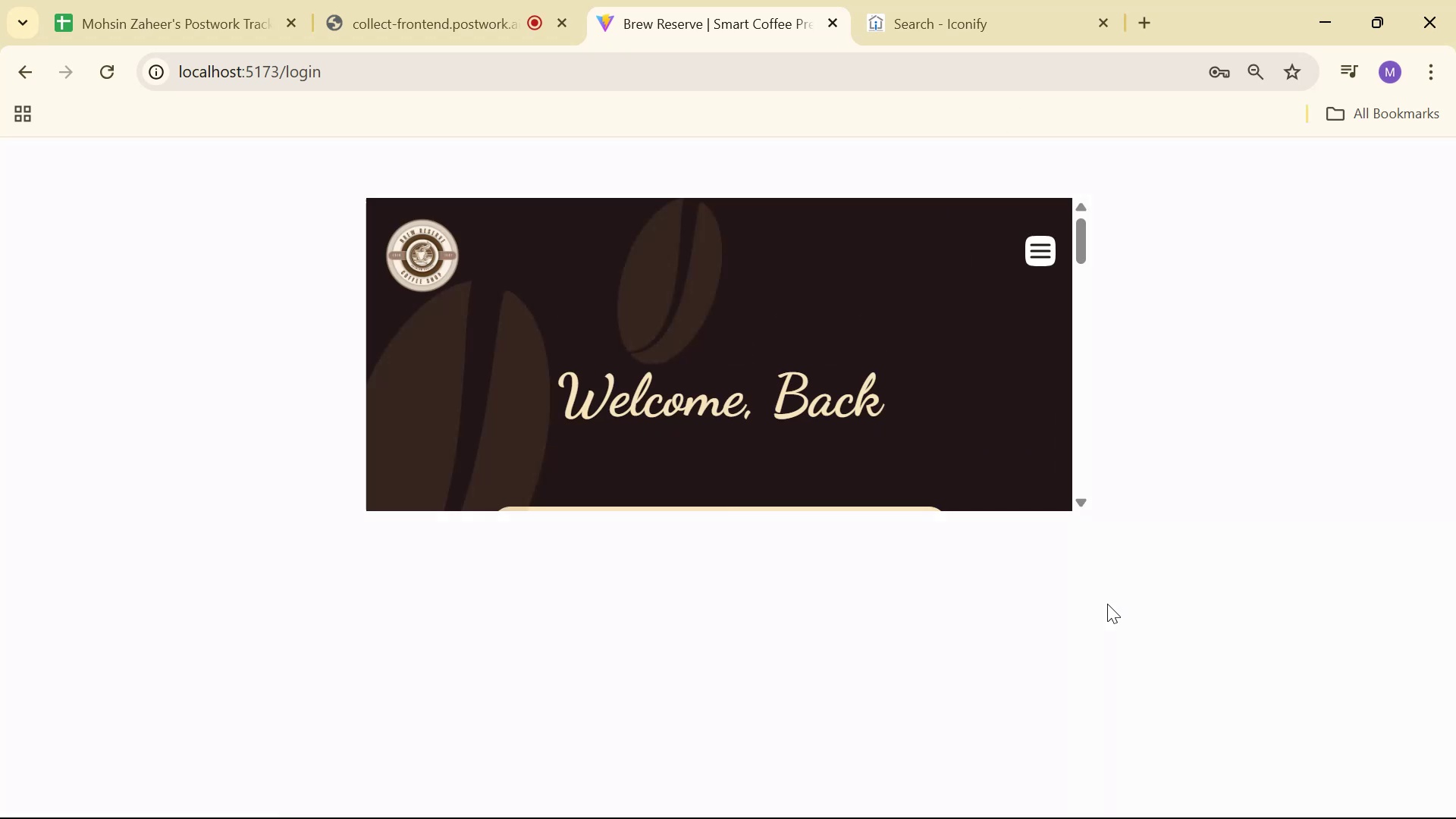 
scroll: coordinate [927, 406], scroll_direction: down, amount: 4.0
 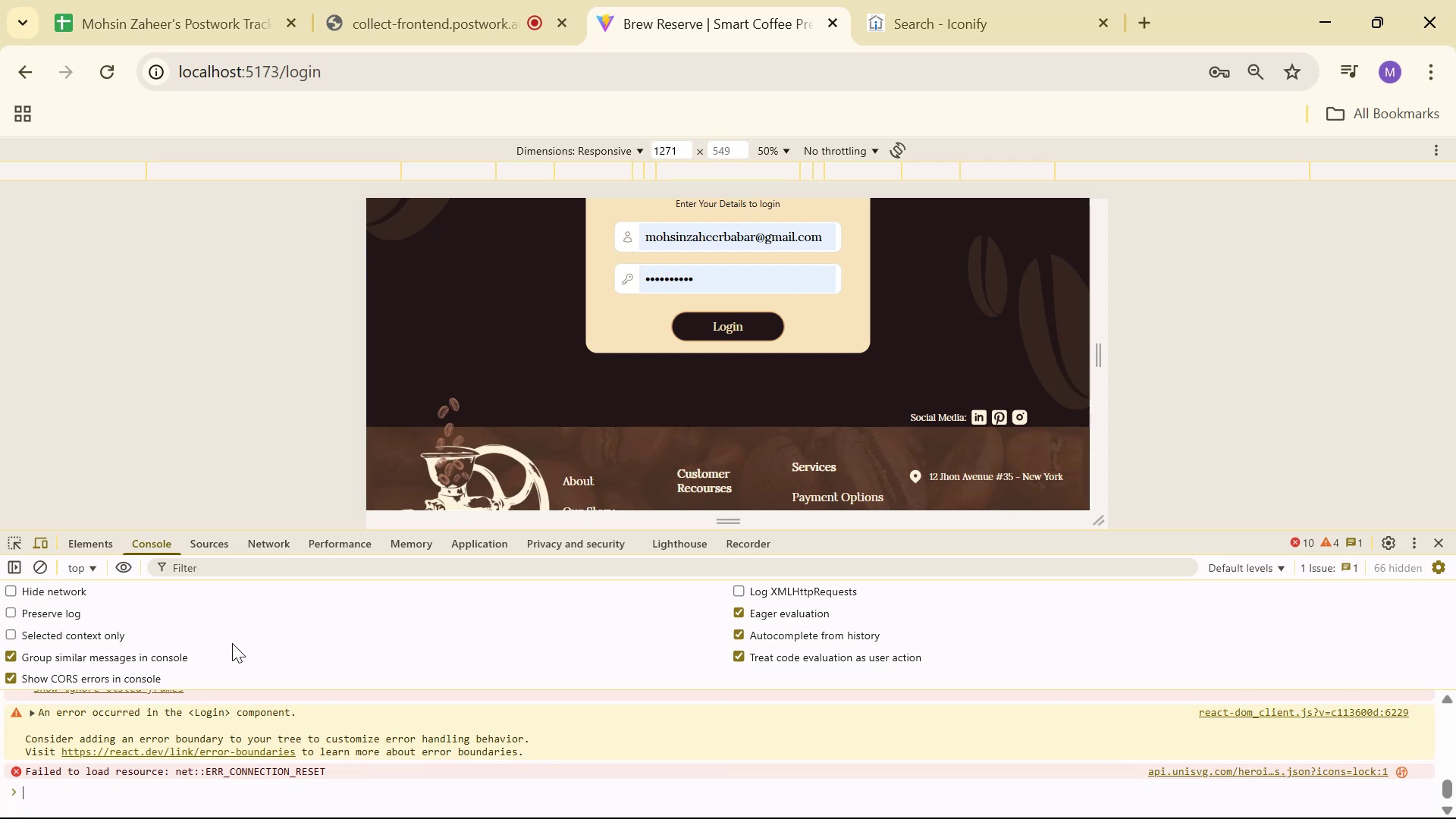 
scroll: coordinate [473, 747], scroll_direction: up, amount: 1.0
 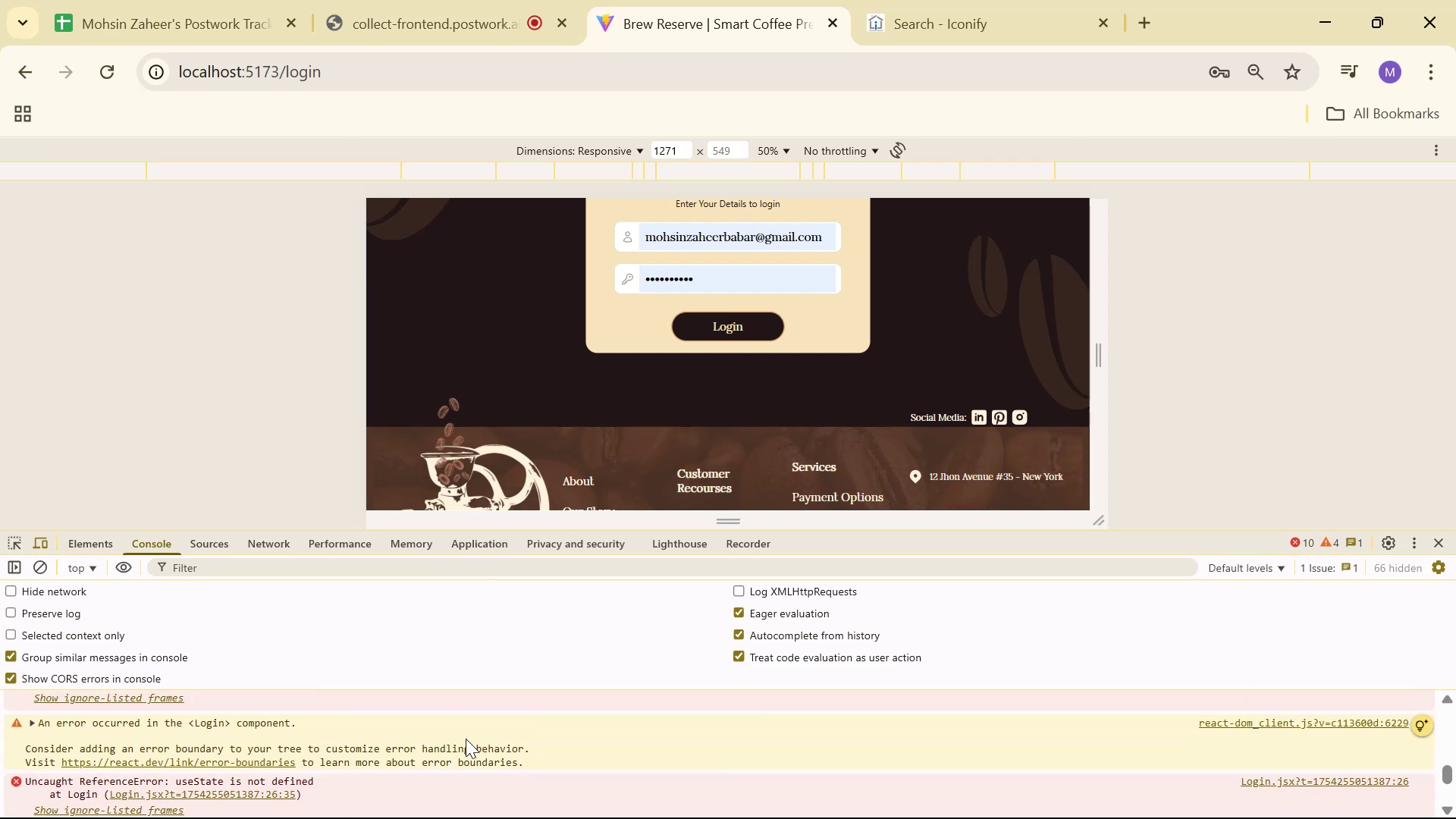 
key(Alt+AltLeft)
 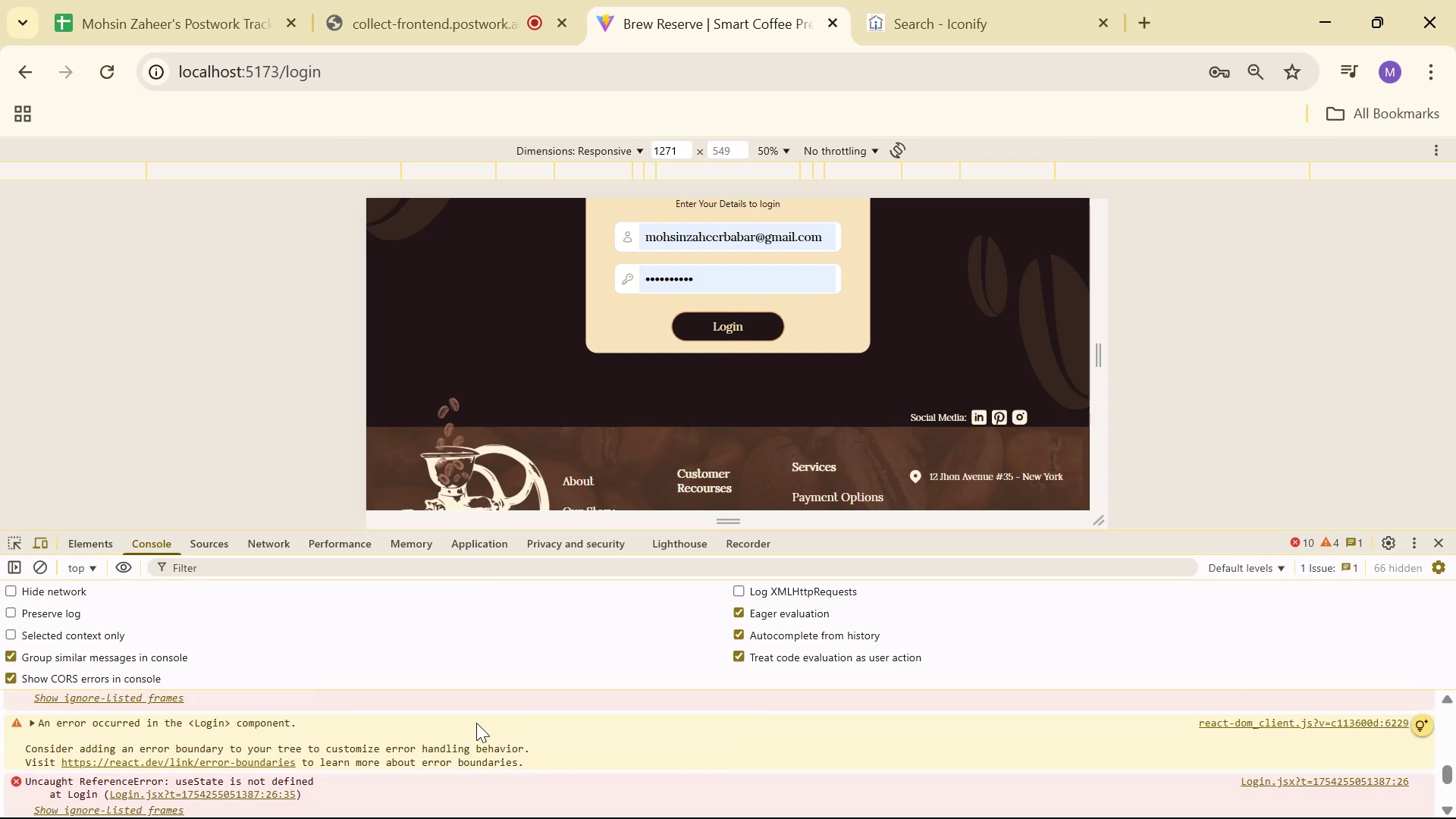 
key(Alt+Tab)
 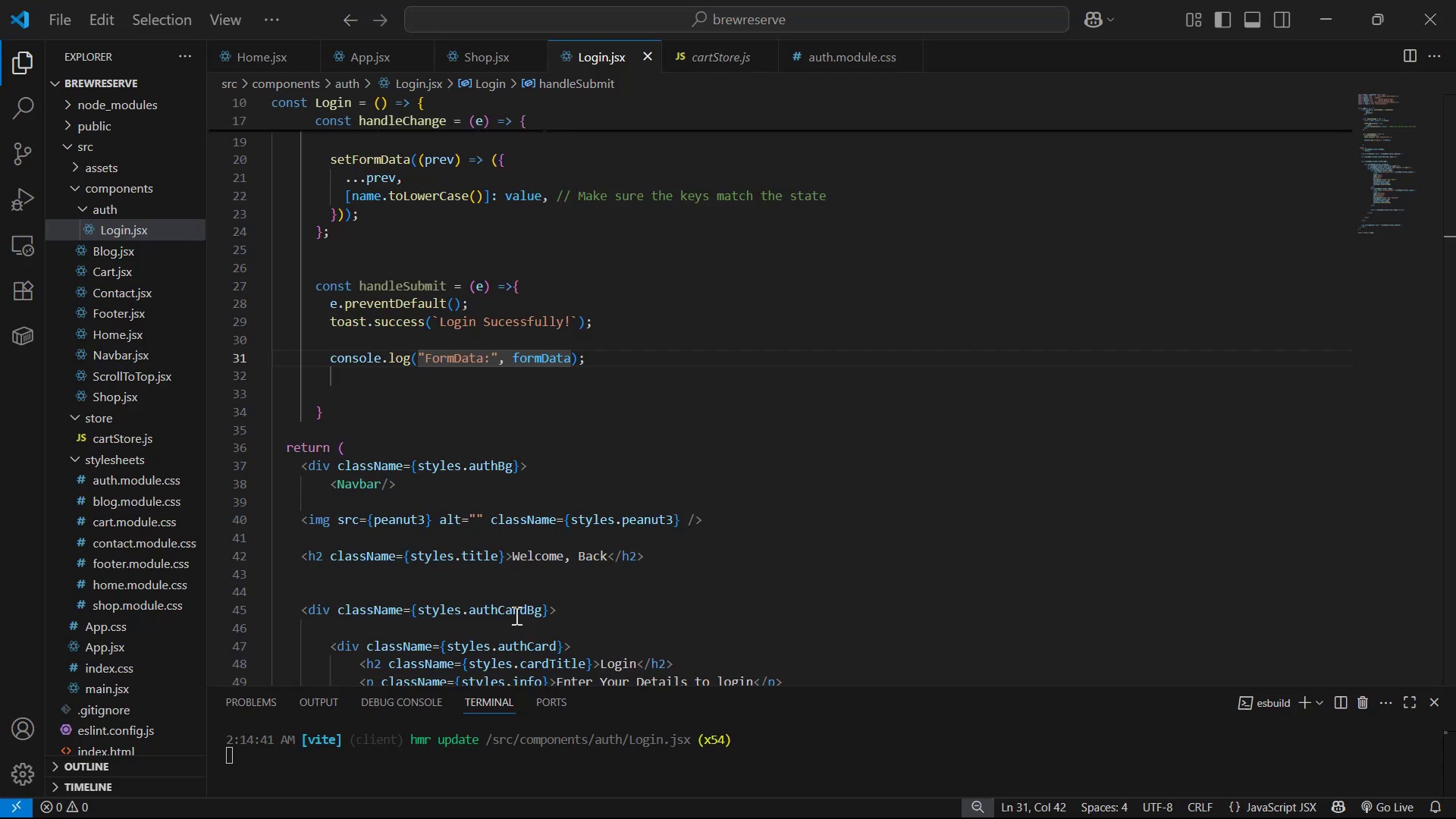 
scroll: coordinate [504, 331], scroll_direction: up, amount: 8.0
 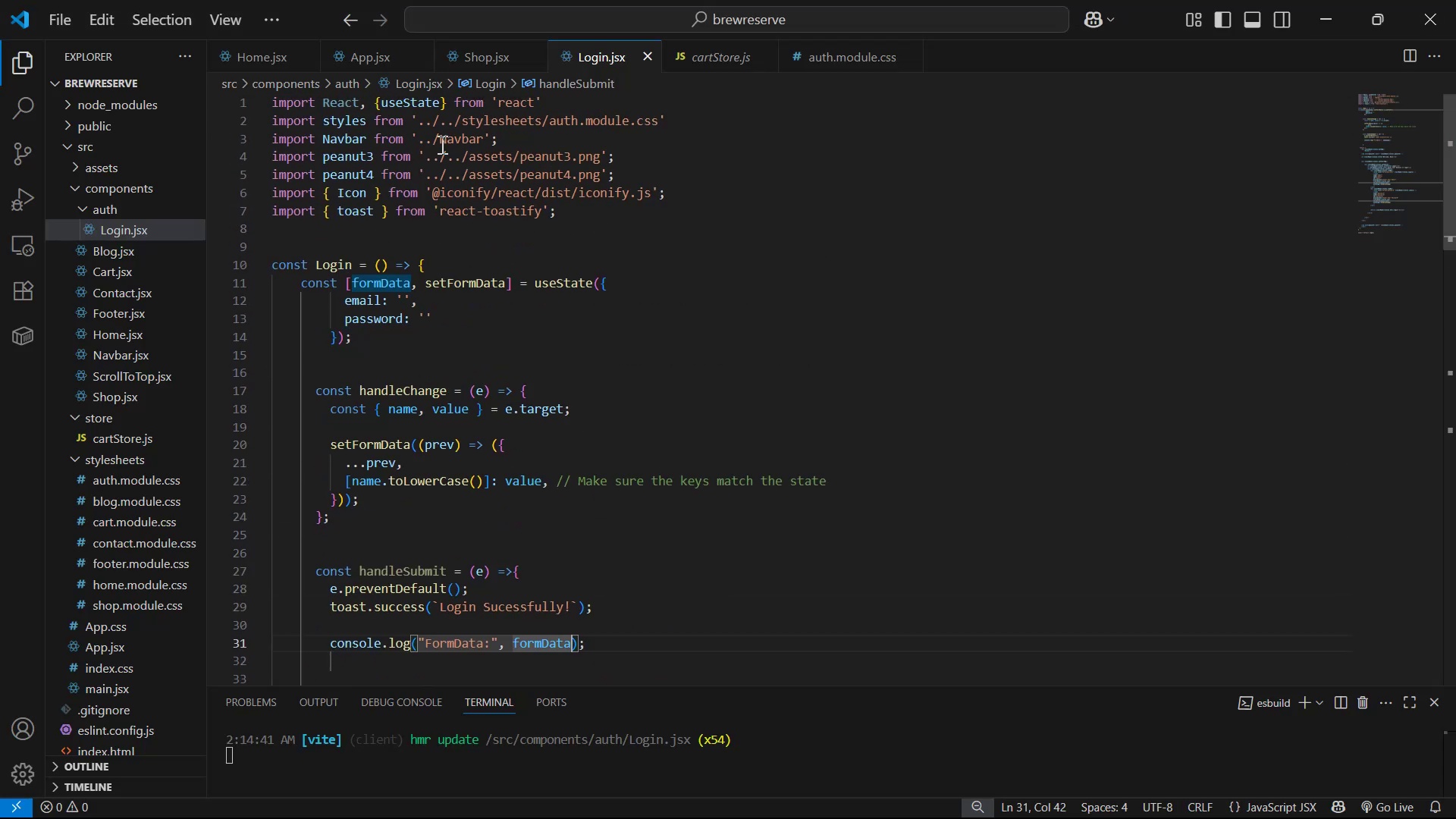 
key(Alt+AltLeft)
 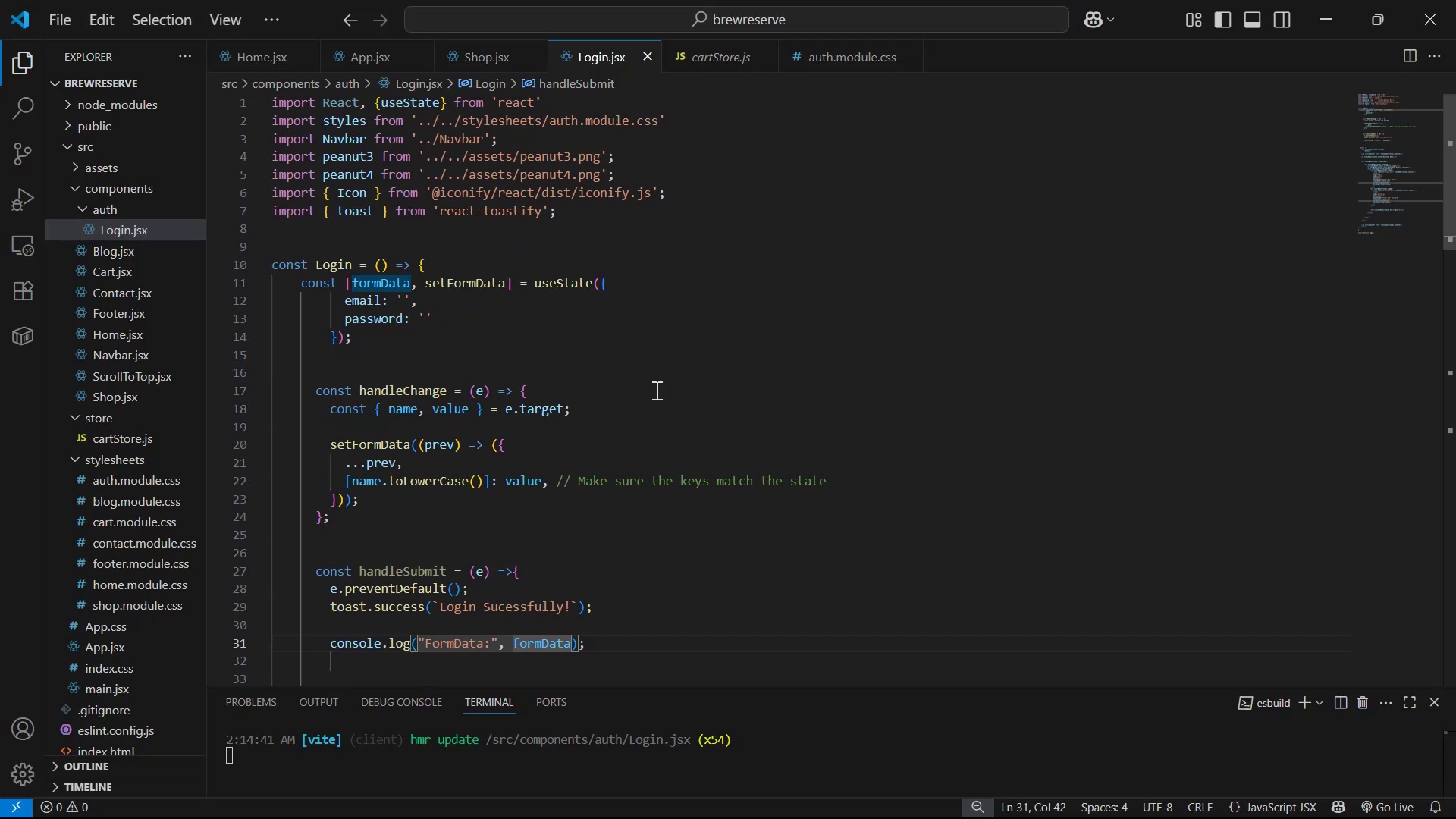 
key(Alt+Tab)
 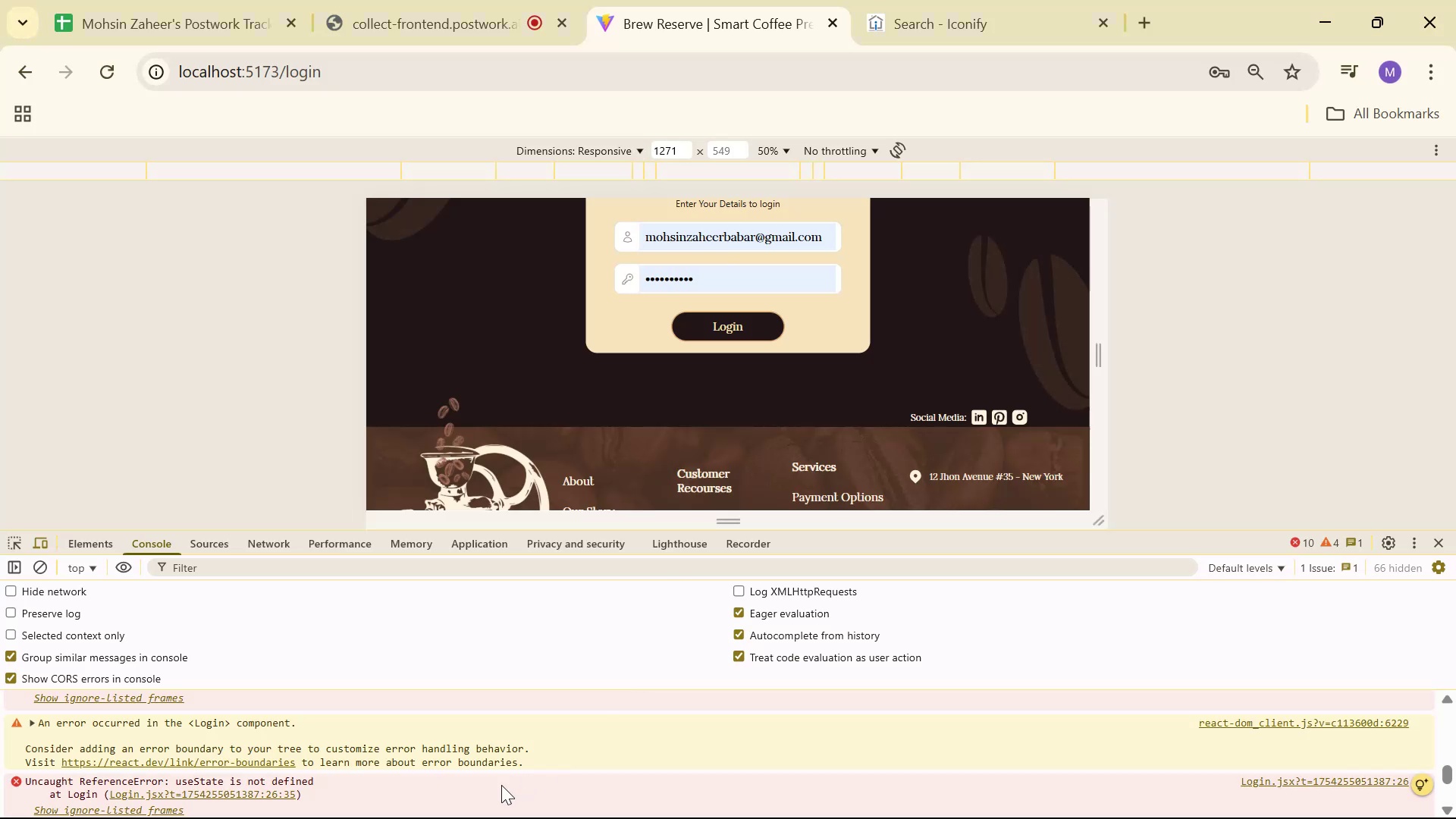 
key(Control+Shift+R)
 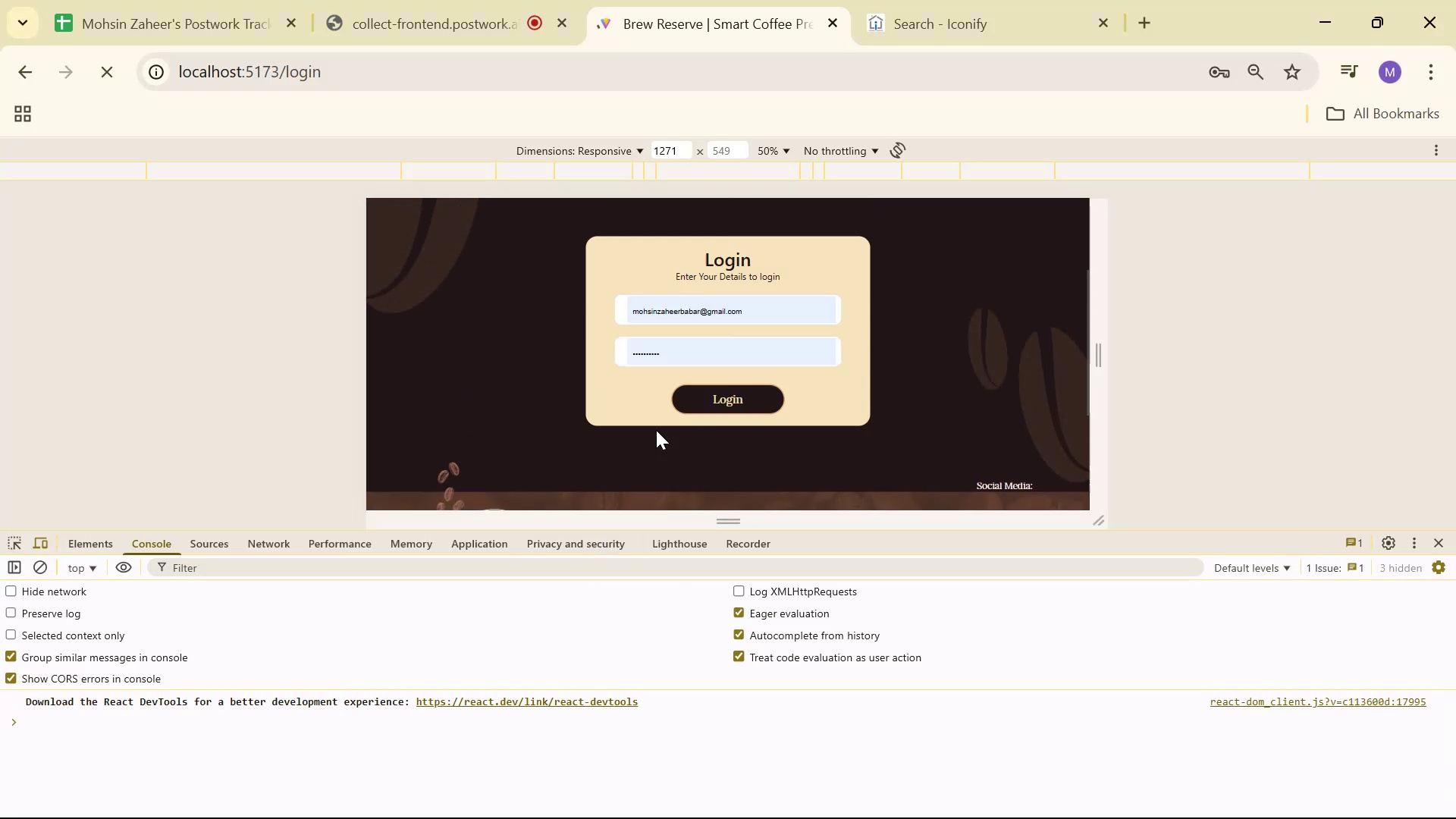 
scroll: coordinate [786, 447], scroll_direction: down, amount: 2.0
 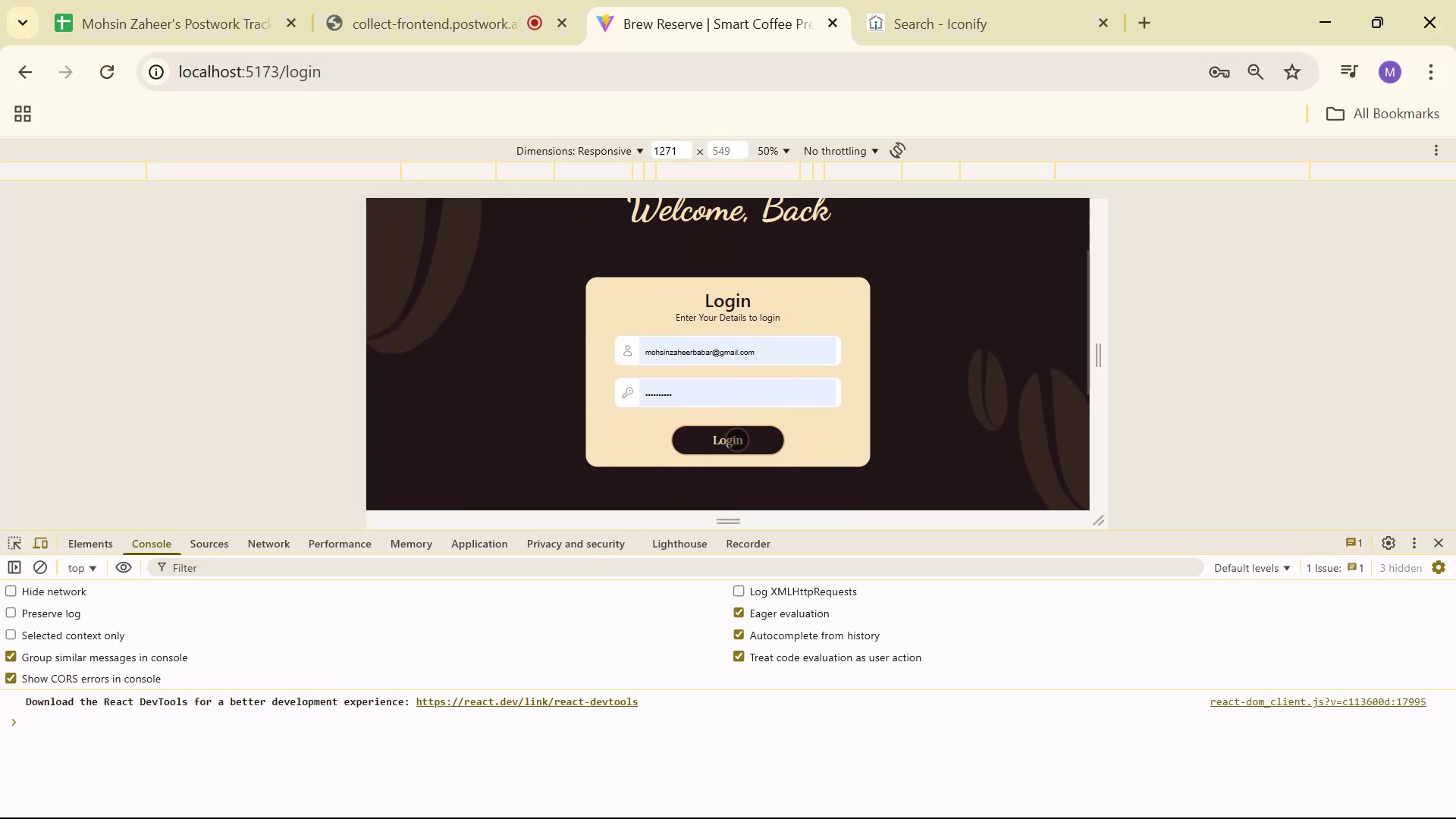 
left_click([737, 439])
 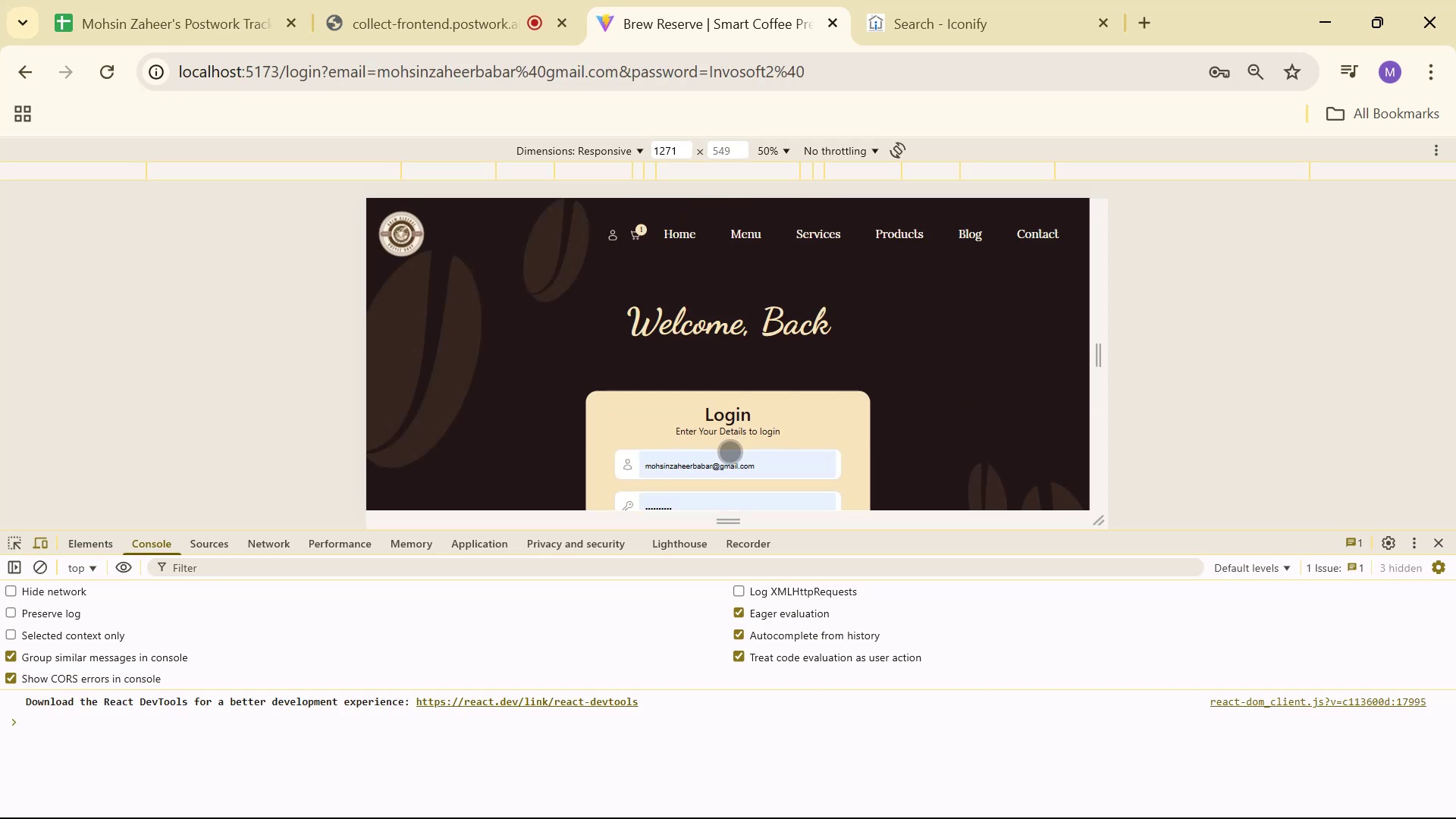 
scroll: coordinate [749, 438], scroll_direction: down, amount: 3.0
 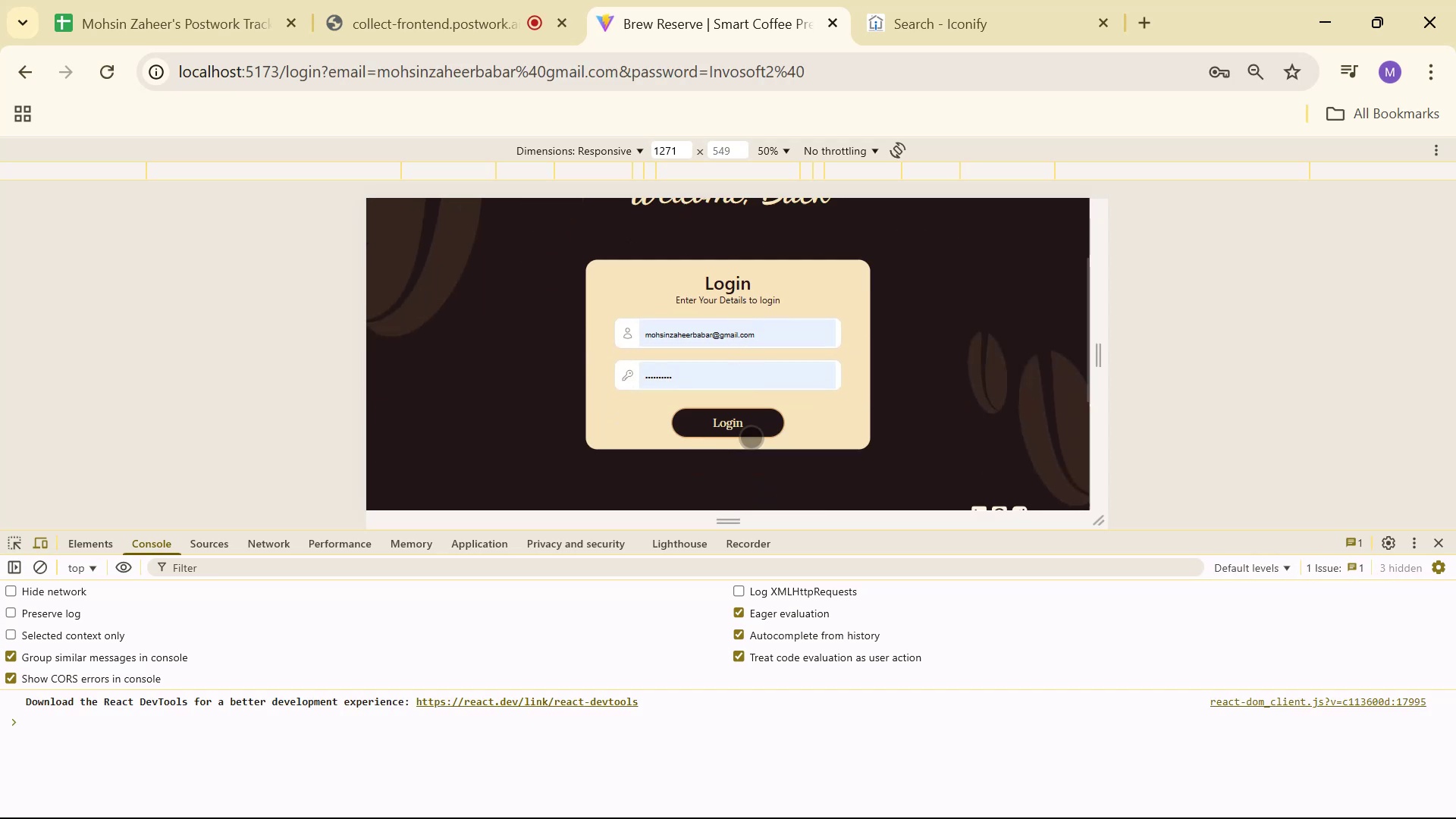 
key(Alt+AltLeft)
 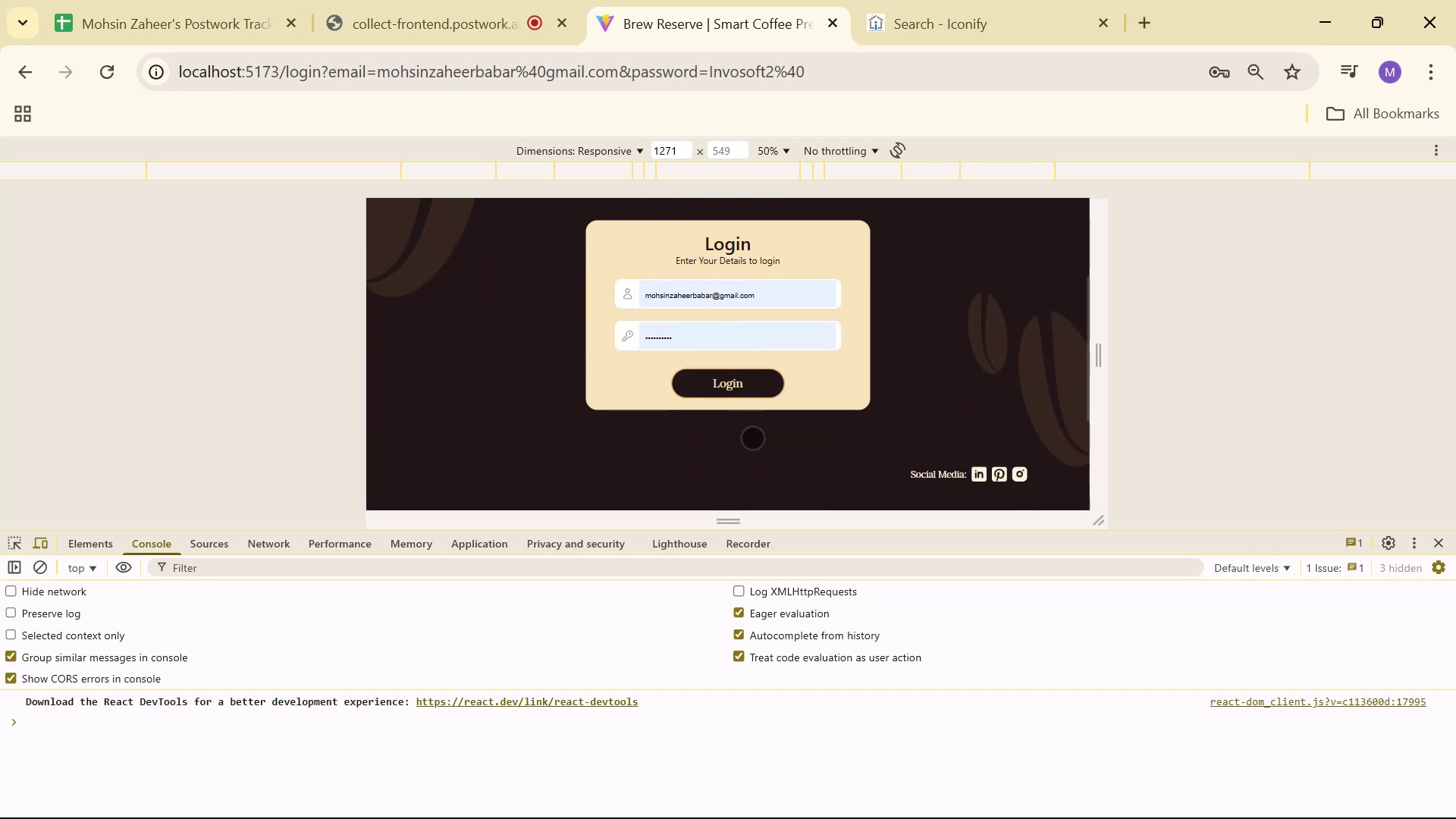 
key(Alt+Tab)
 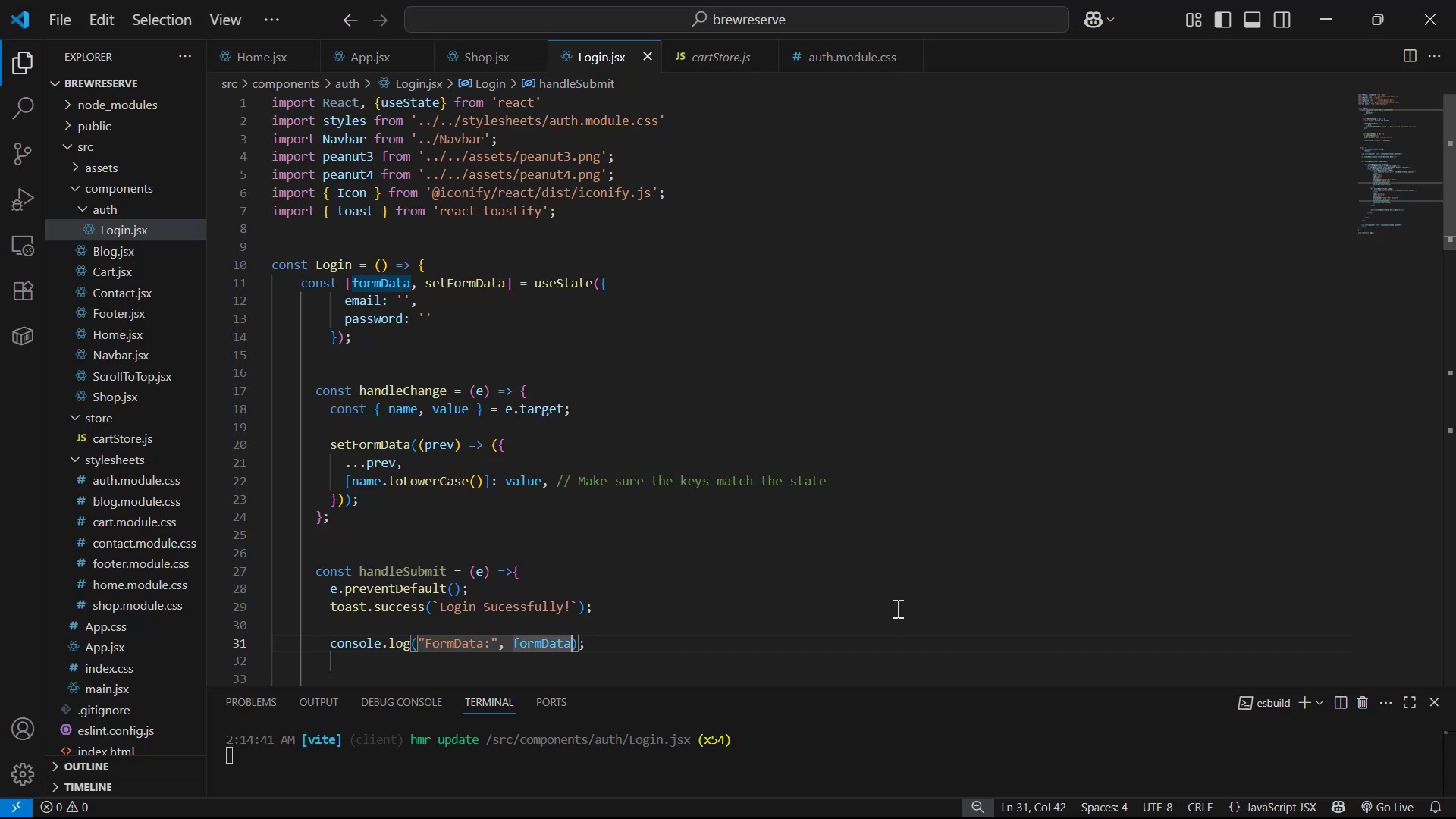 
scroll: coordinate [962, 460], scroll_direction: down, amount: 14.0
 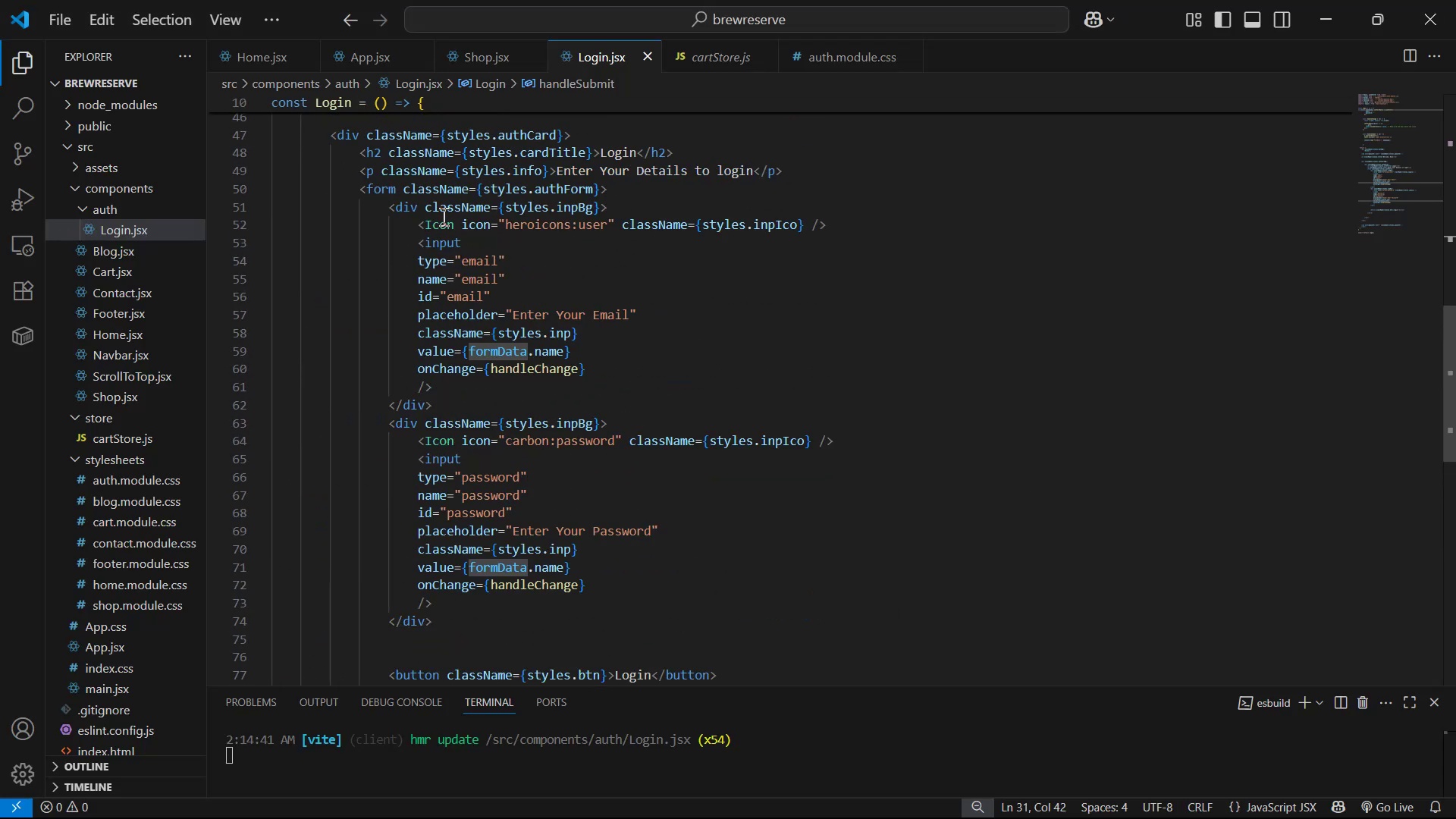 
left_click([394, 181])
 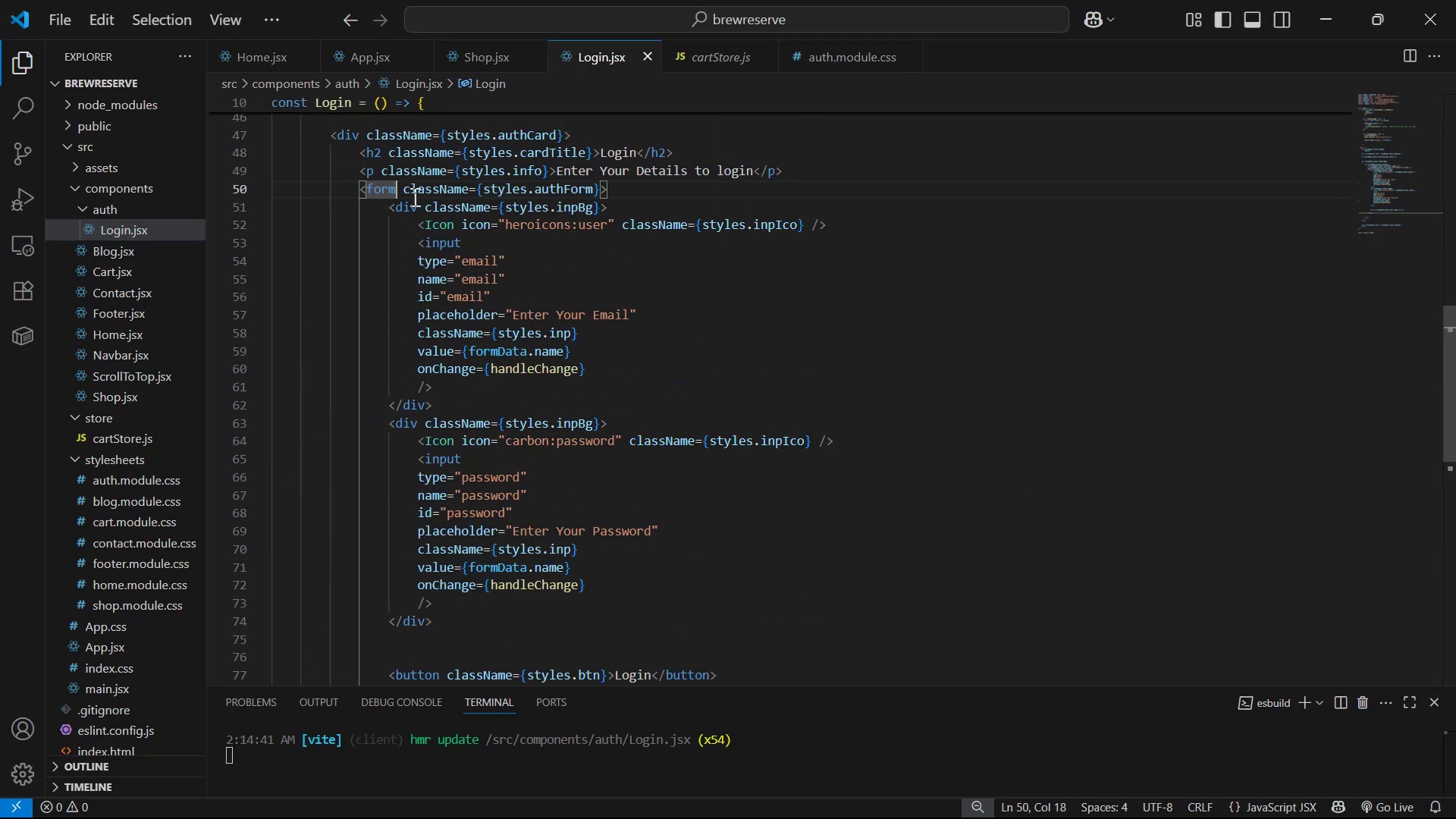 
type( onSub)
 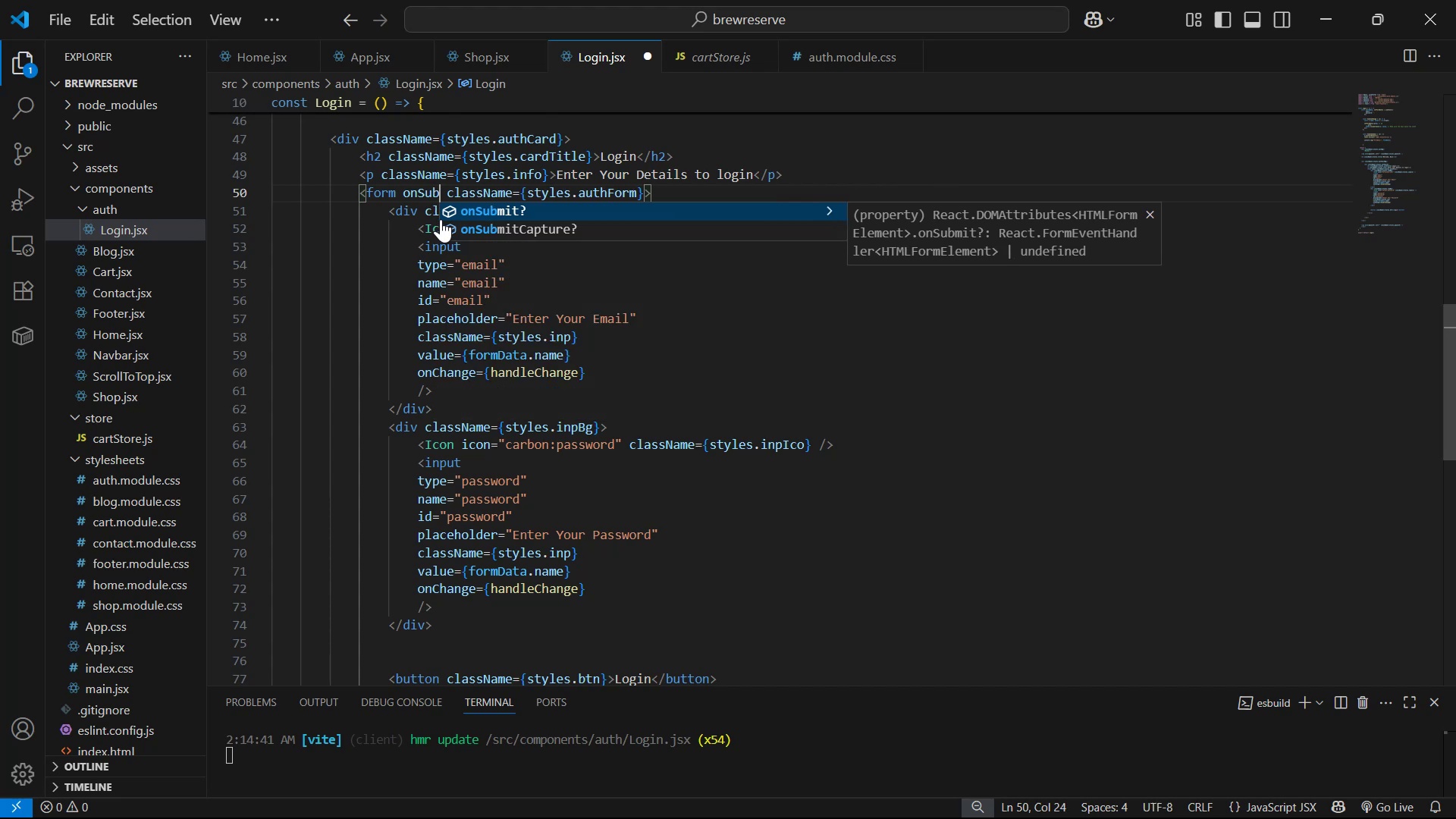 
key(Enter)
 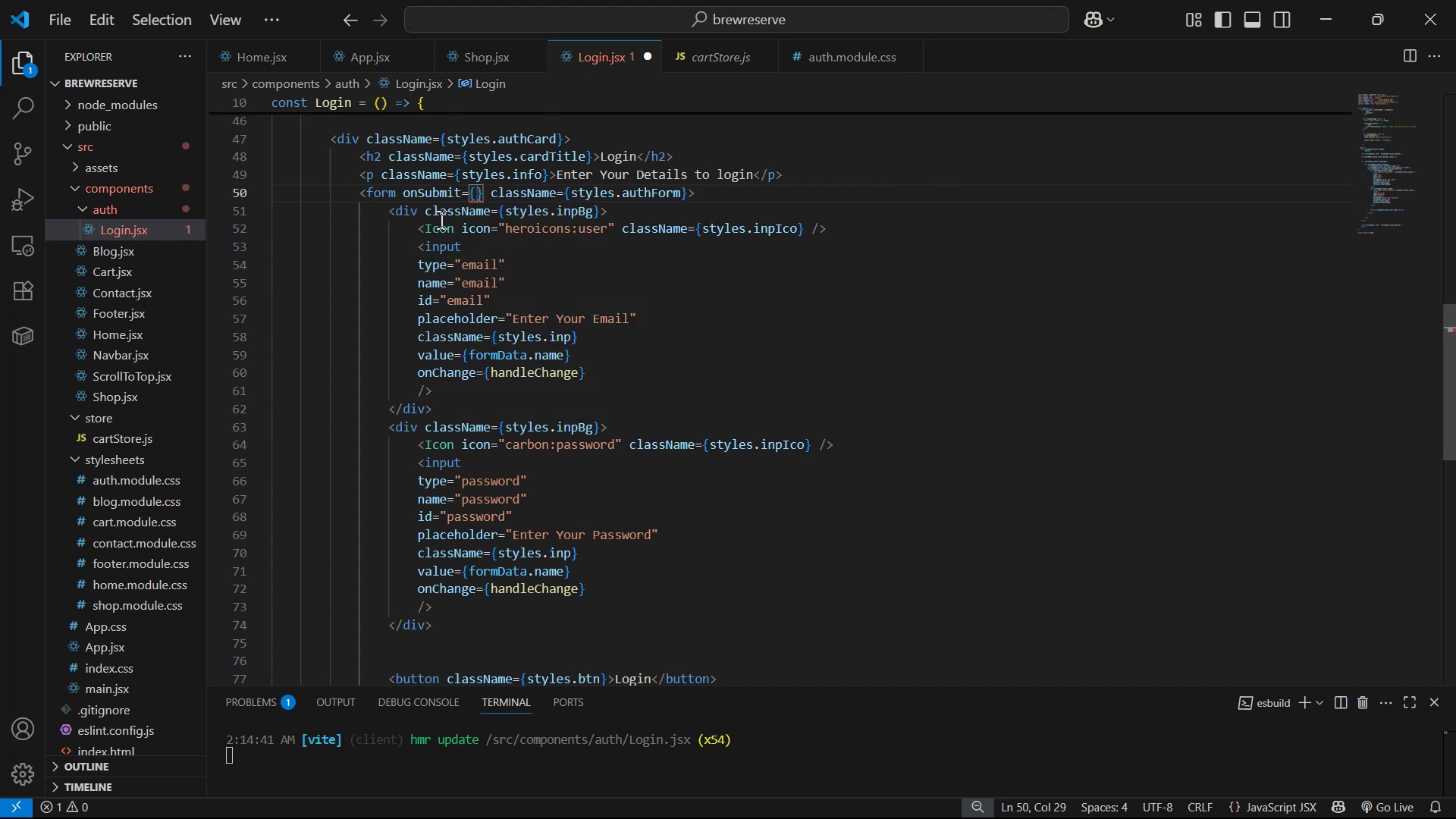 
type(han)
 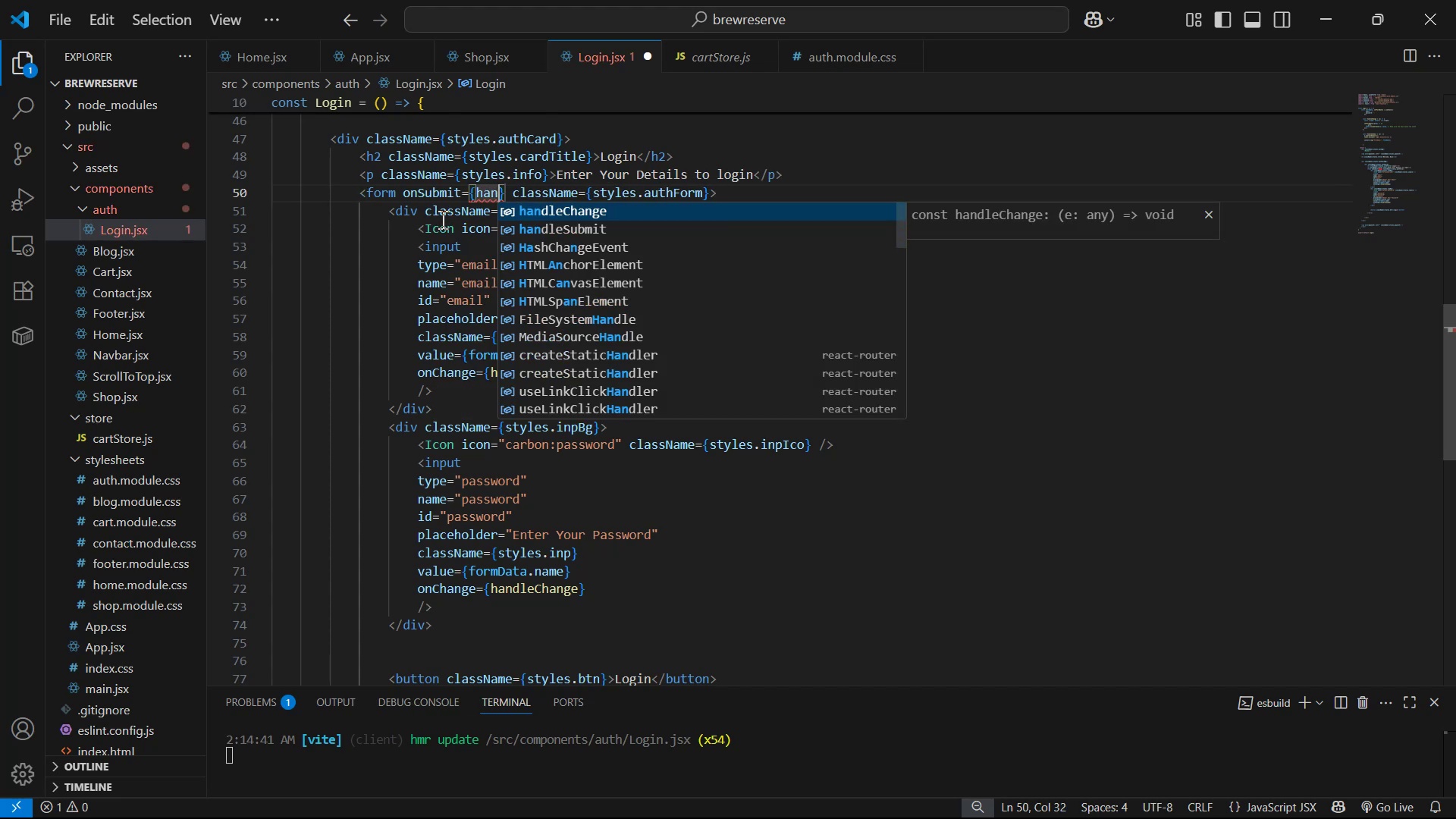 
key(Enter)
 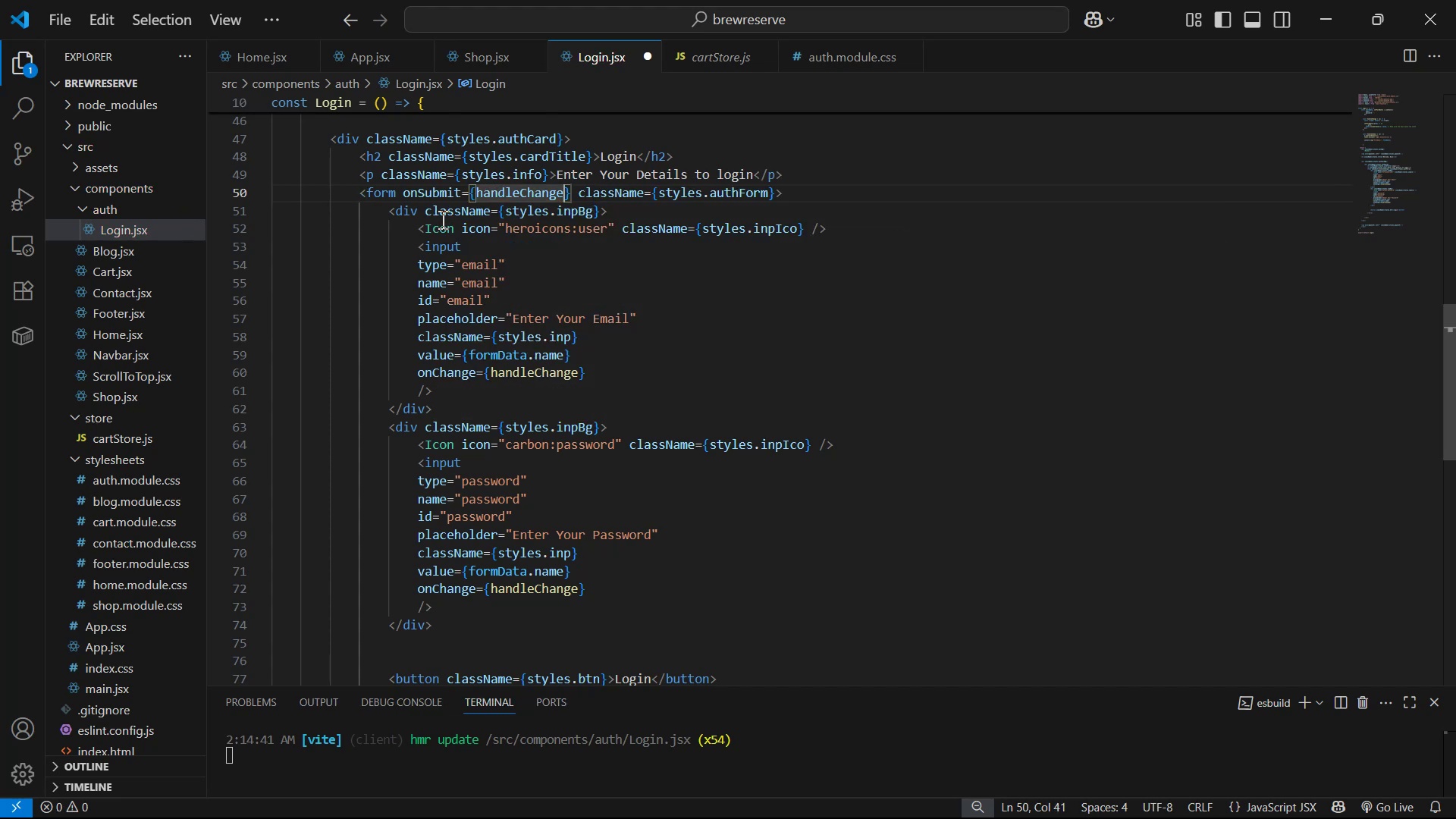 
key(Backspace)
 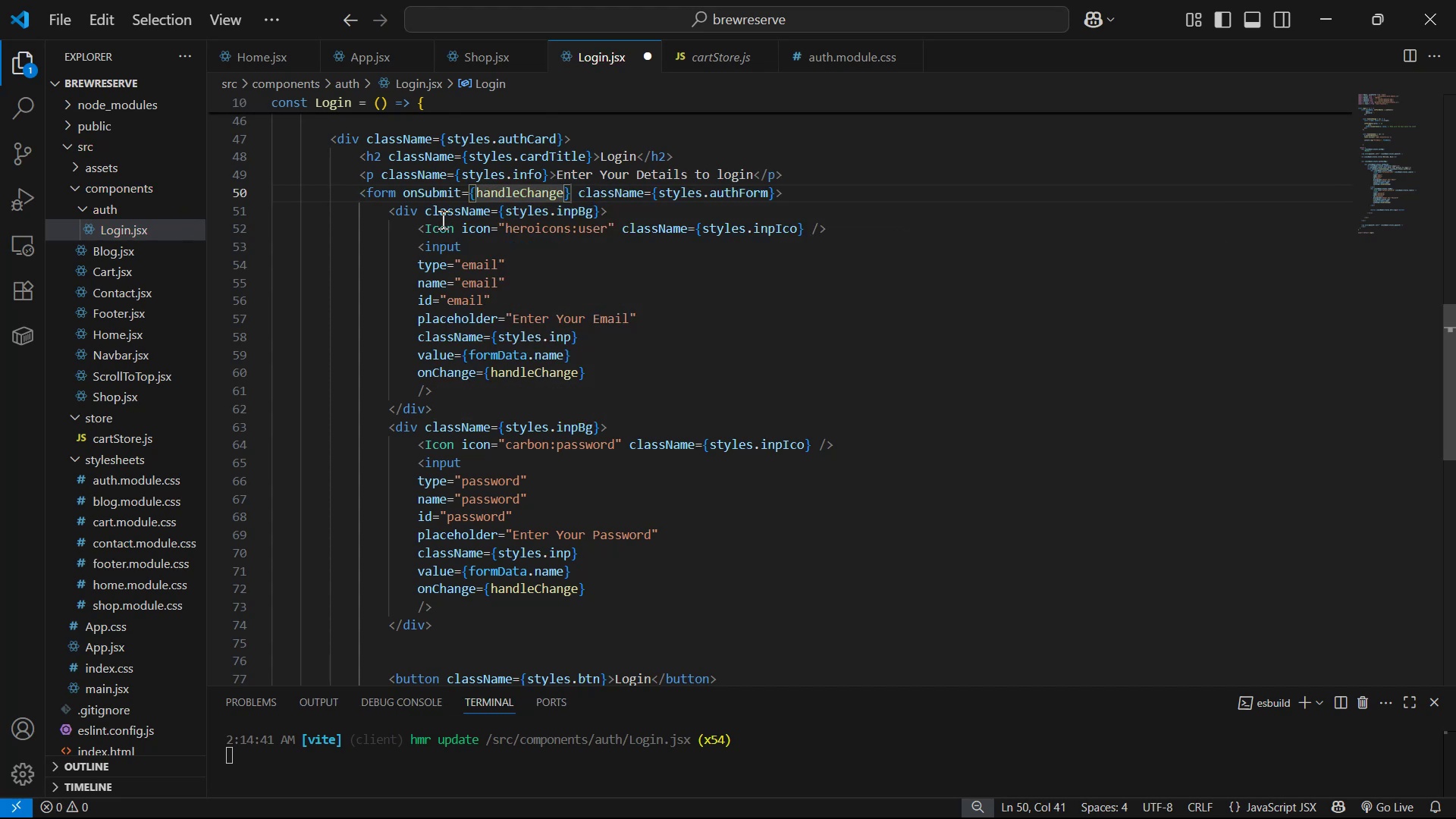 
key(Backspace)
 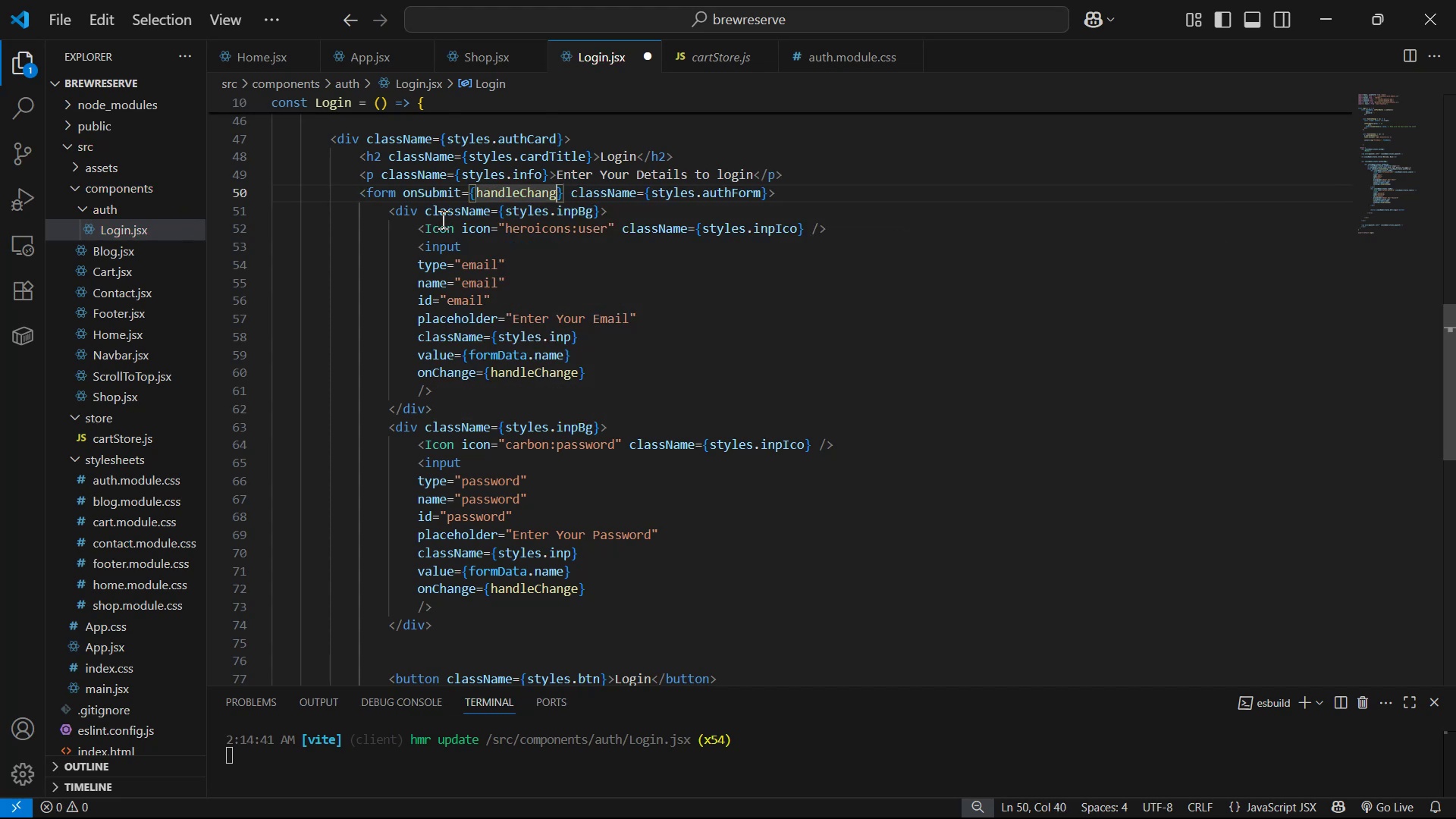 
key(Backspace)
 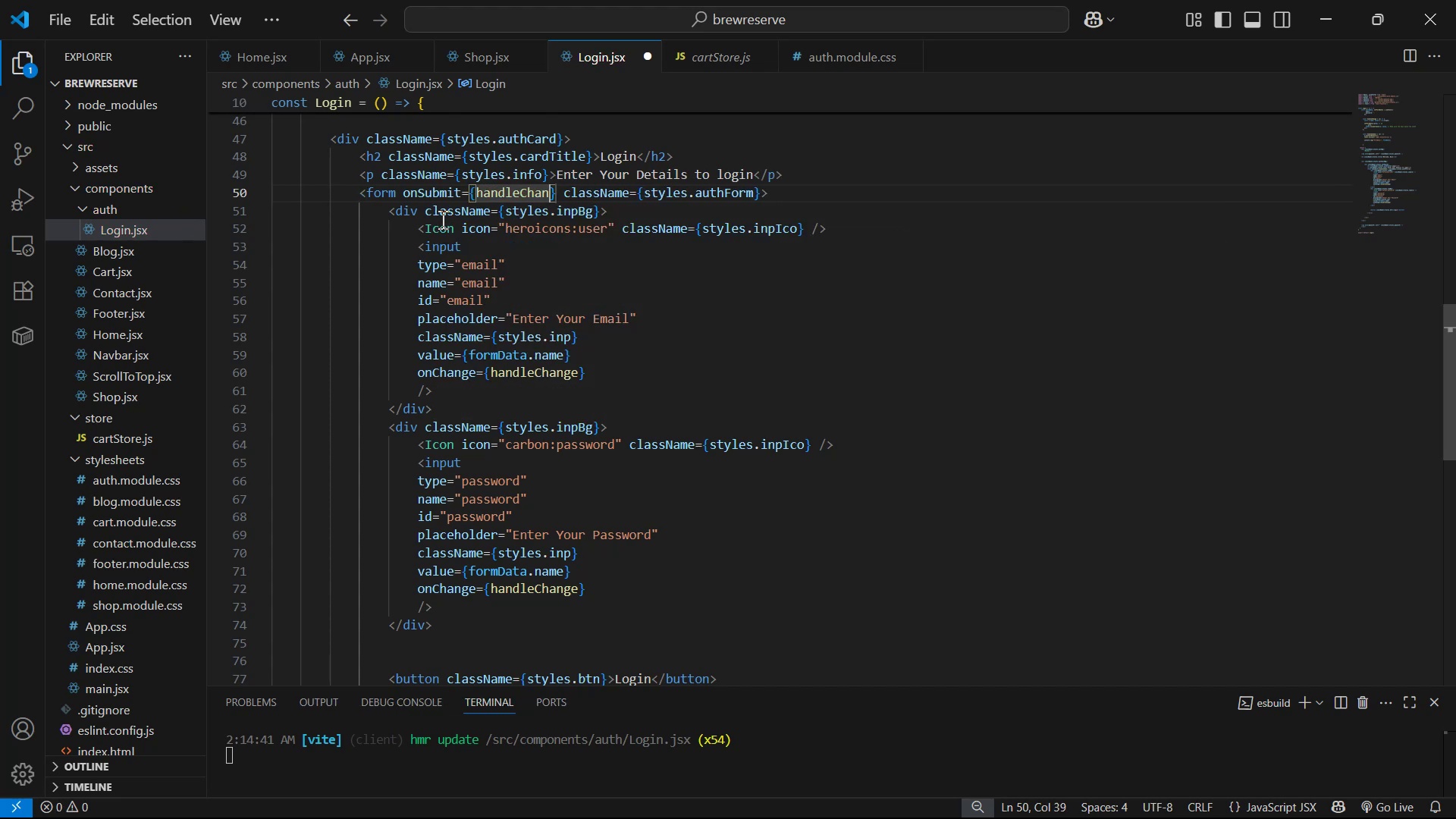 
key(Backspace)
 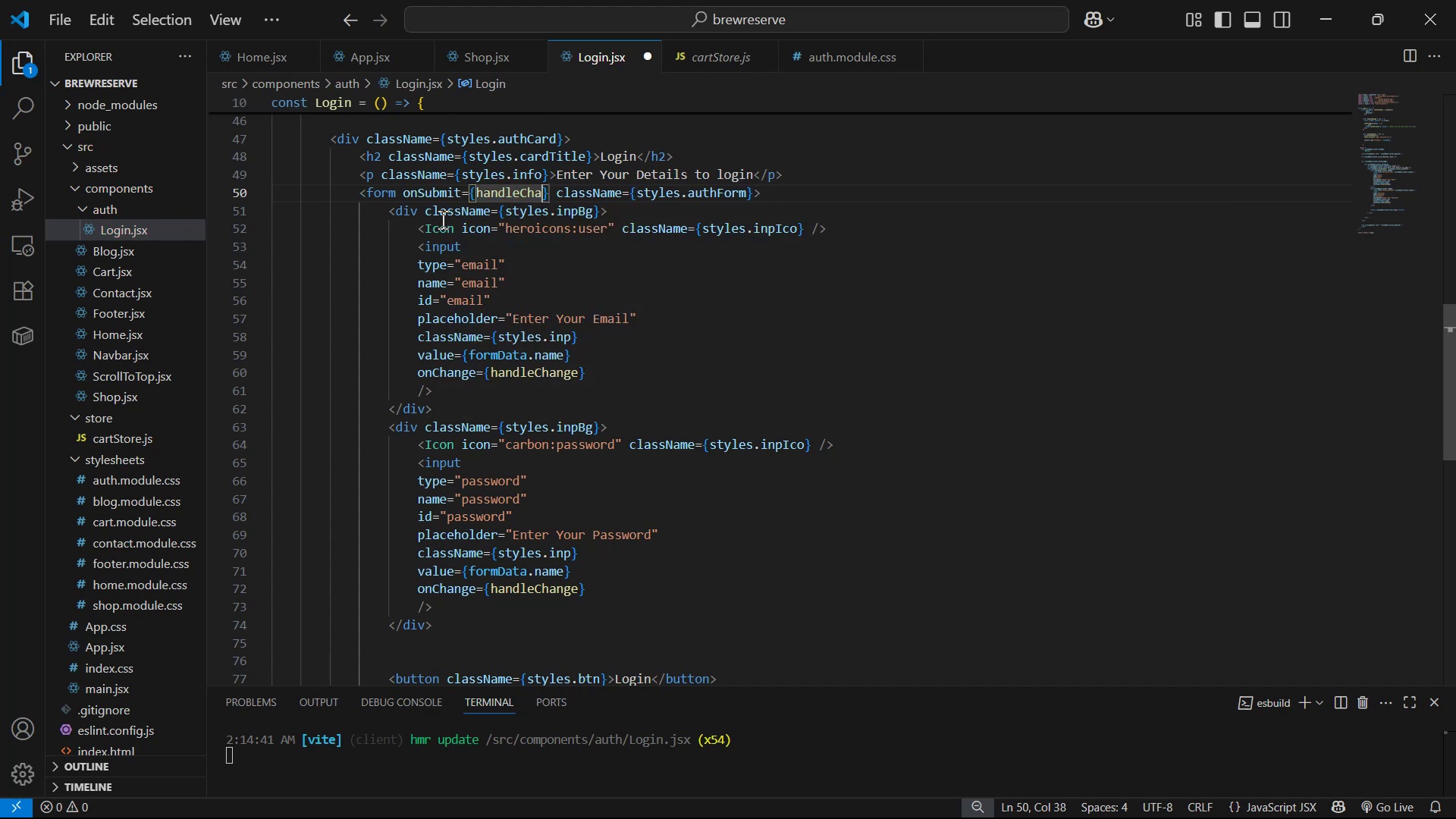 
key(Backspace)
 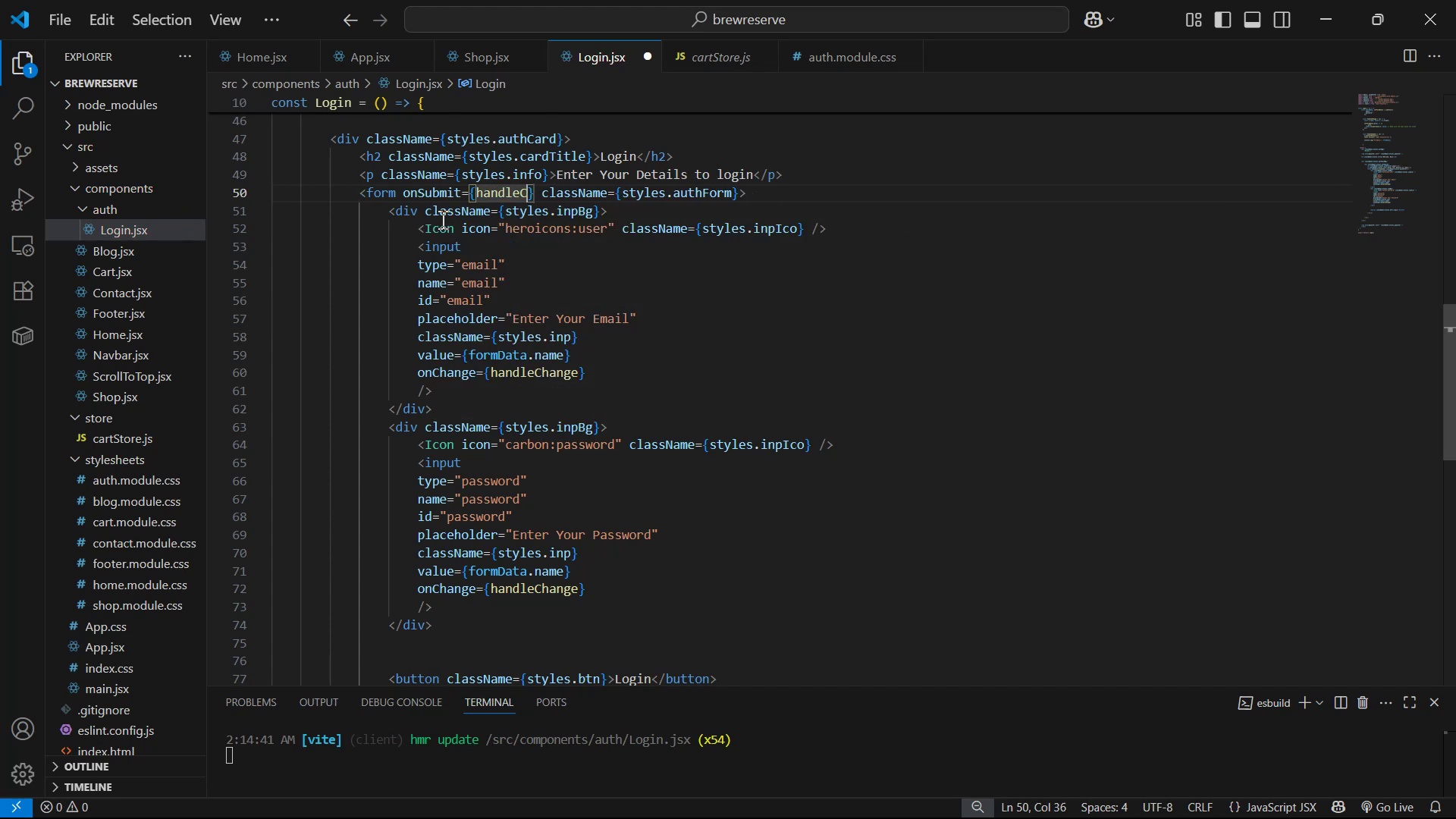 
key(Backspace)
 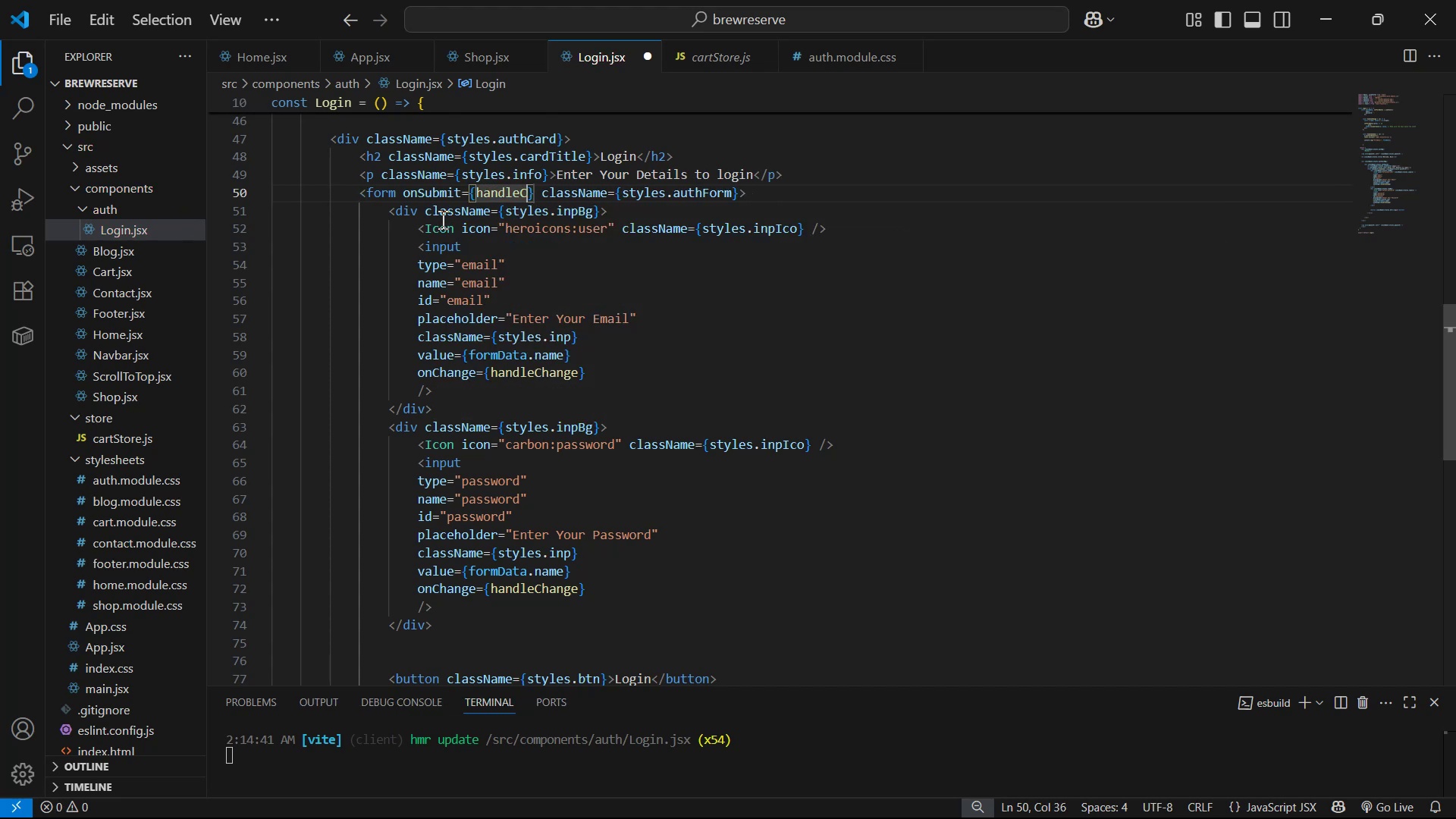 
key(Shift+ShiftLeft)
 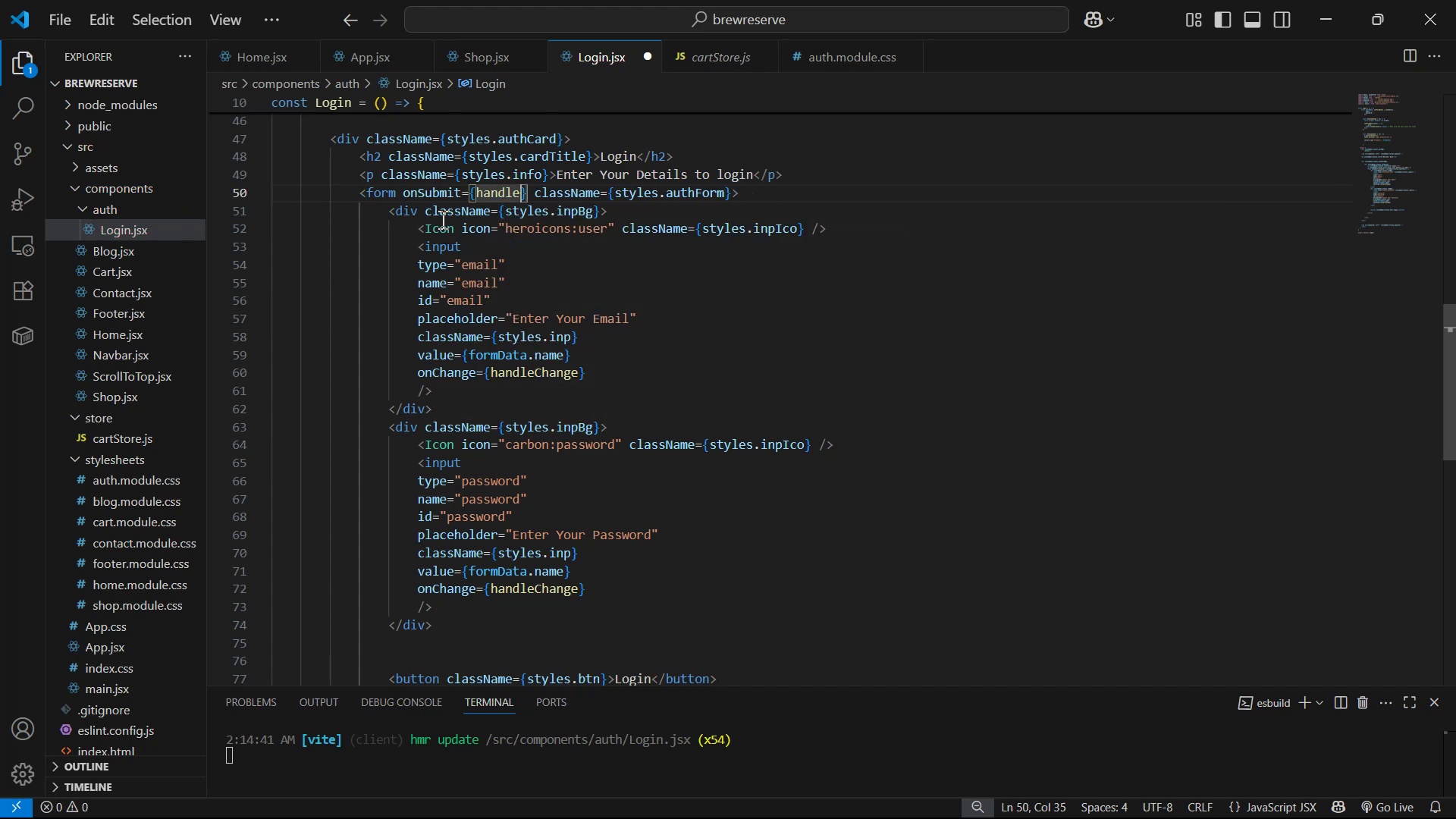 
key(Shift+S)
 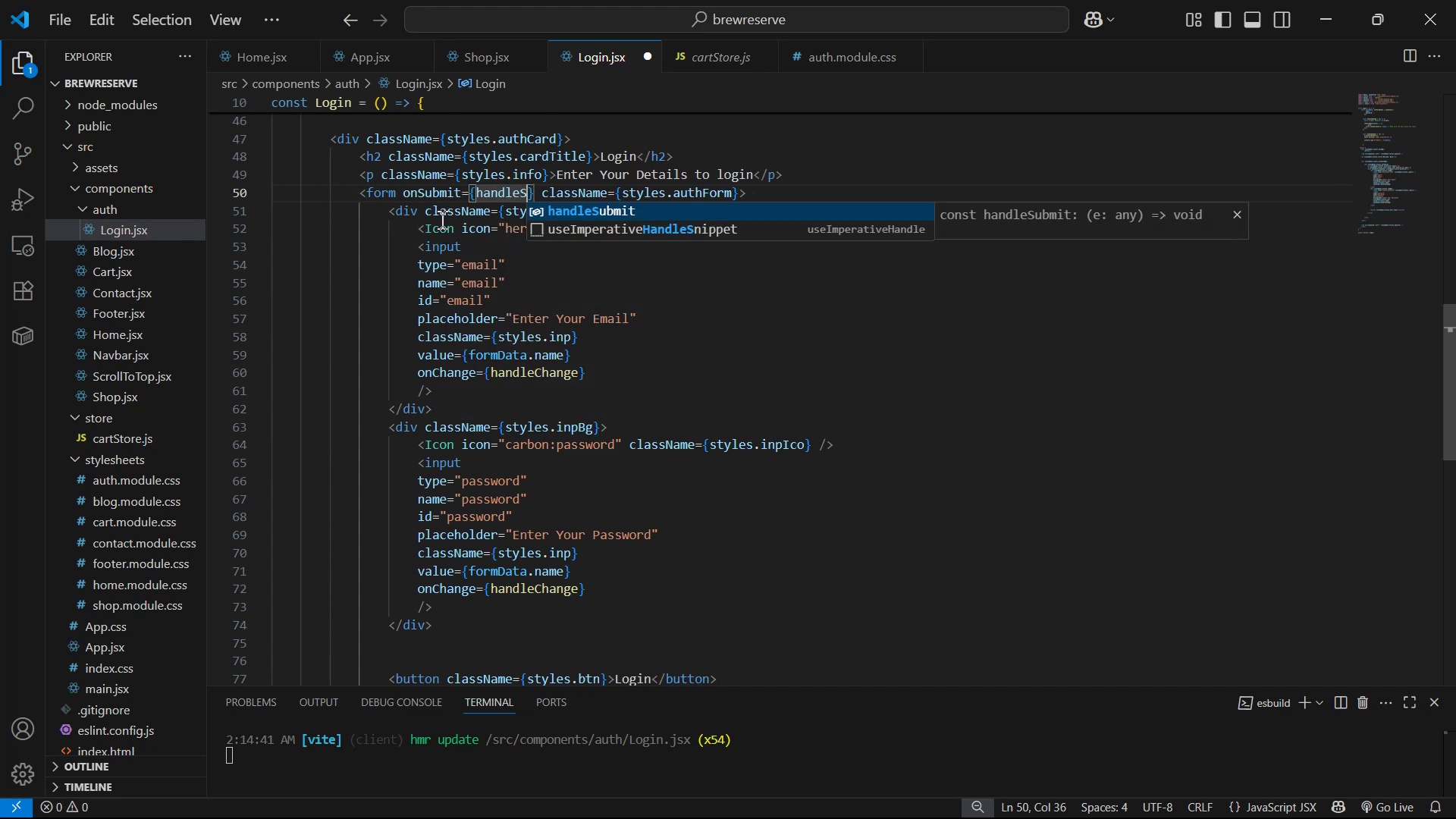 
key(Enter)
 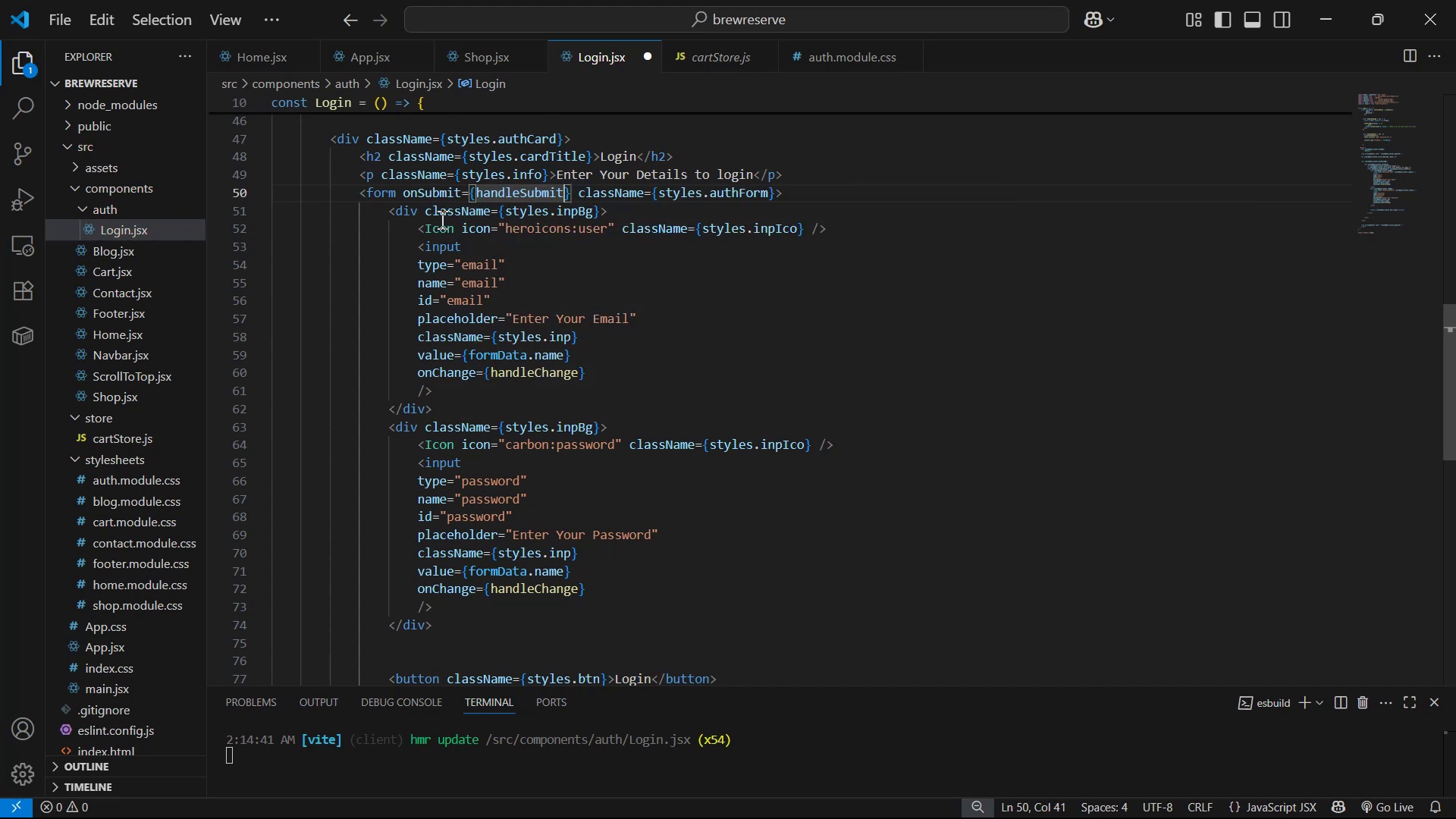 
key(Control+S)
 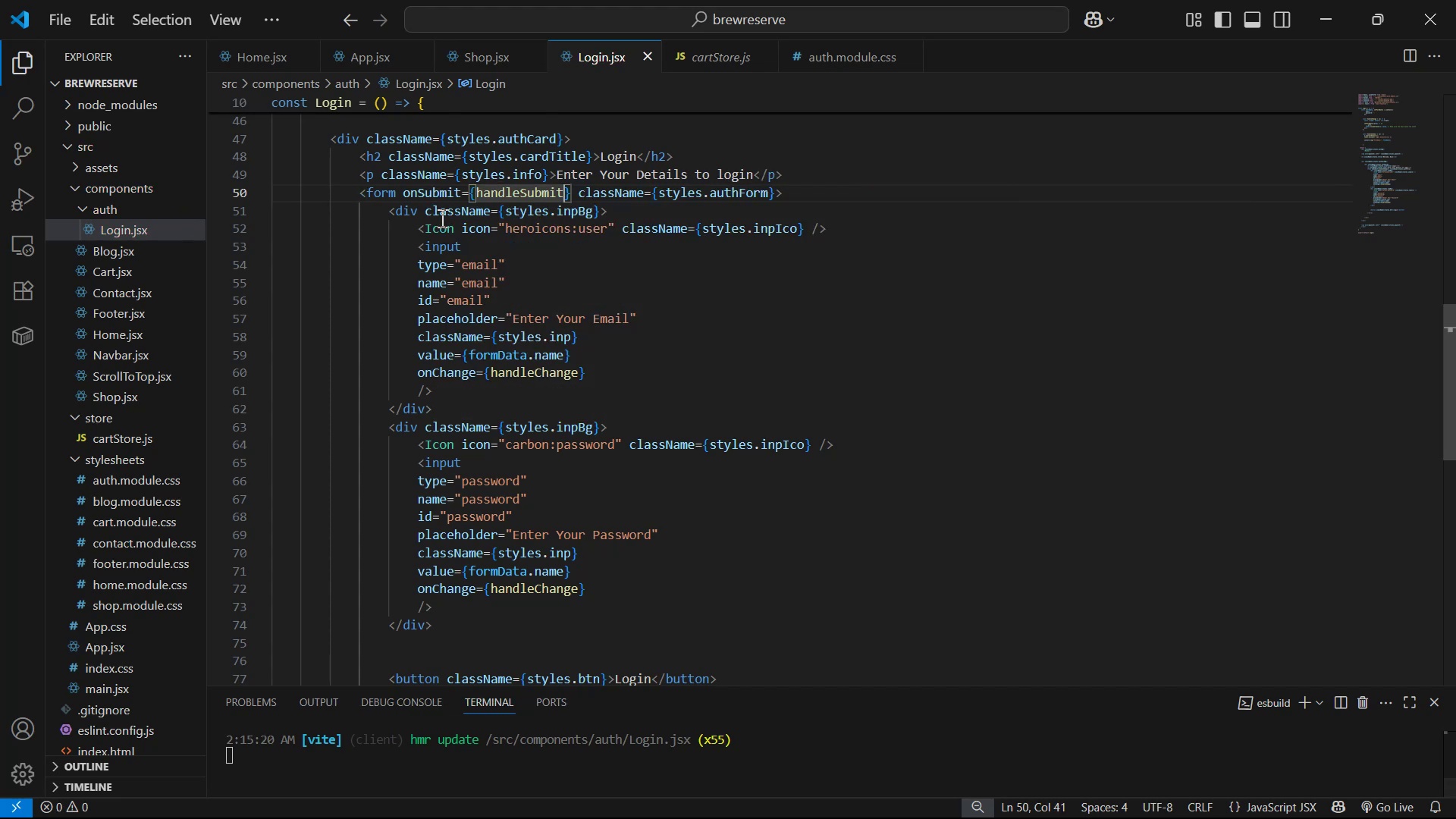 
key(Control+S)
 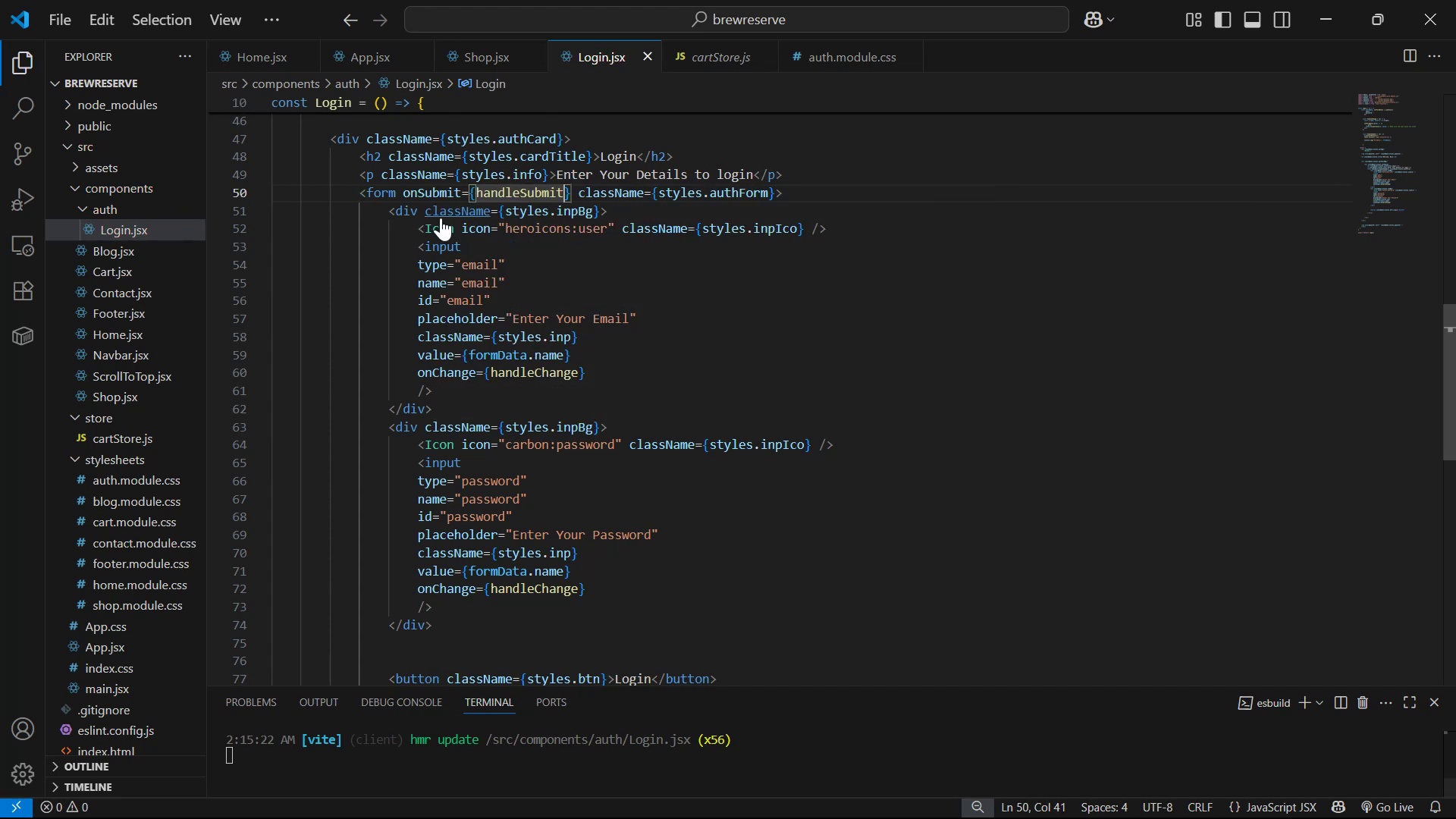 
key(Alt+AltLeft)
 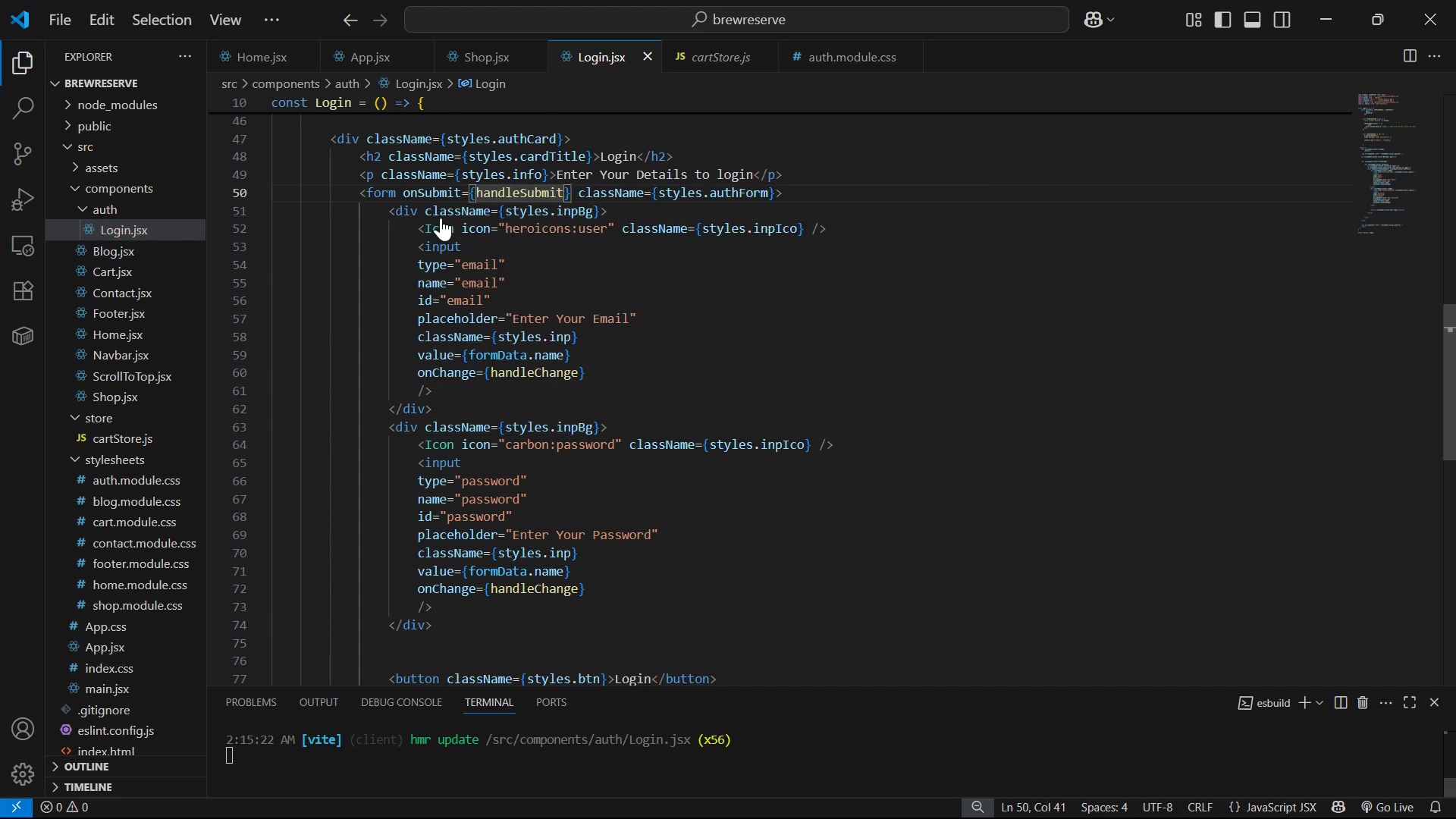 
key(Alt+Tab)
 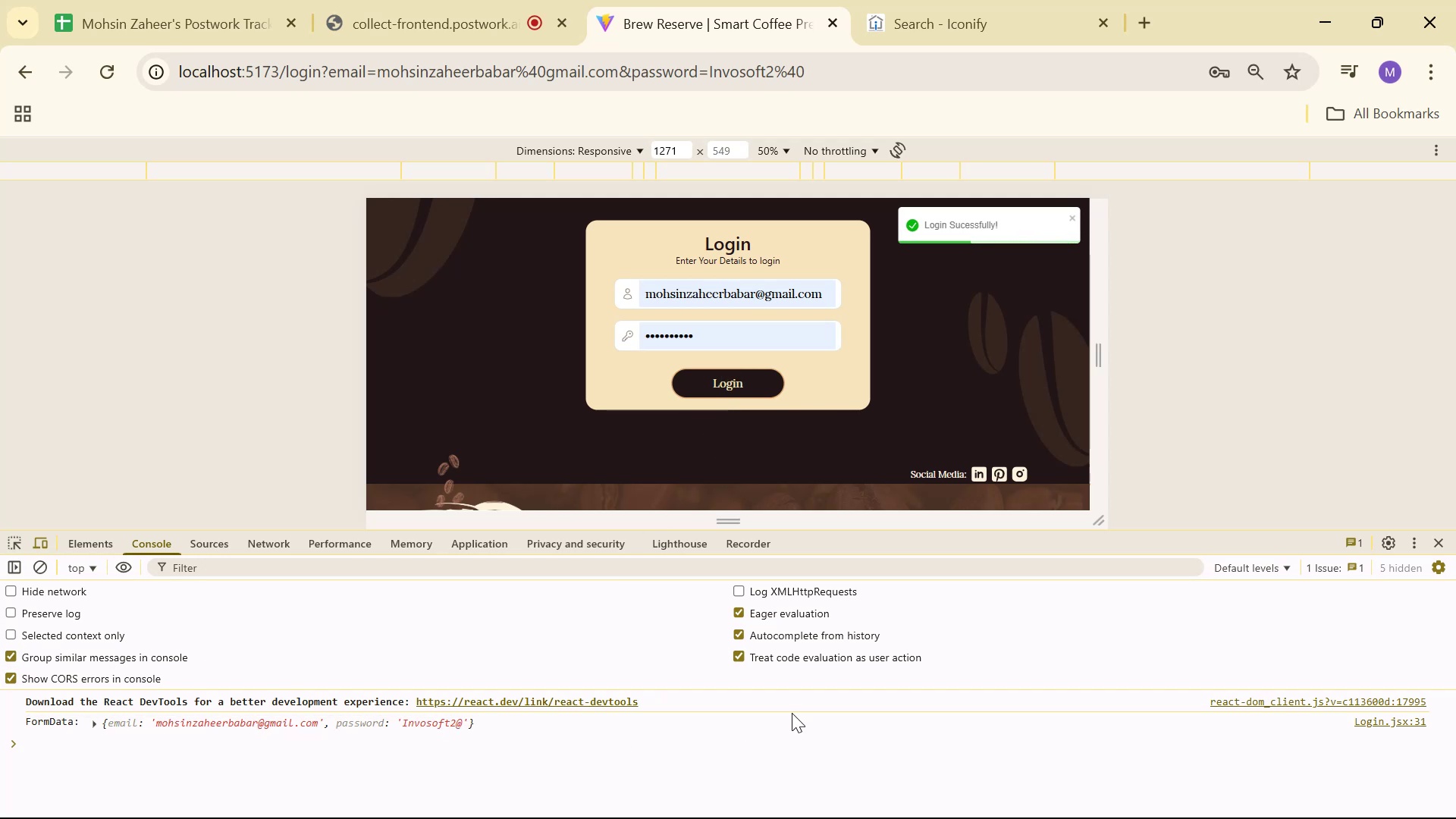 
wait(7.77)
 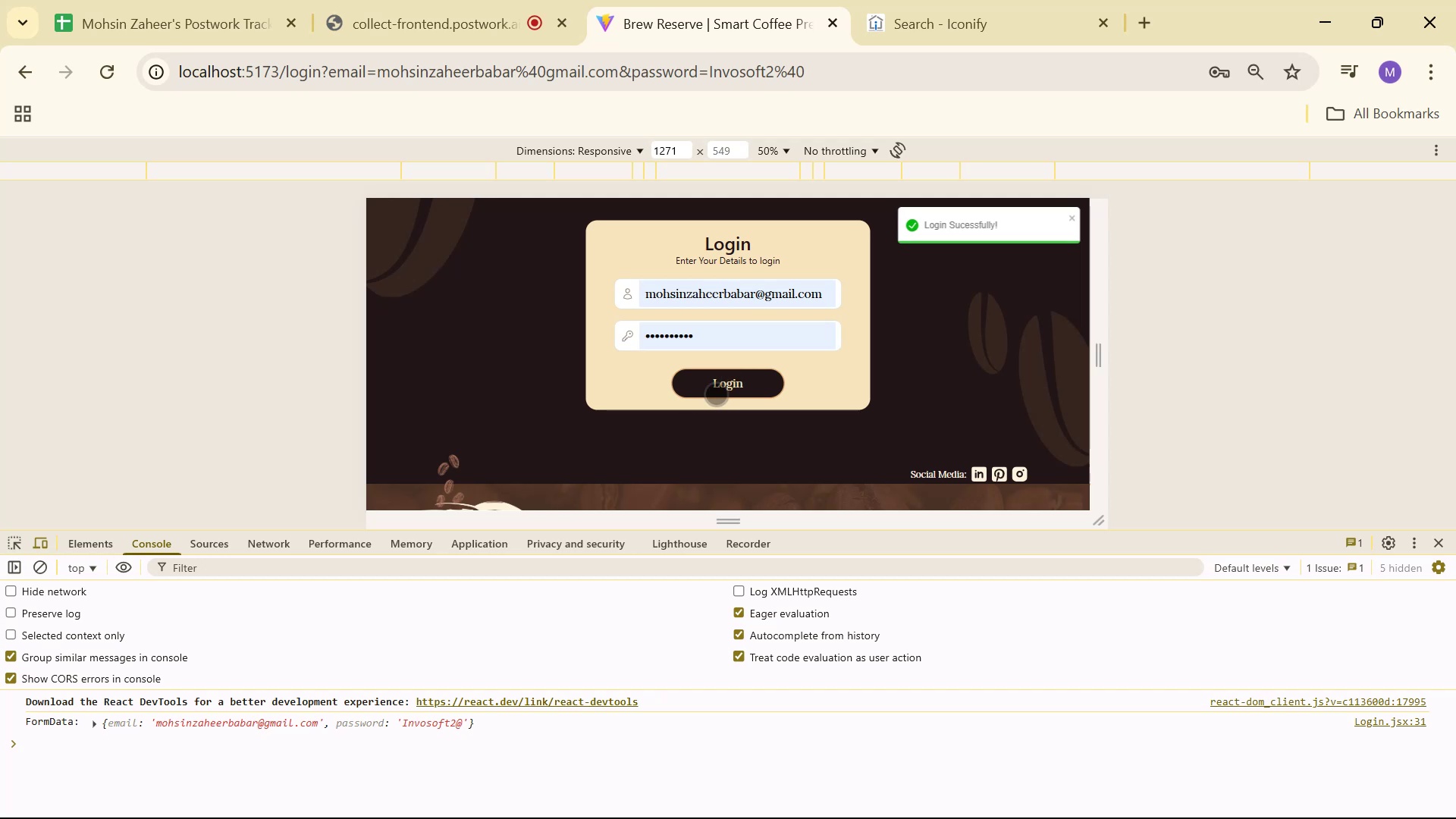 
scroll: coordinate [873, 487], scroll_direction: up, amount: 3.0
 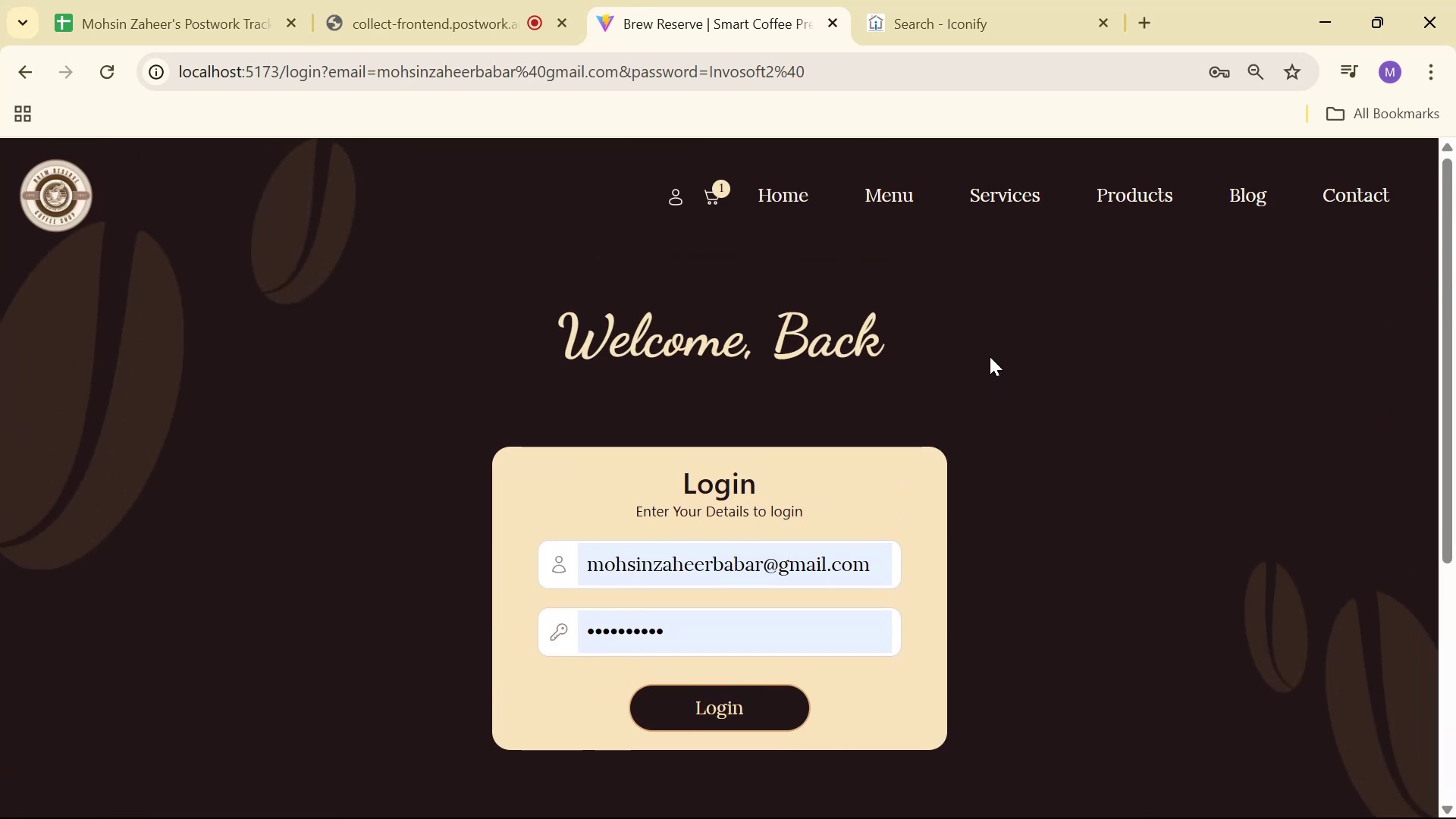 
key(Alt+AltLeft)
 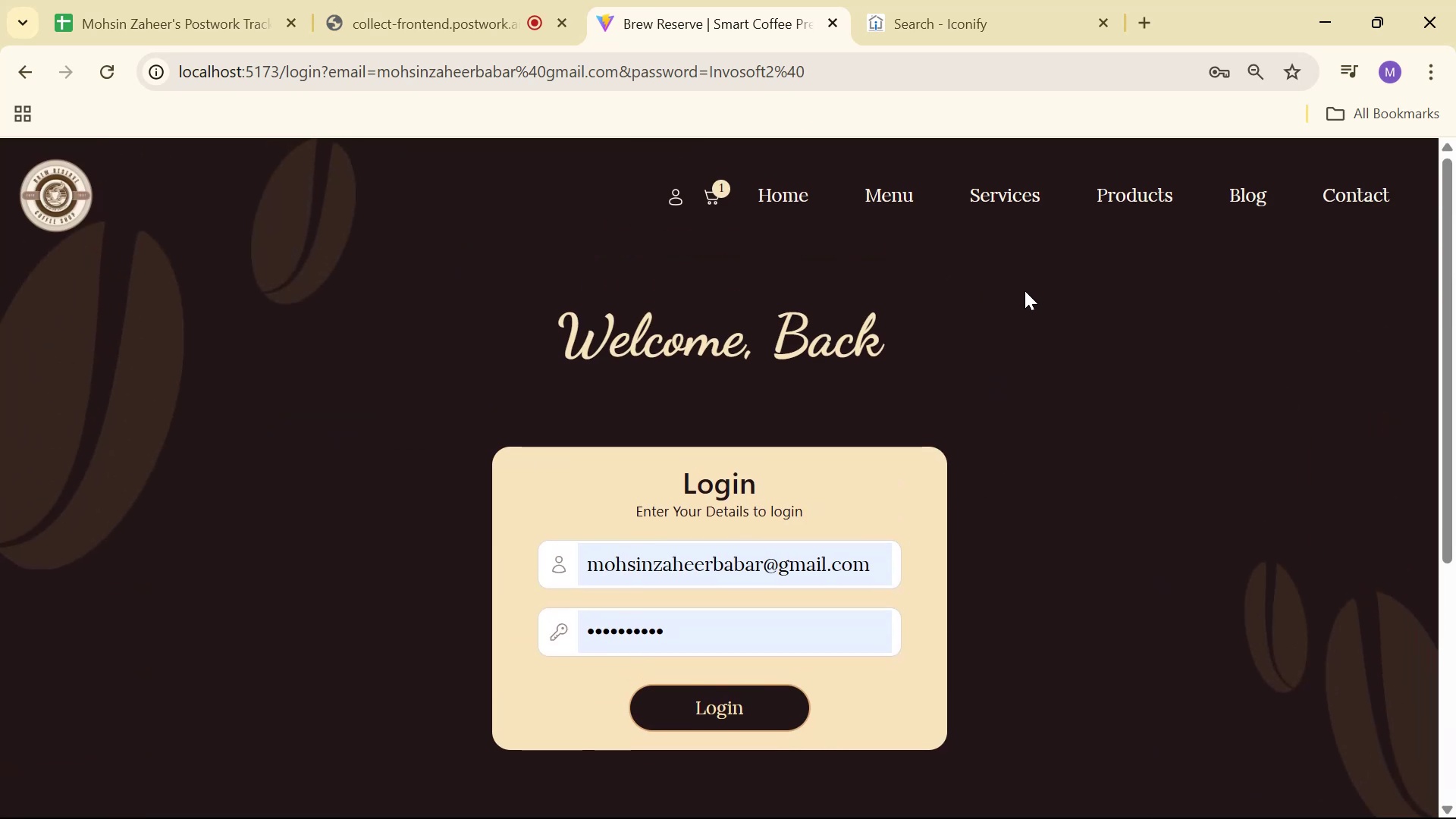 
key(Alt+Tab)
 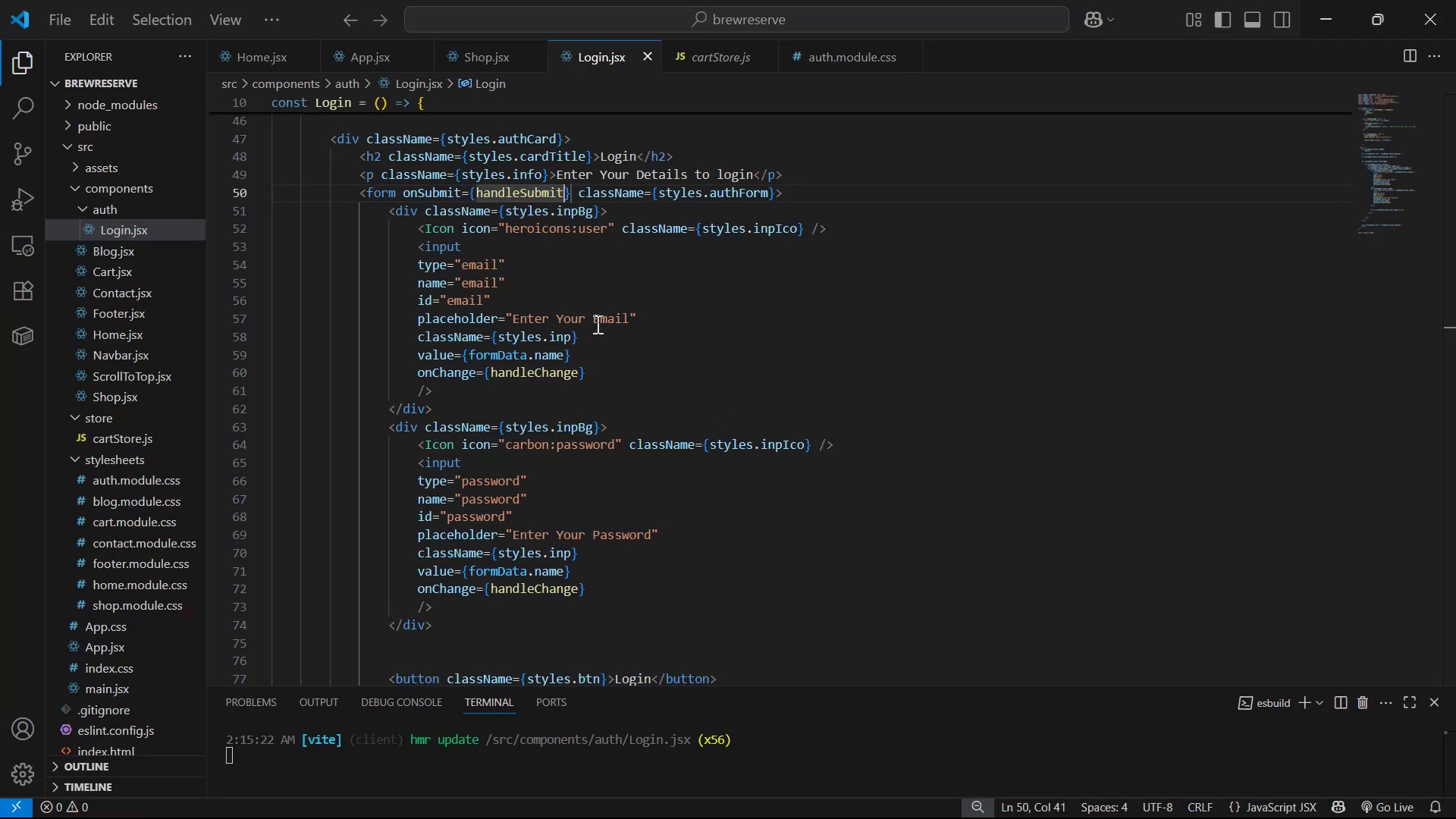 
scroll: coordinate [728, 272], scroll_direction: up, amount: 1.0
 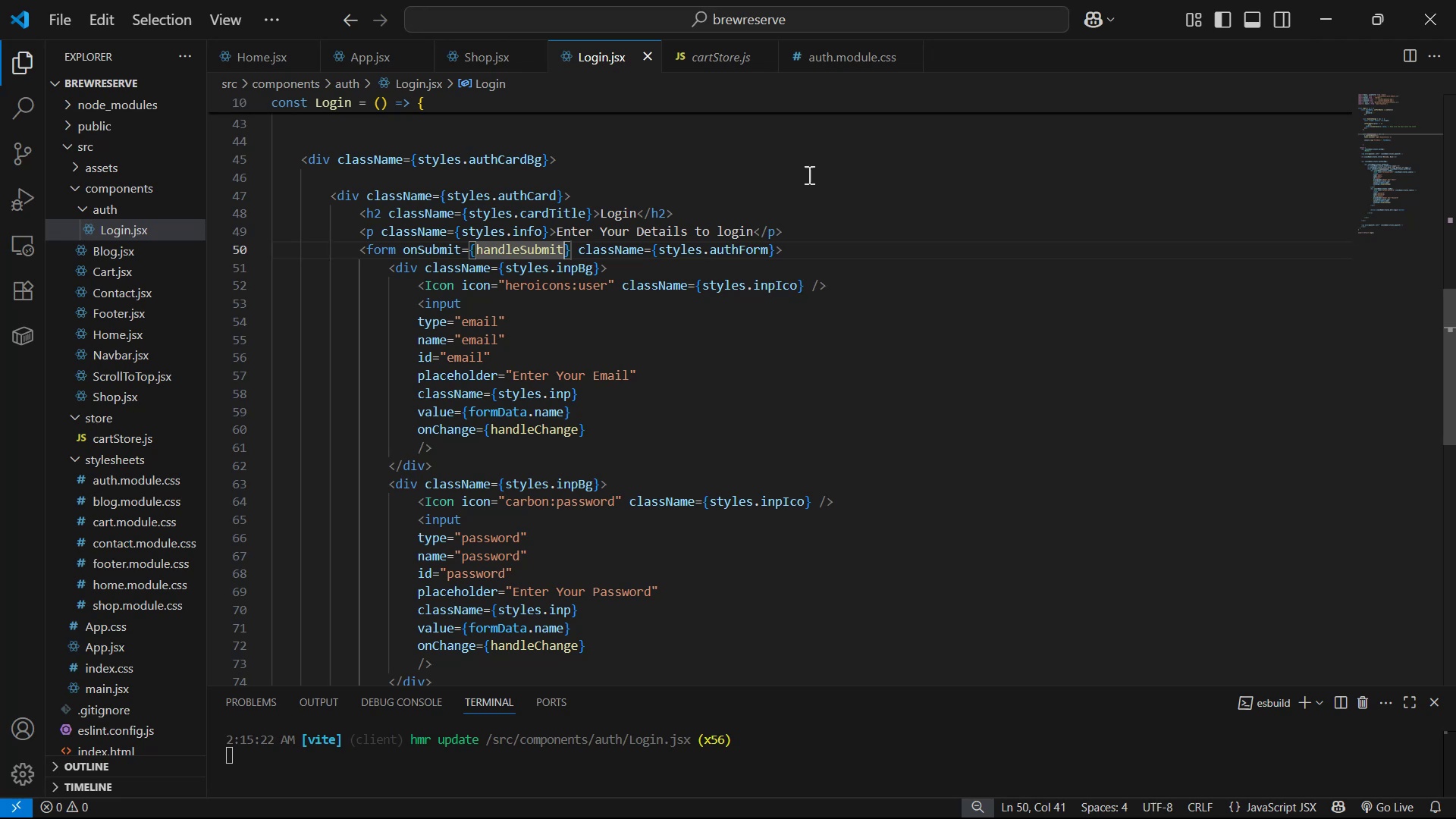 
scroll: coordinate [810, 174], scroll_direction: down, amount: 1.0
 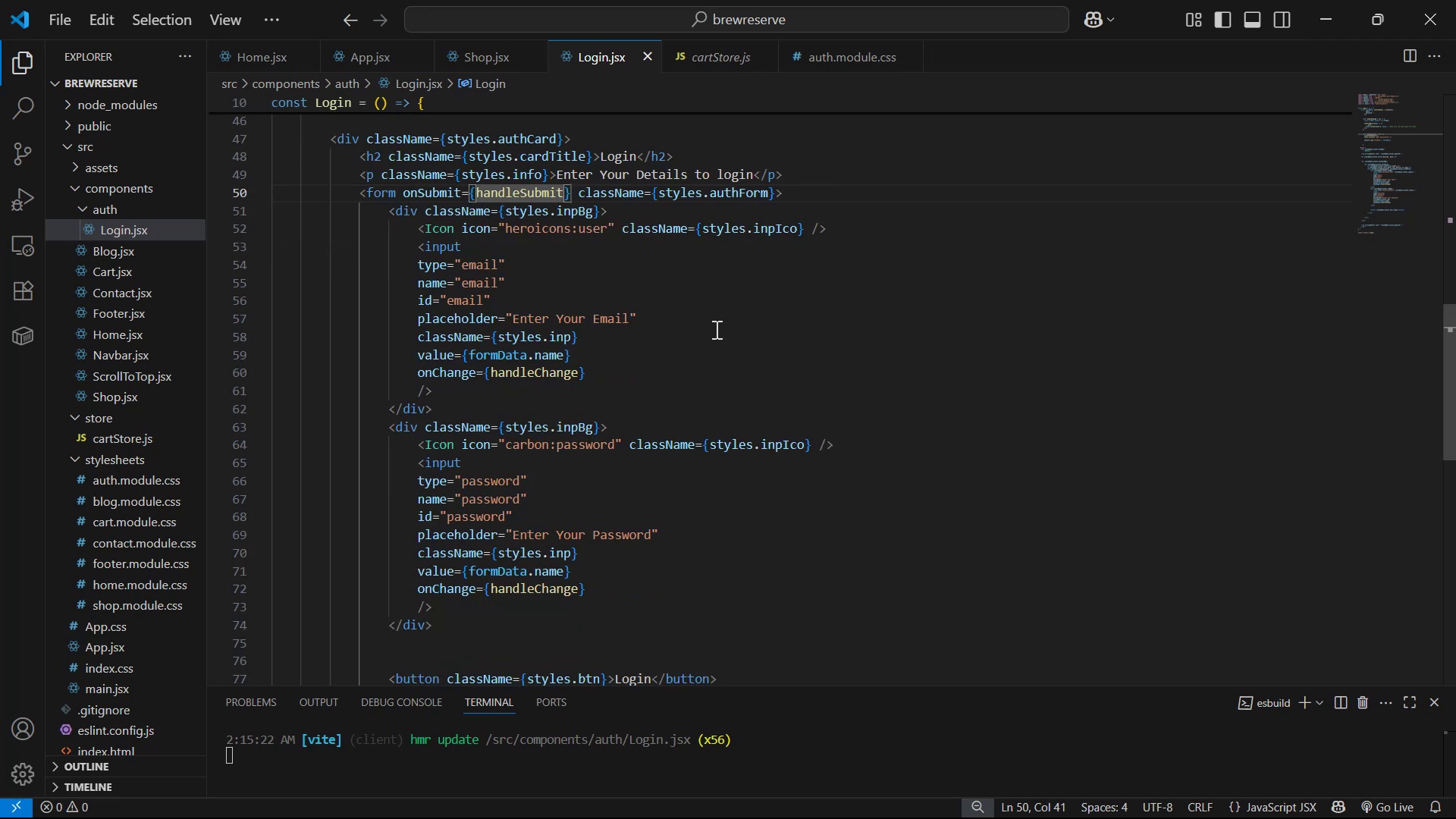 
wait(8.31)
 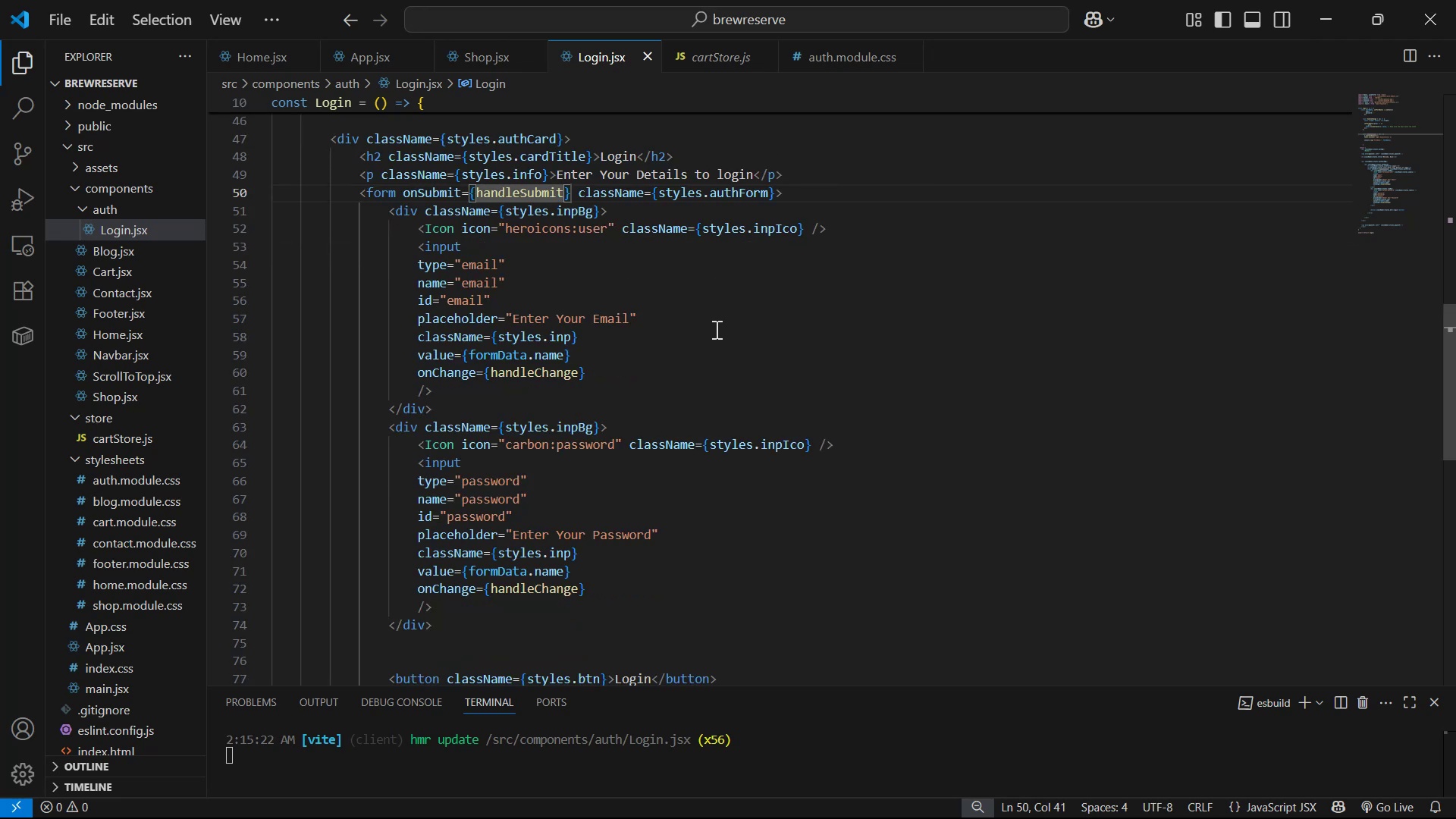 
scroll: coordinate [803, 365], scroll_direction: up, amount: 20.0
 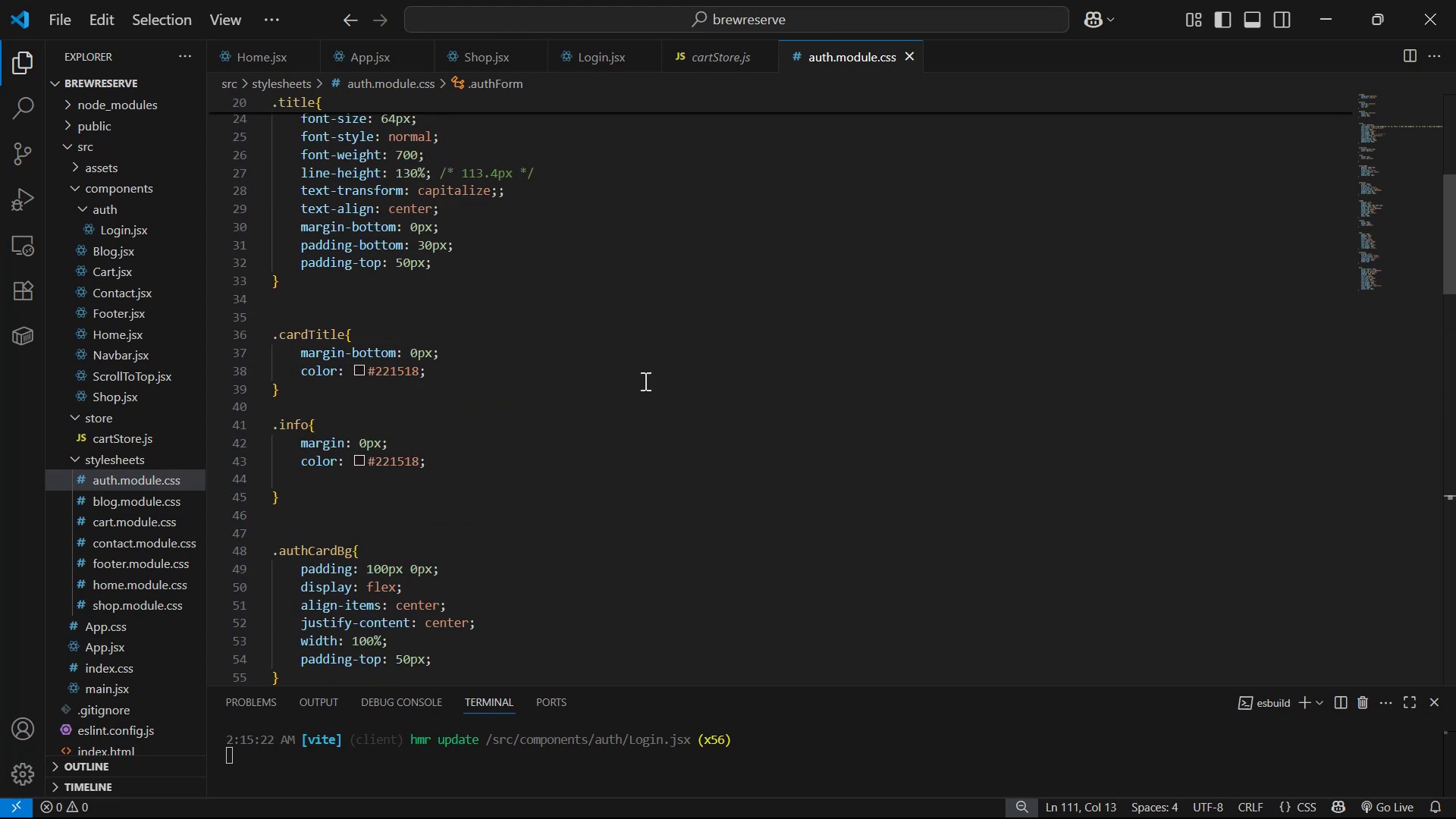 
left_click([523, 360])
 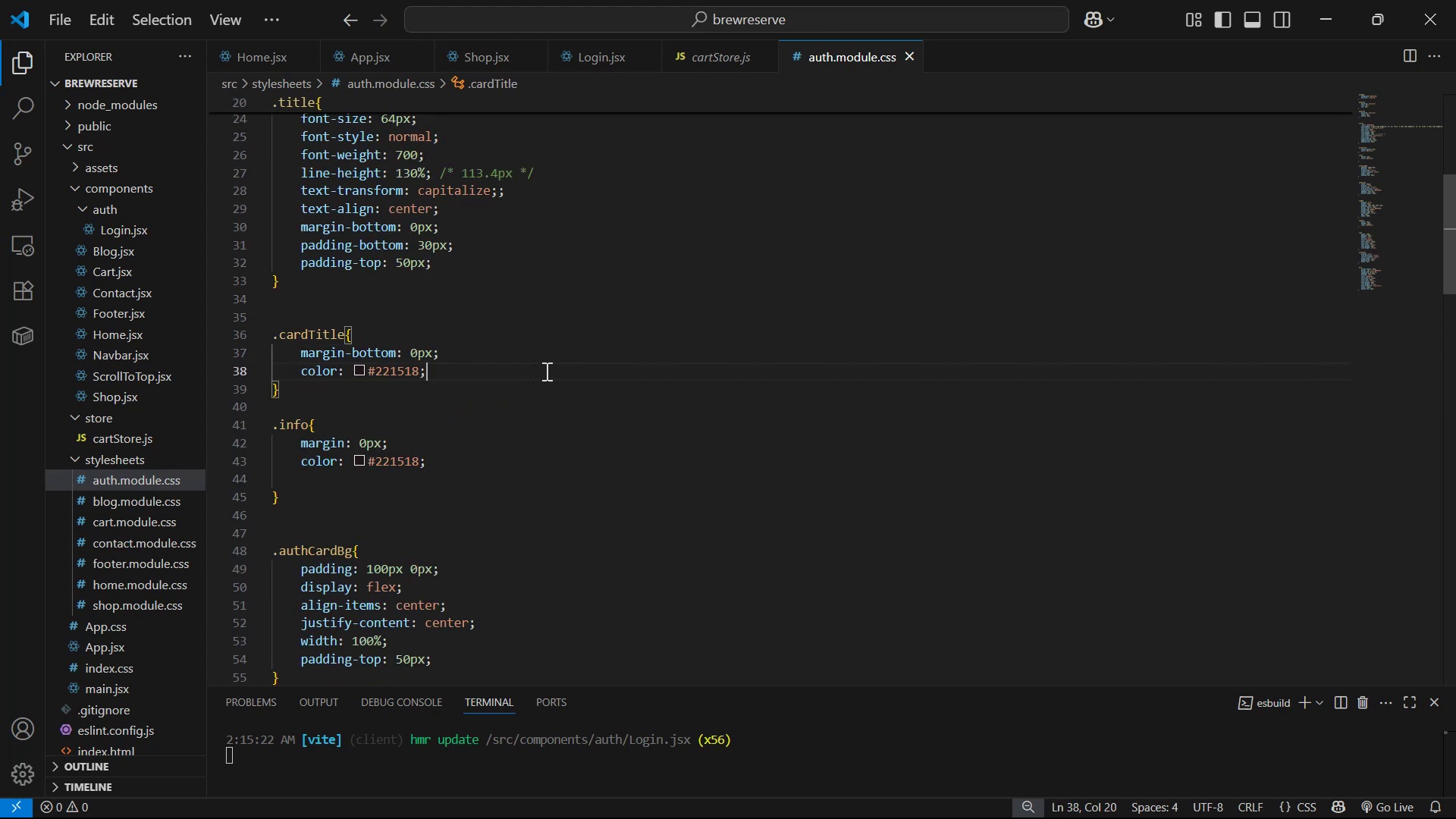 
key(Enter)
 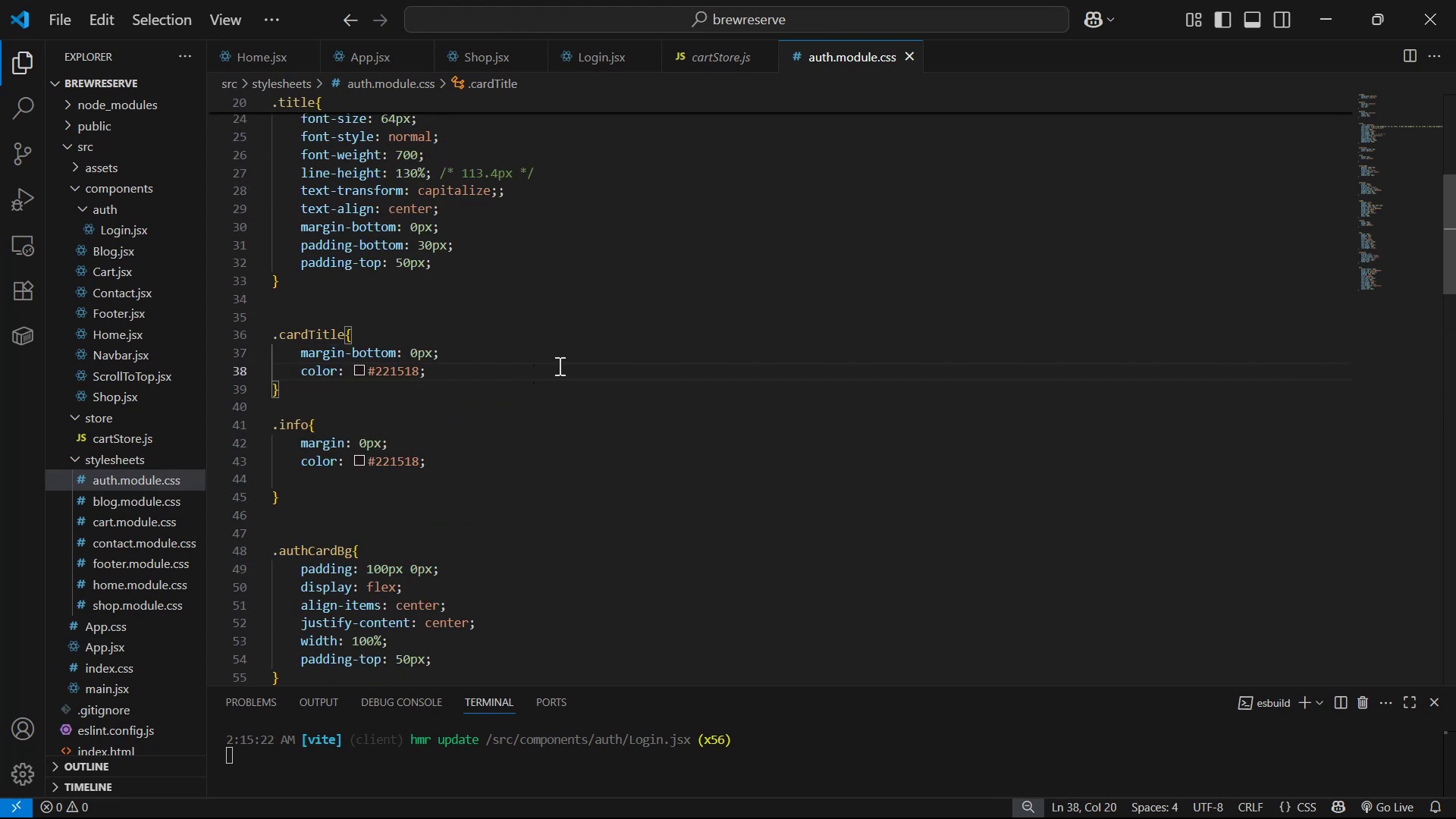 
type(fo)
 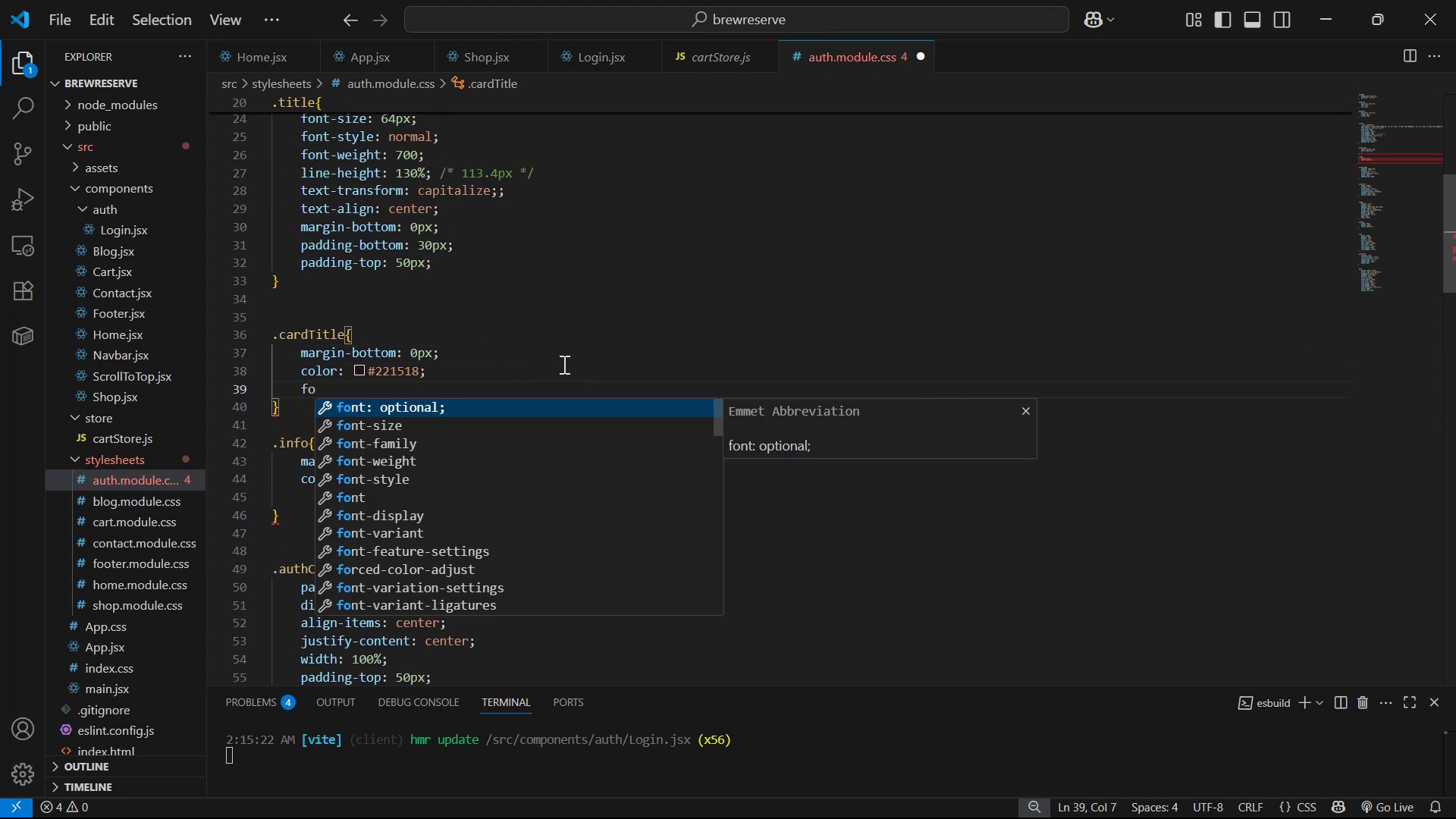 
key(ArrowDown)
 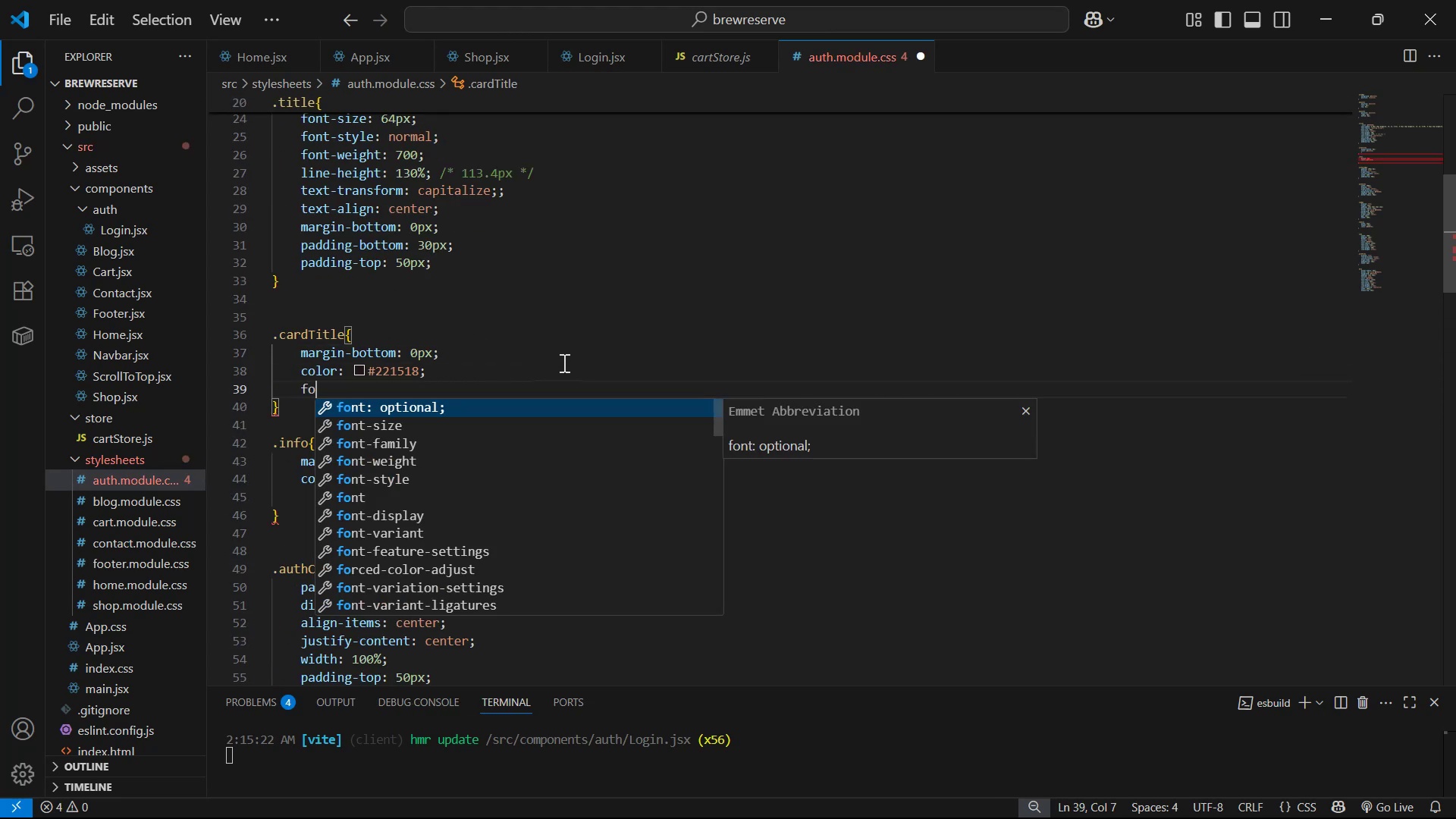 
key(ArrowDown)
 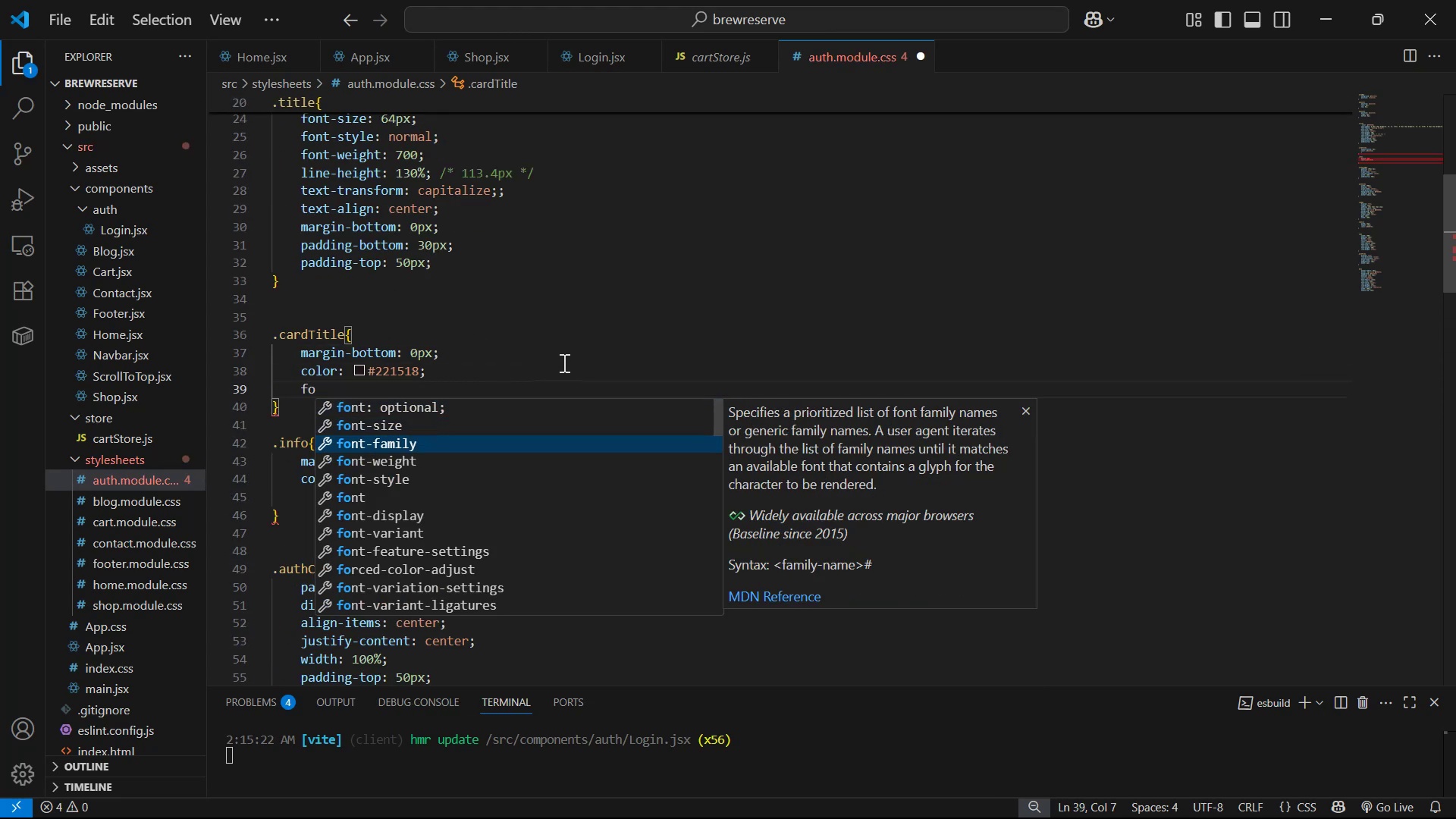 
key(Enter)
 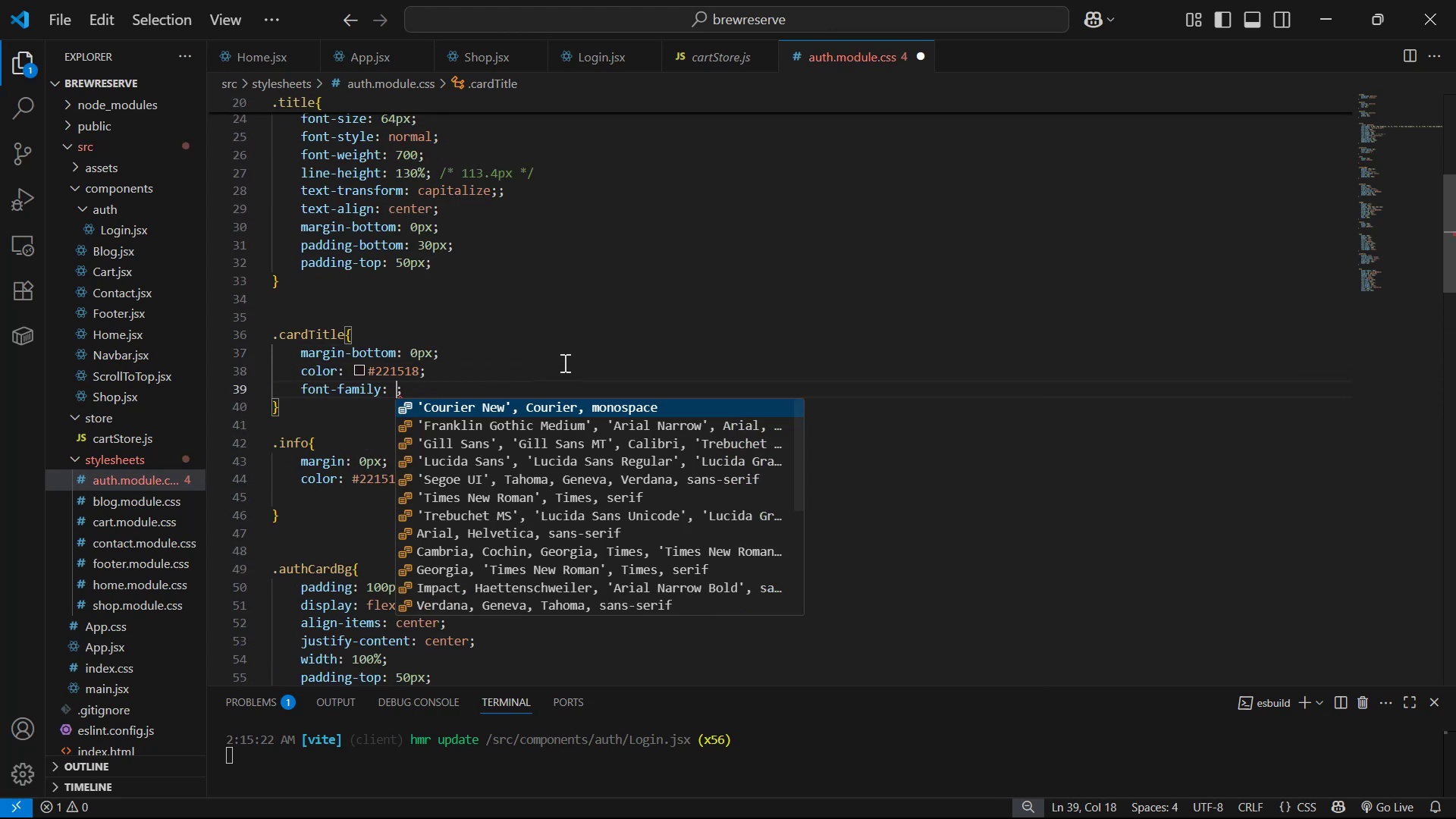 
type(Leiko)
 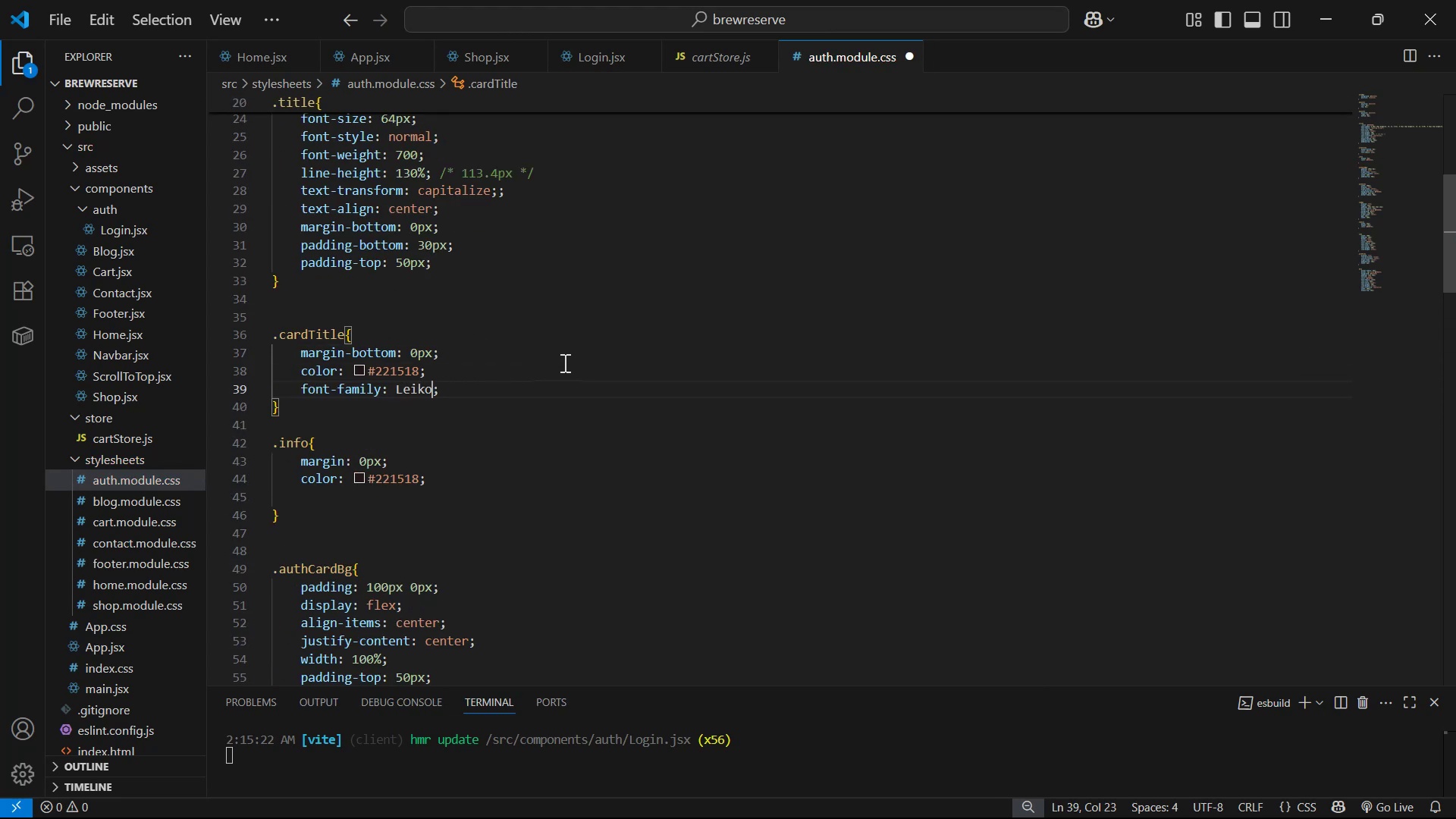 
key(Control+ControlLeft)
 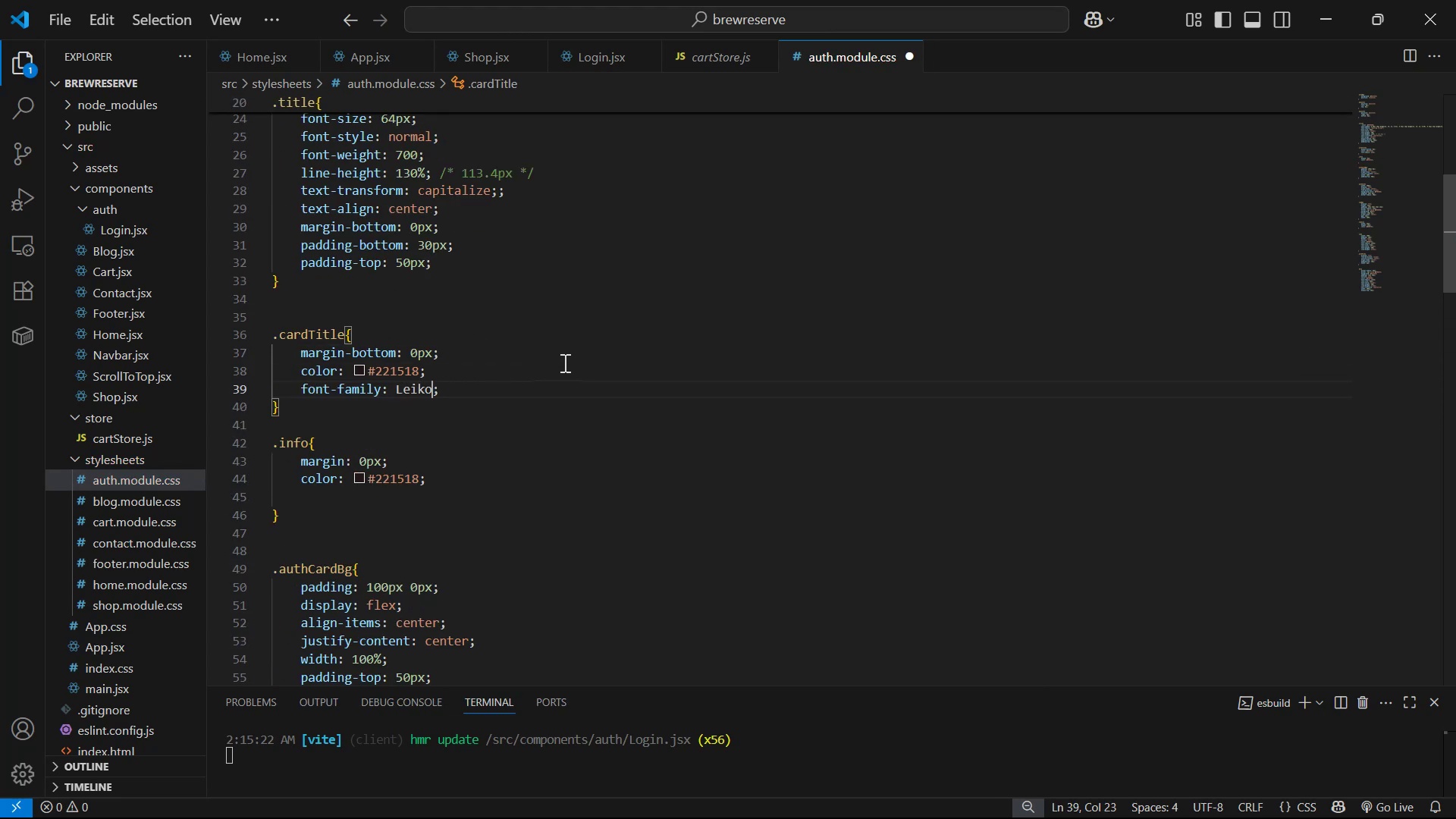 
key(Control+S)
 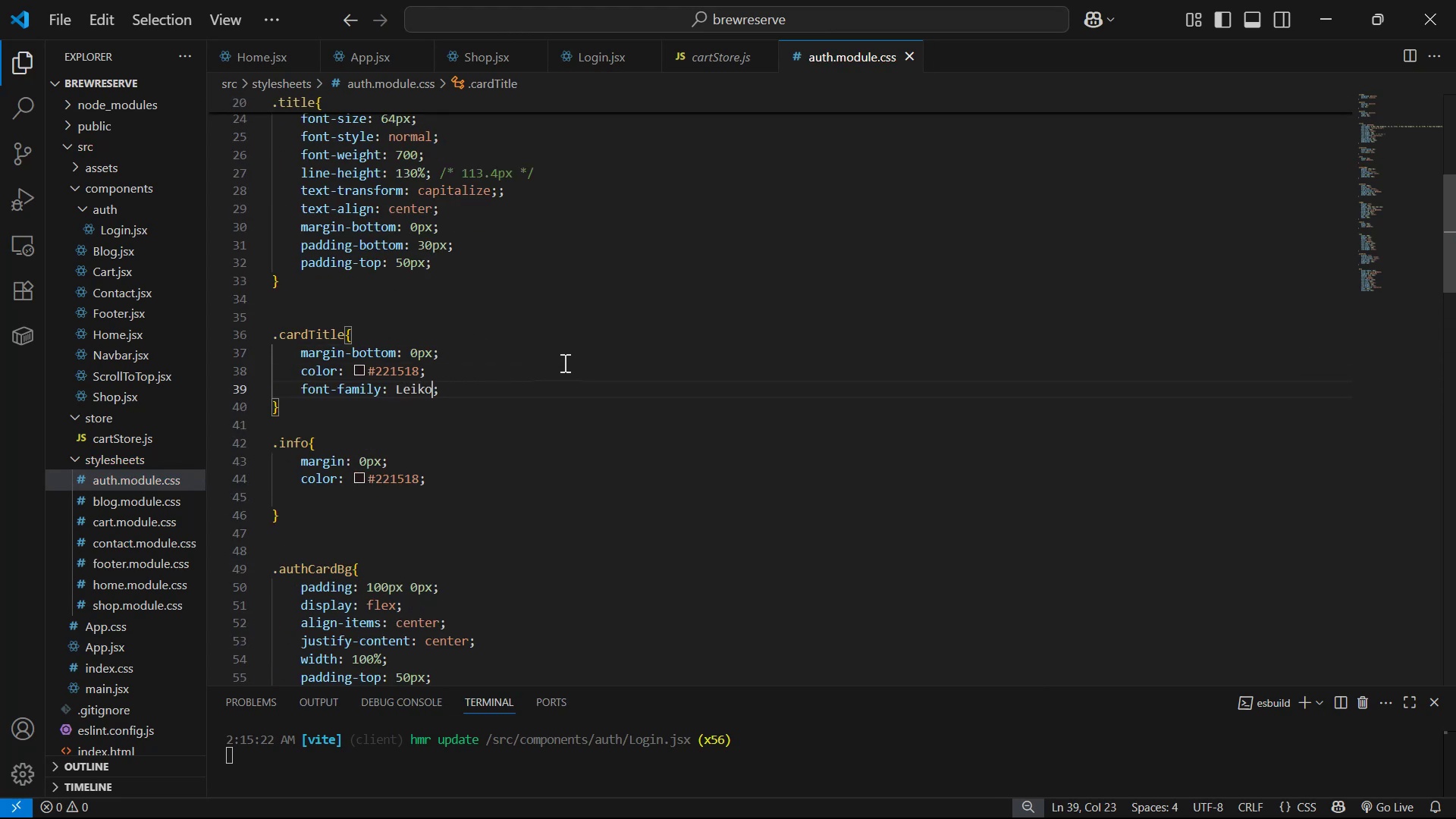 
key(Alt+AltLeft)
 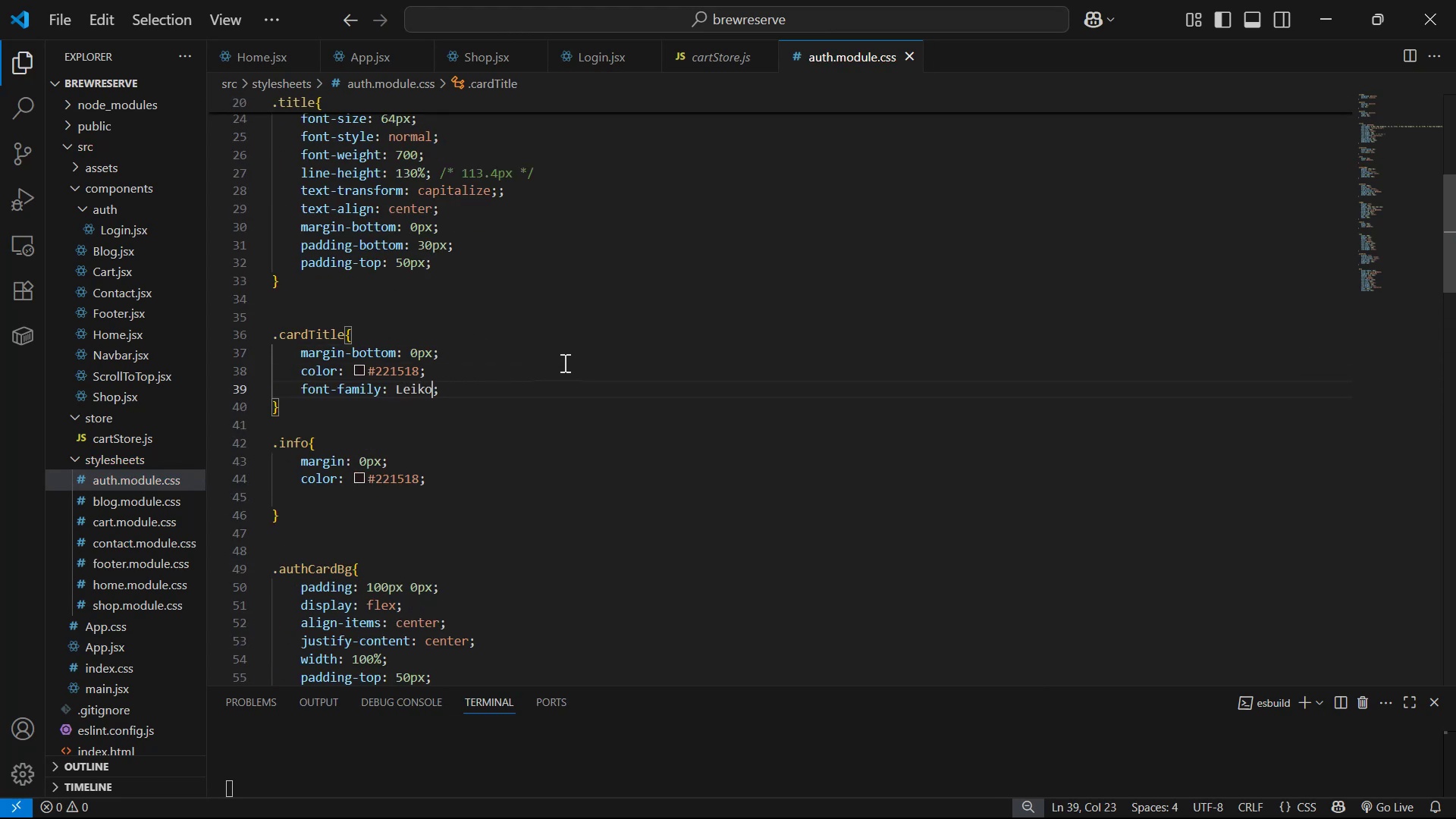 
key(Alt+Tab)
 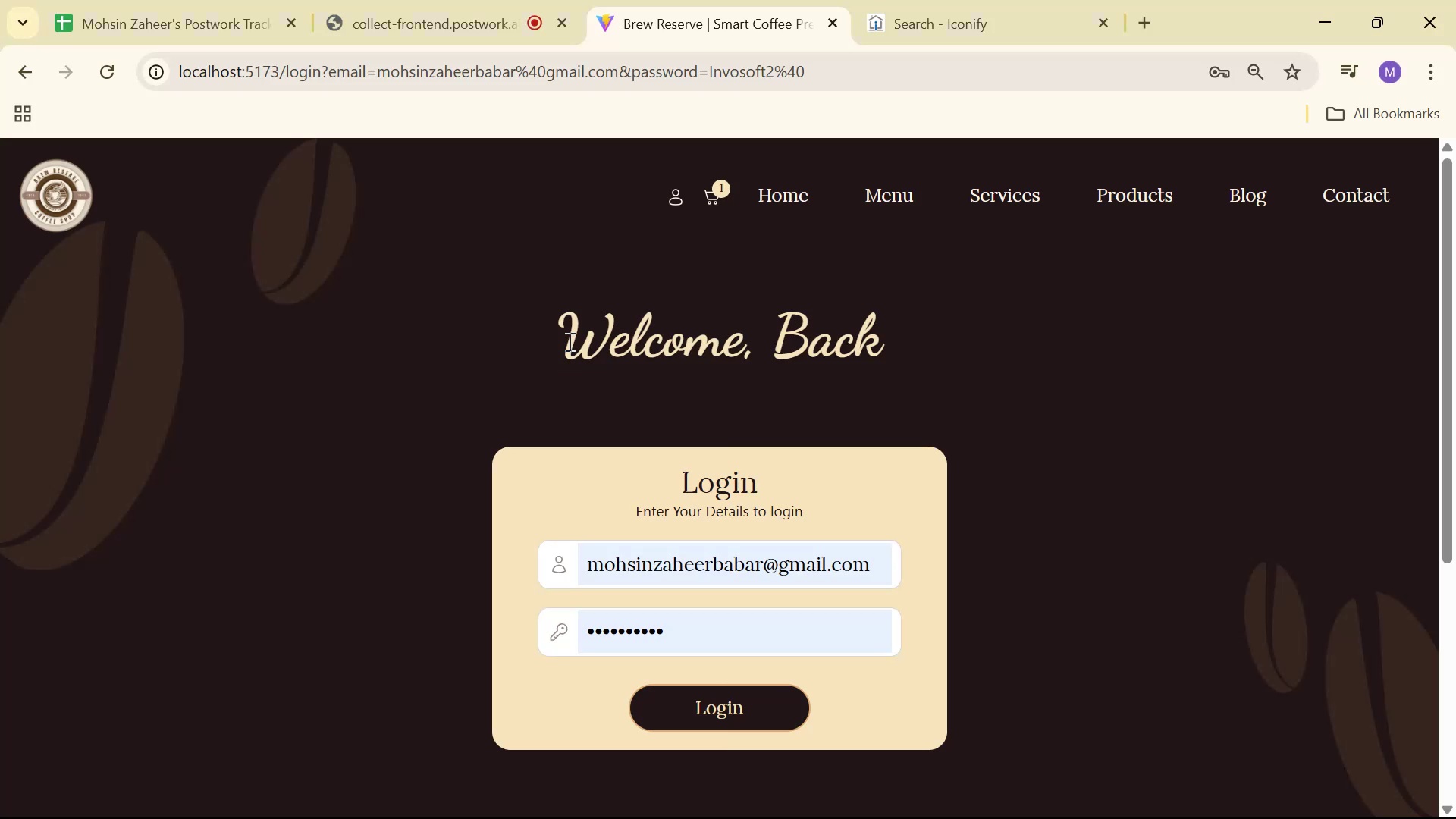 
key(Alt+AltLeft)
 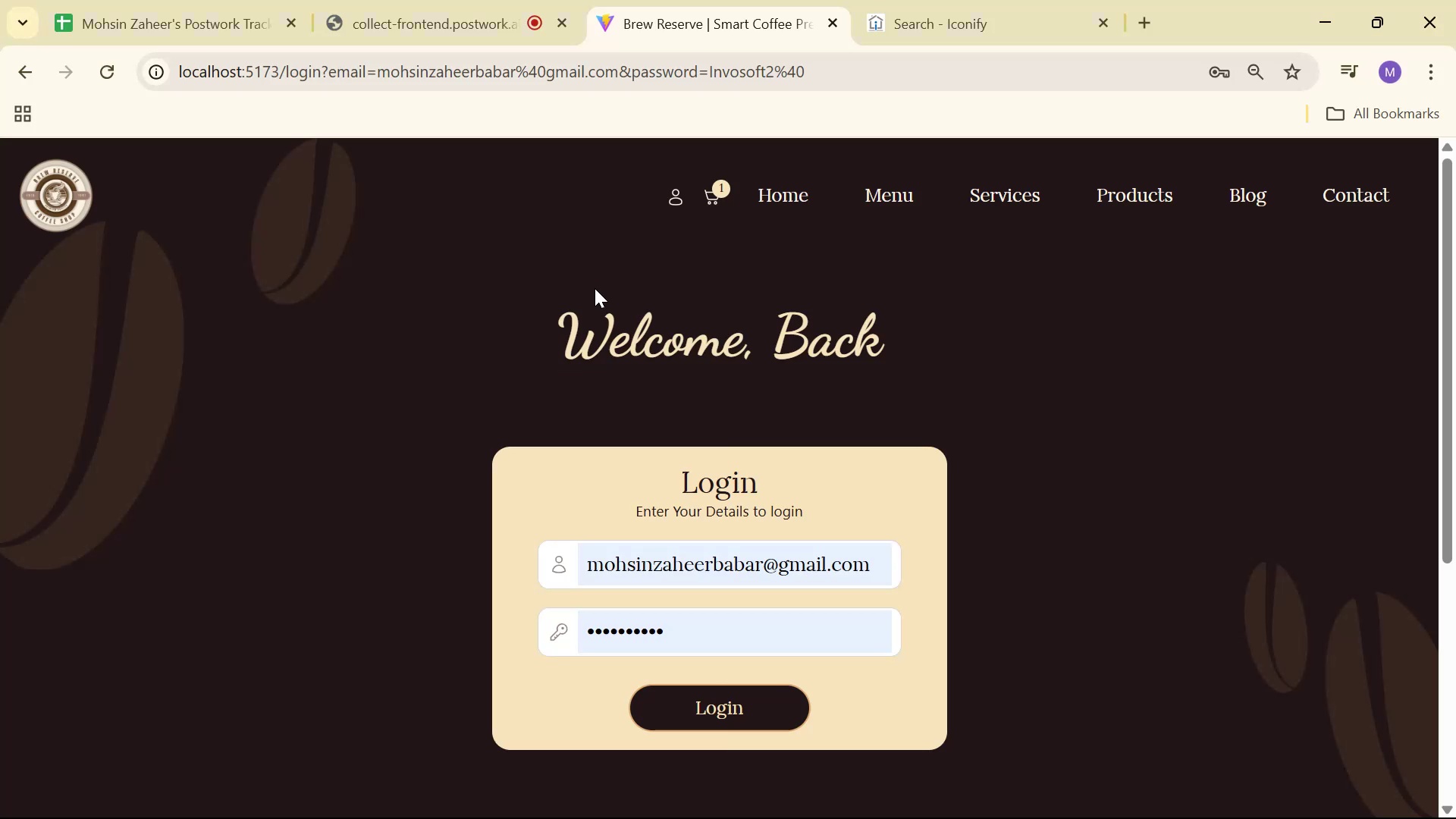 
key(Alt+Tab)
 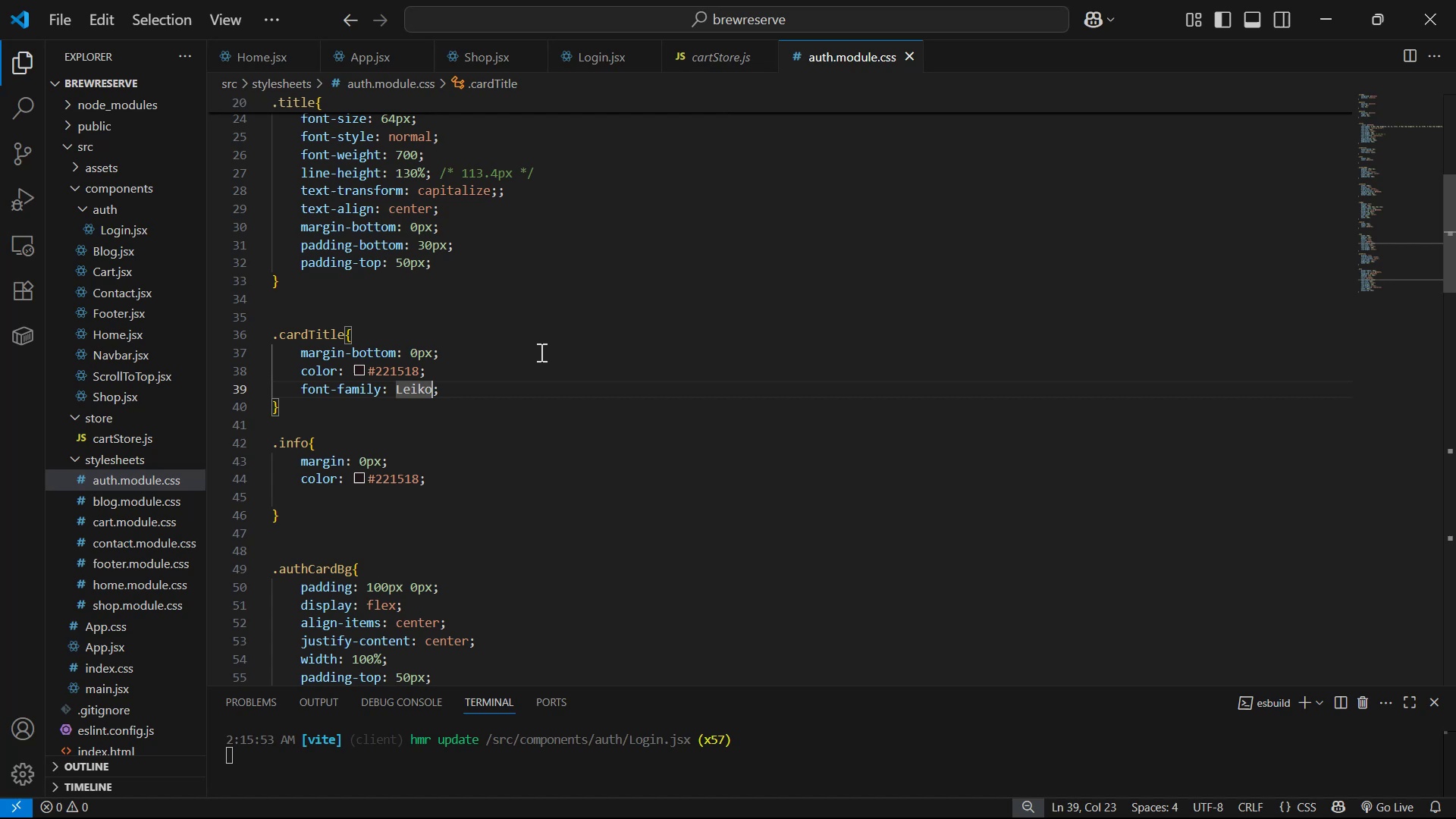 
left_click([566, 397])
 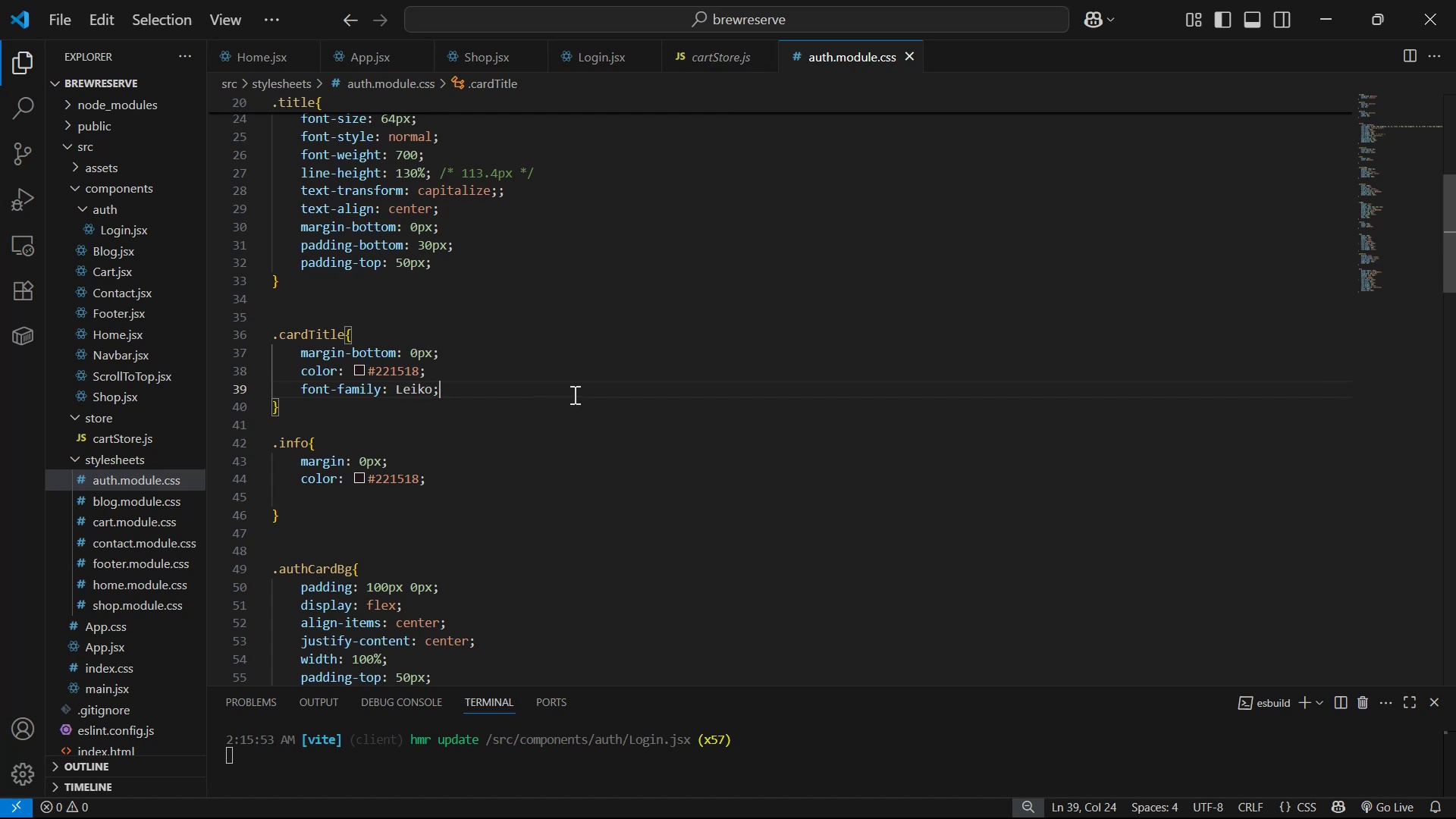 
key(Enter)
 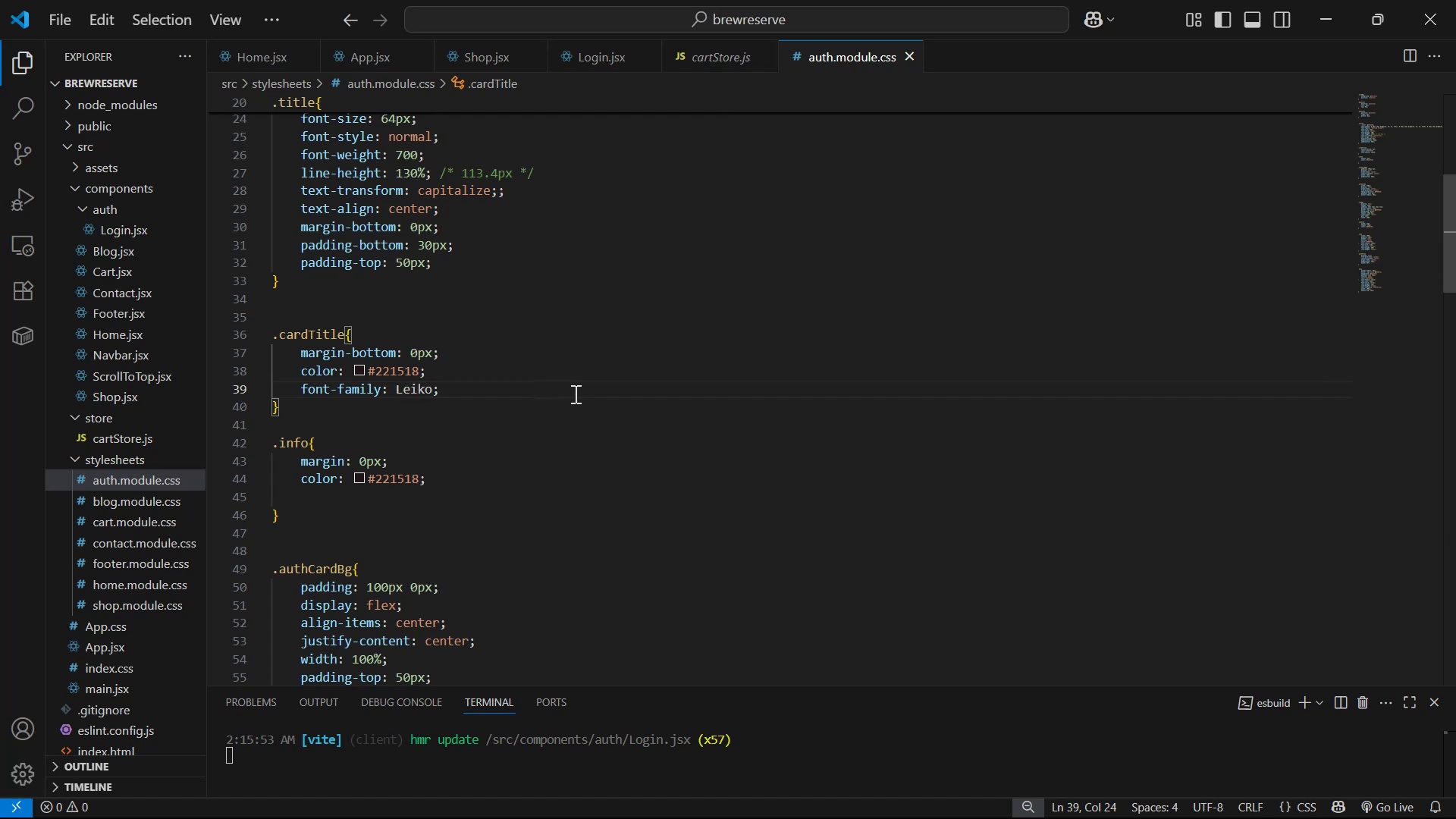 
type(fo)
 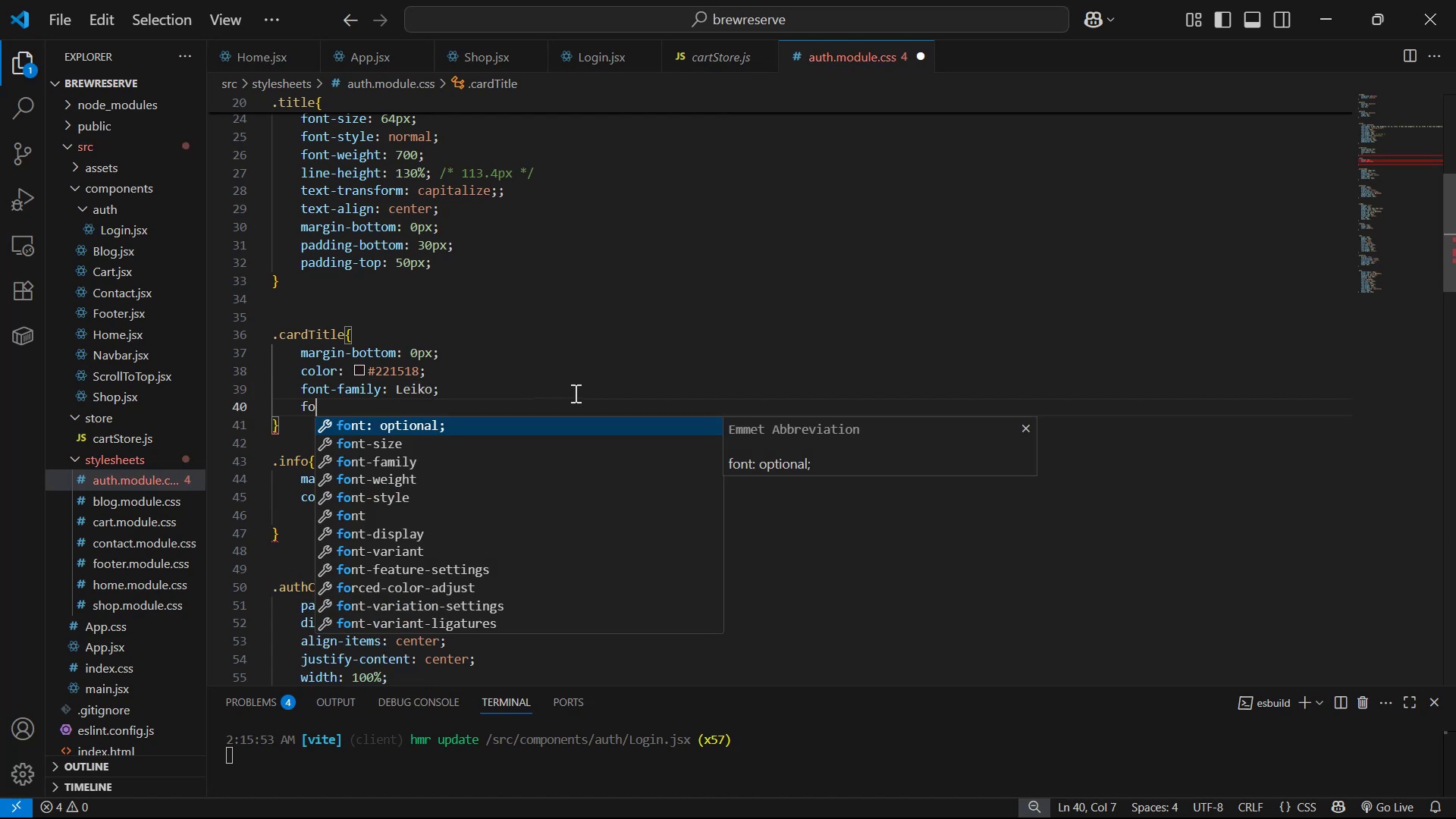 
key(ArrowDown)
 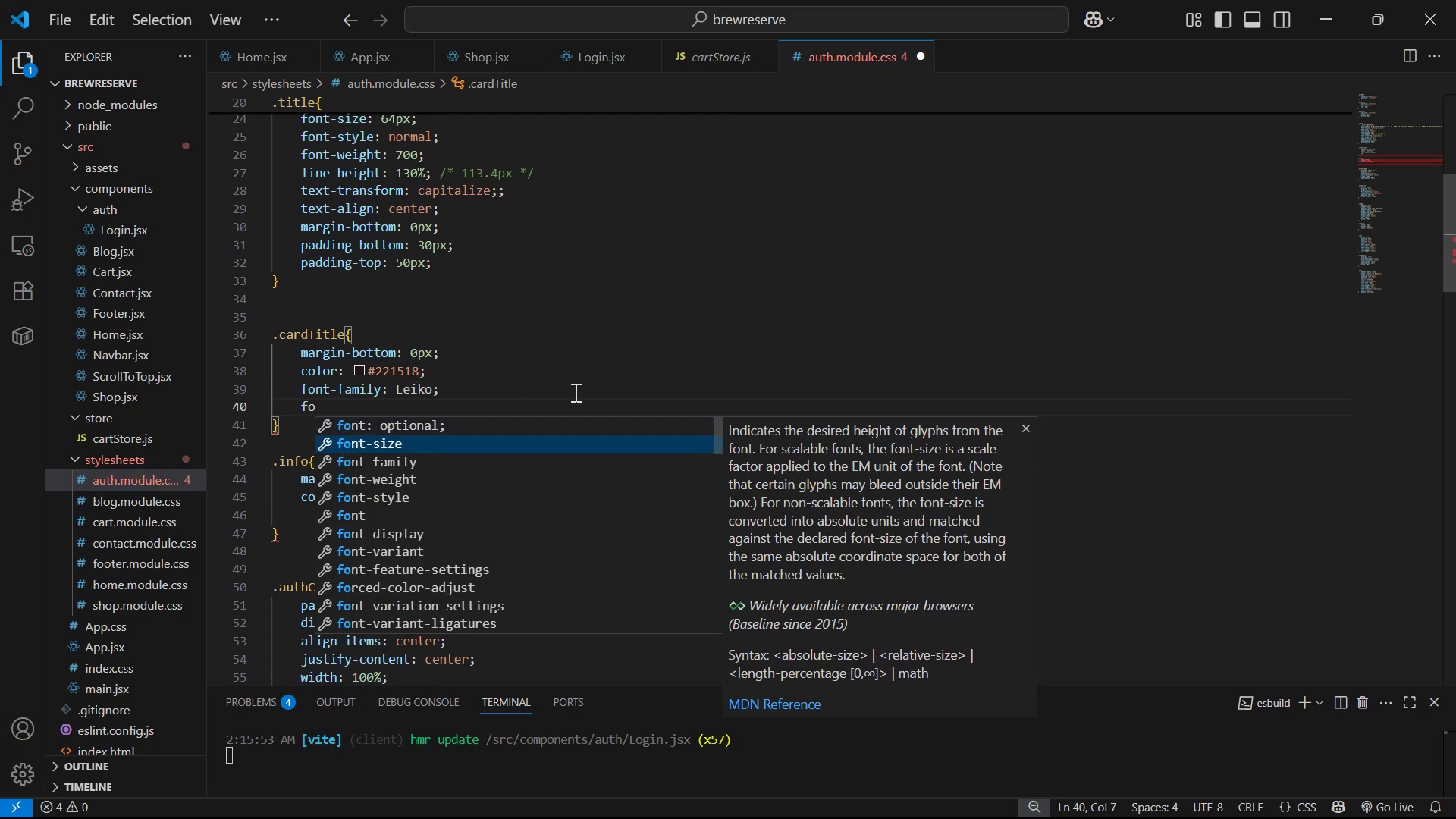 
key(Enter)
 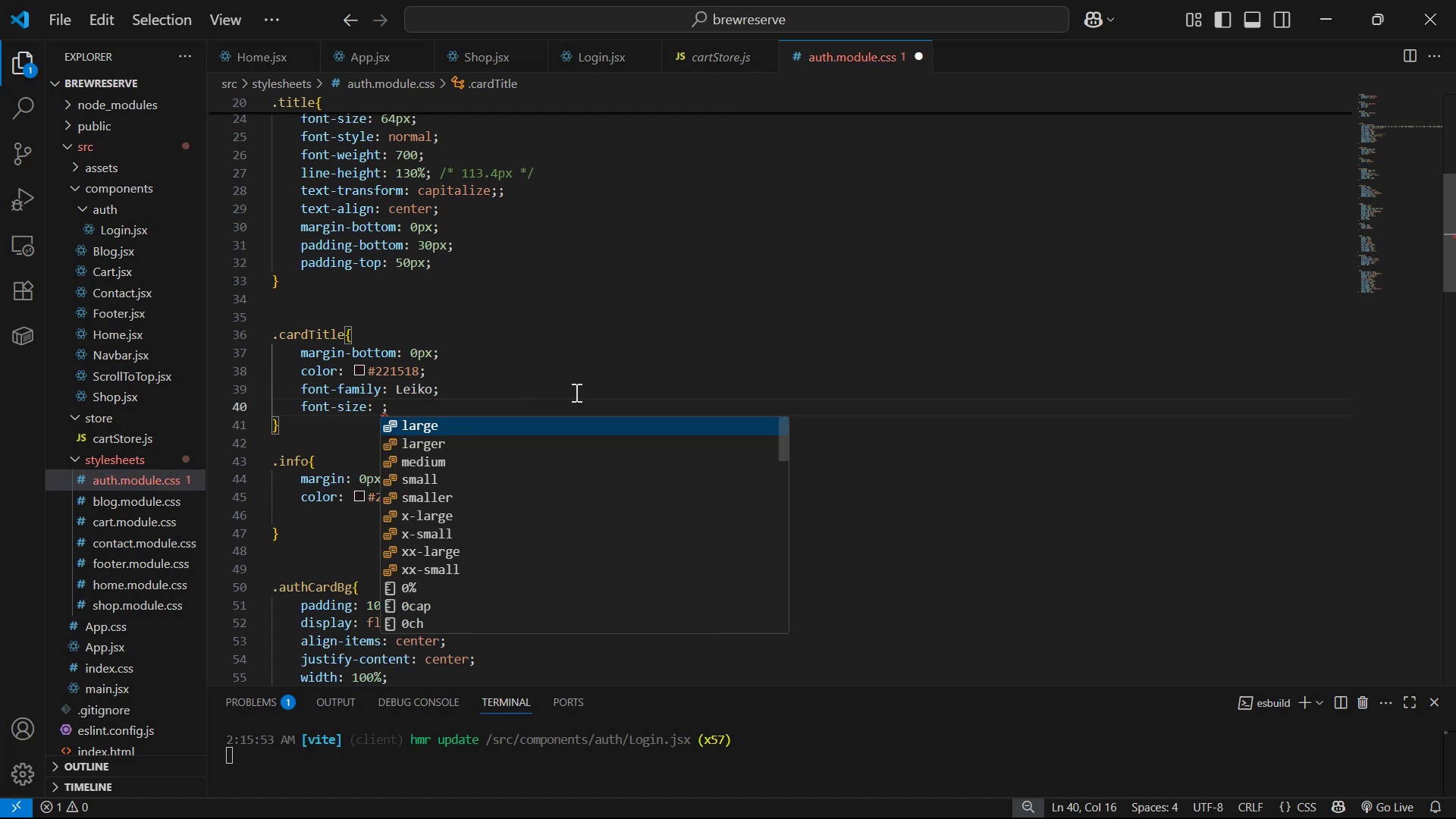 
type(20)
key(Backspace)
type(4px)
 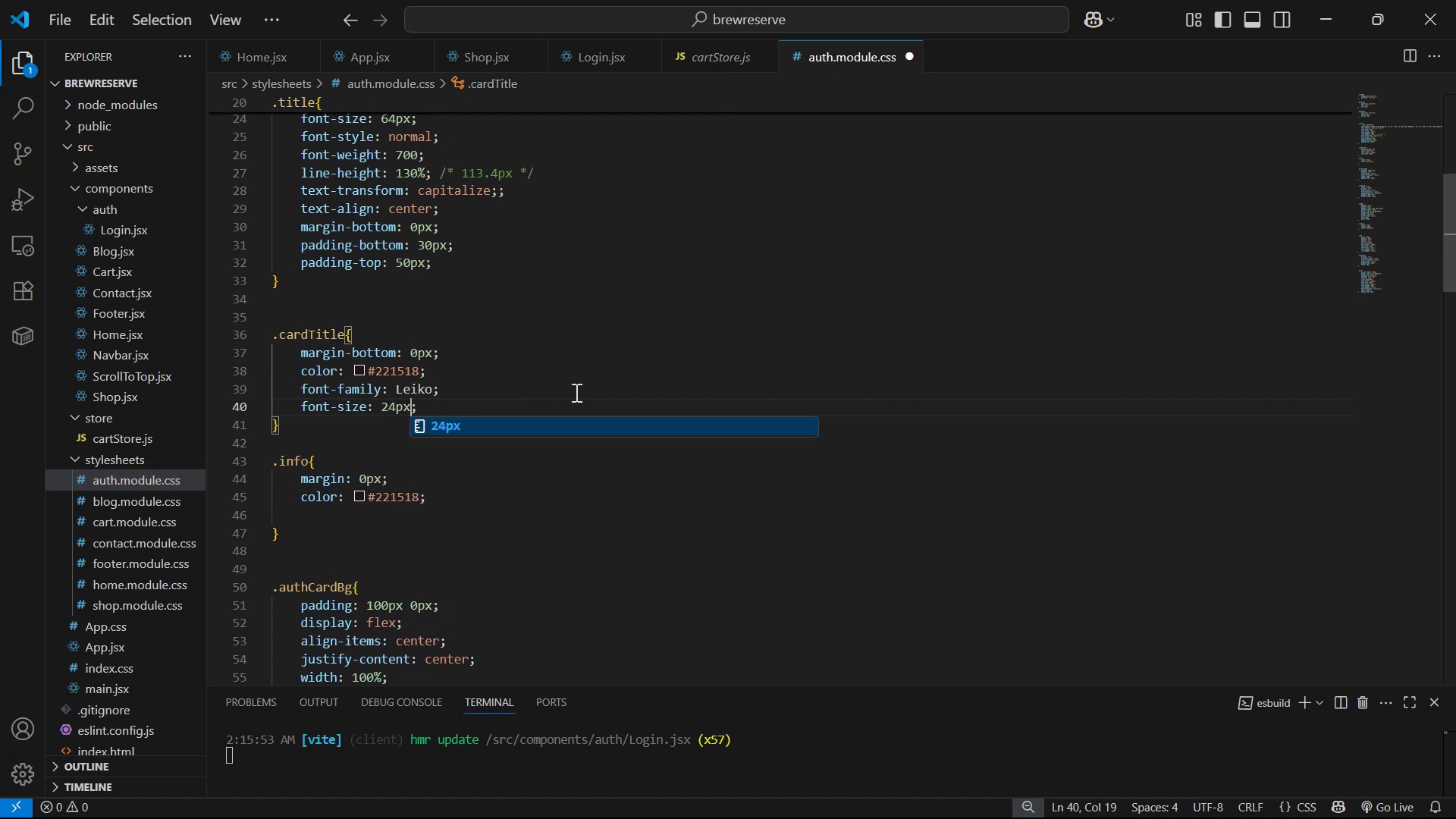 
key(Control+ControlLeft)
 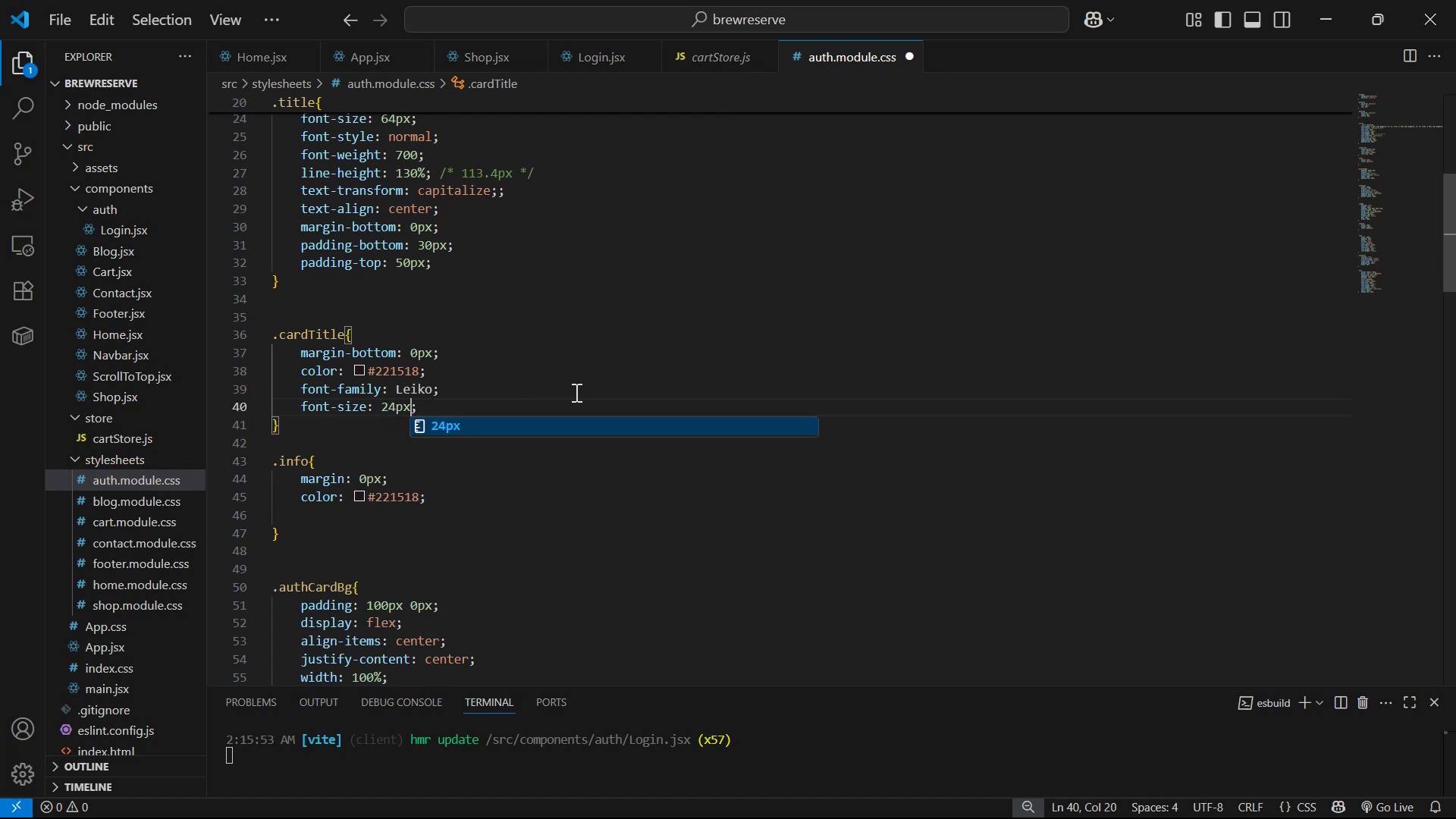 
key(Control+S)
 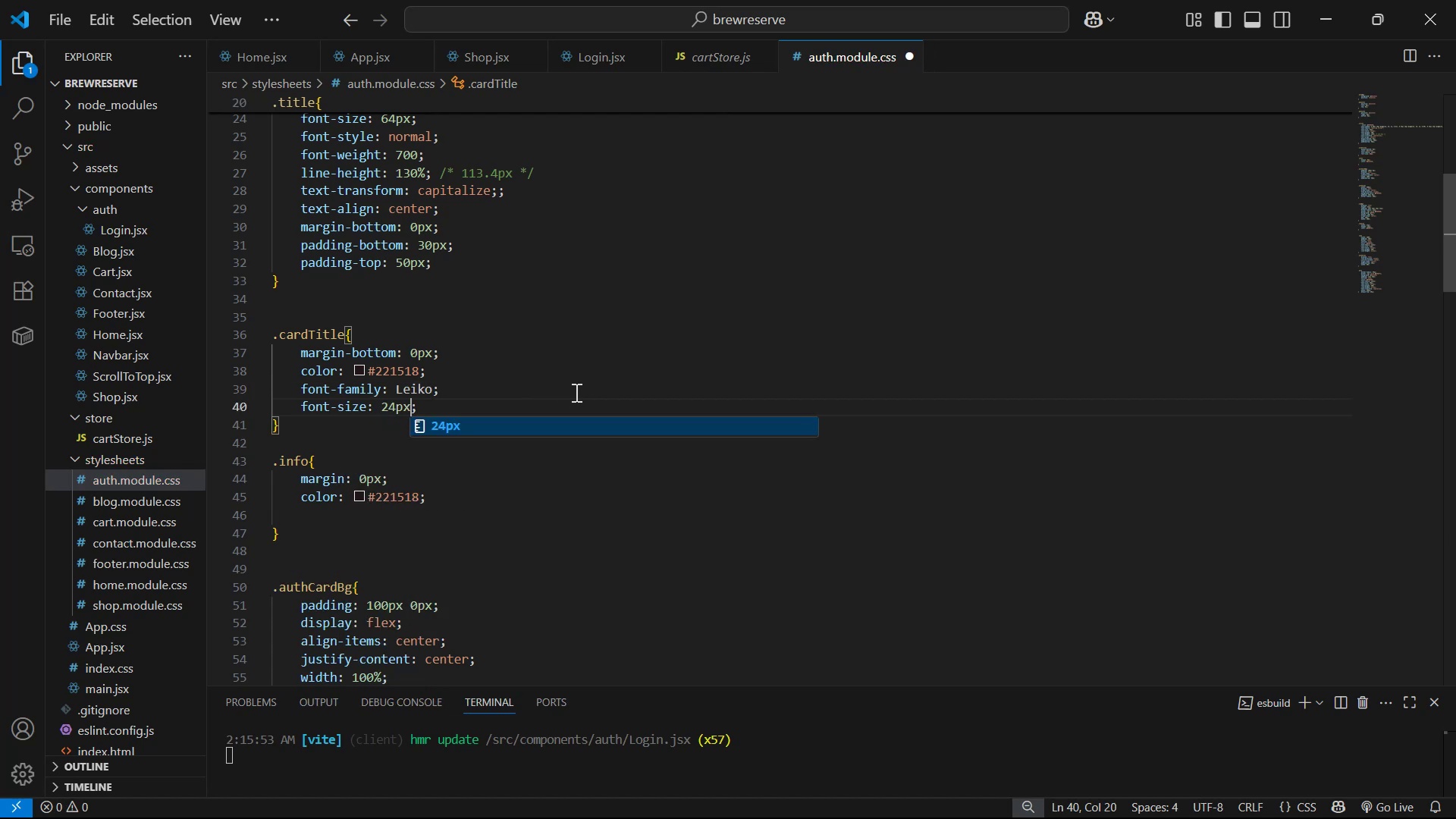 
key(Alt+AltLeft)
 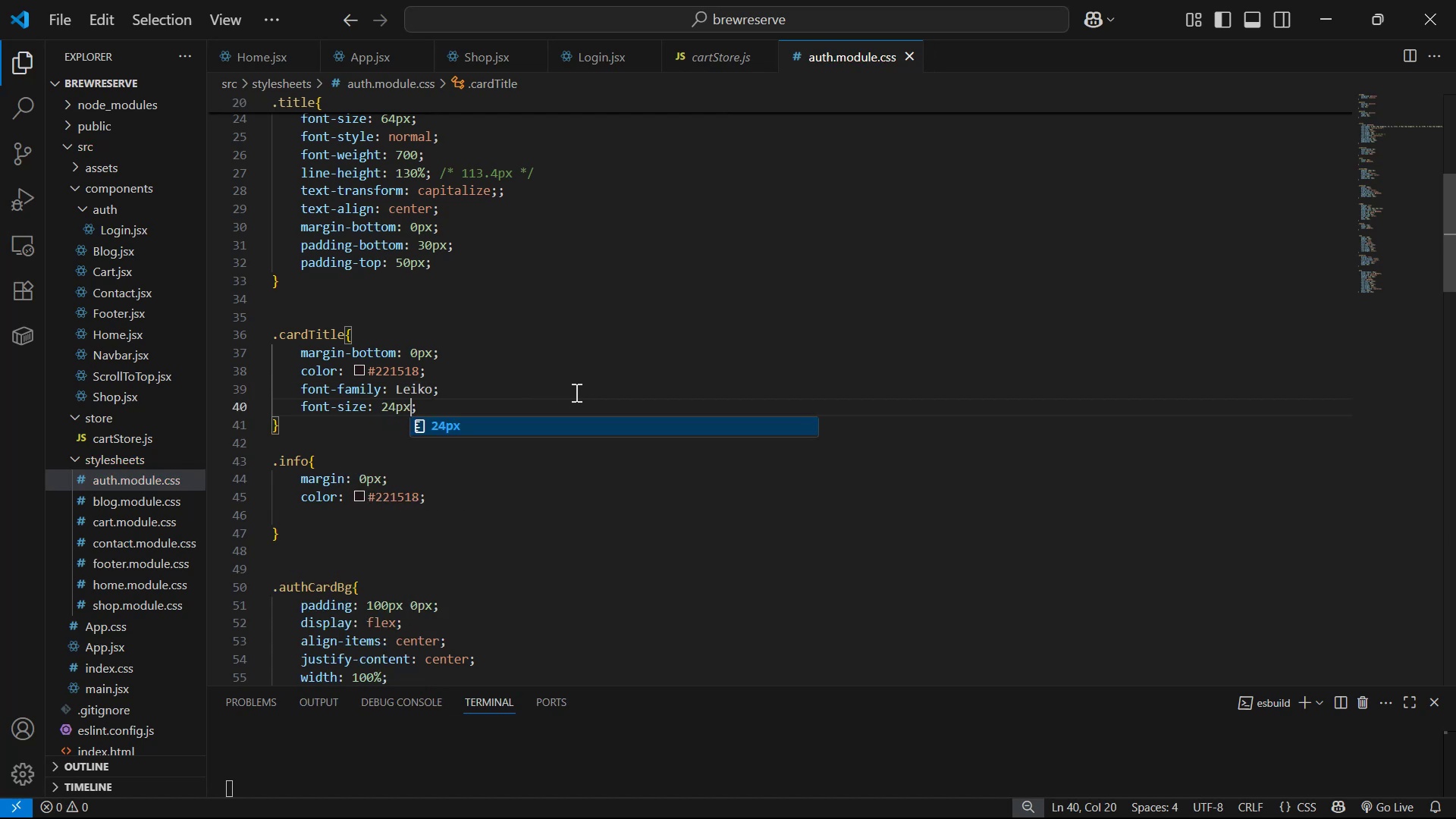 
key(Alt+Tab)
 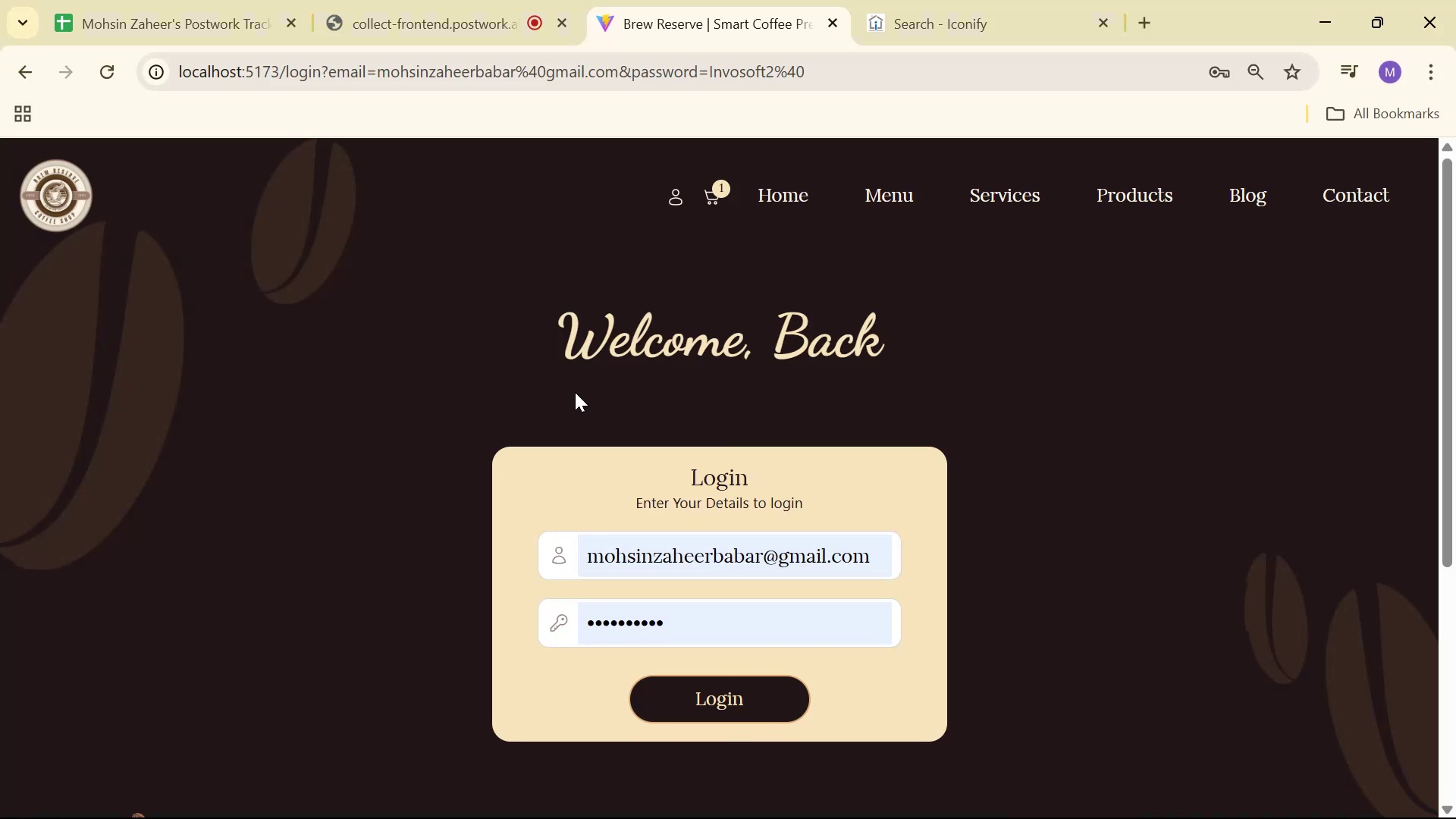 
key(Alt+AltLeft)
 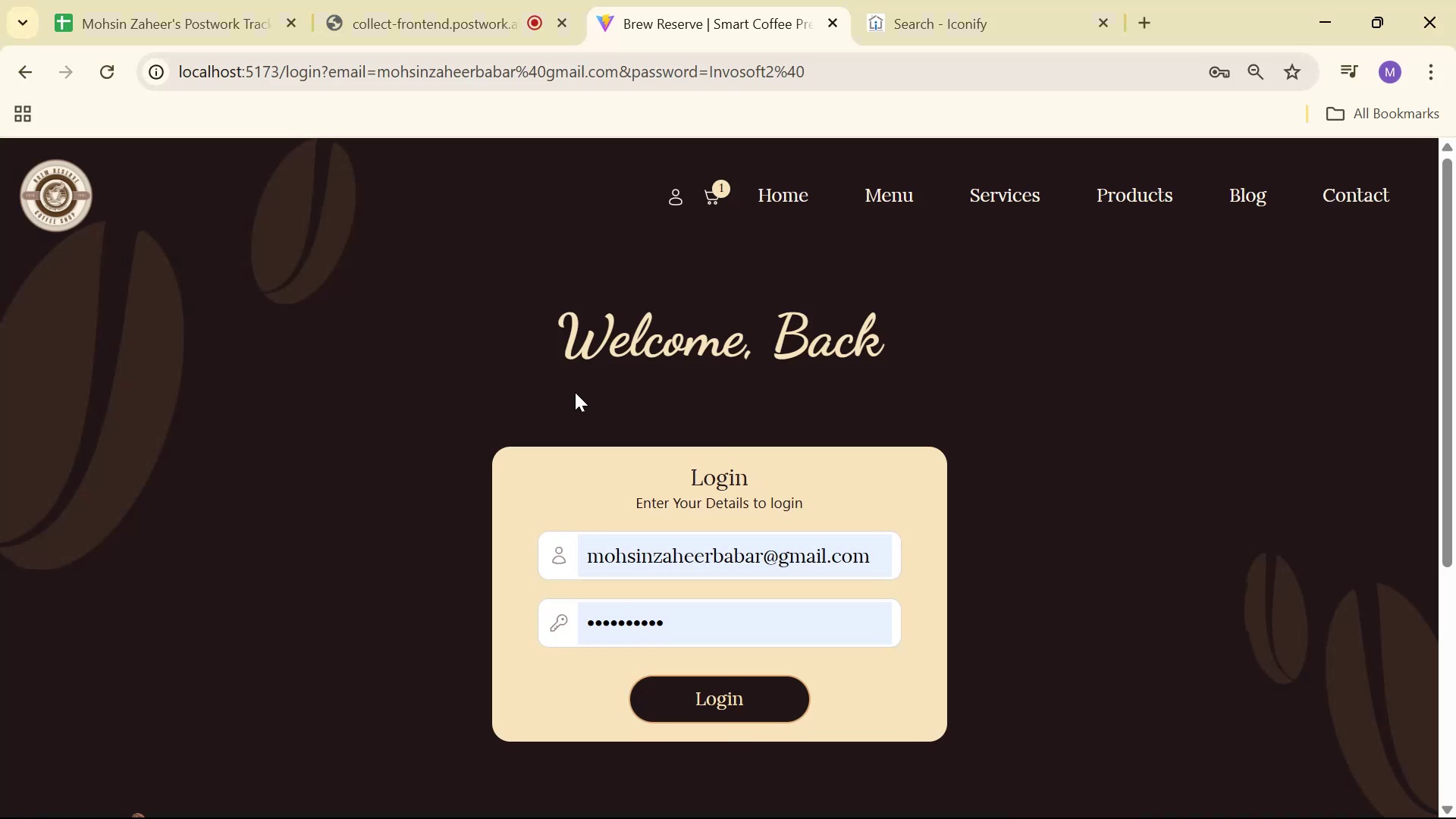 
key(Alt+Tab)
 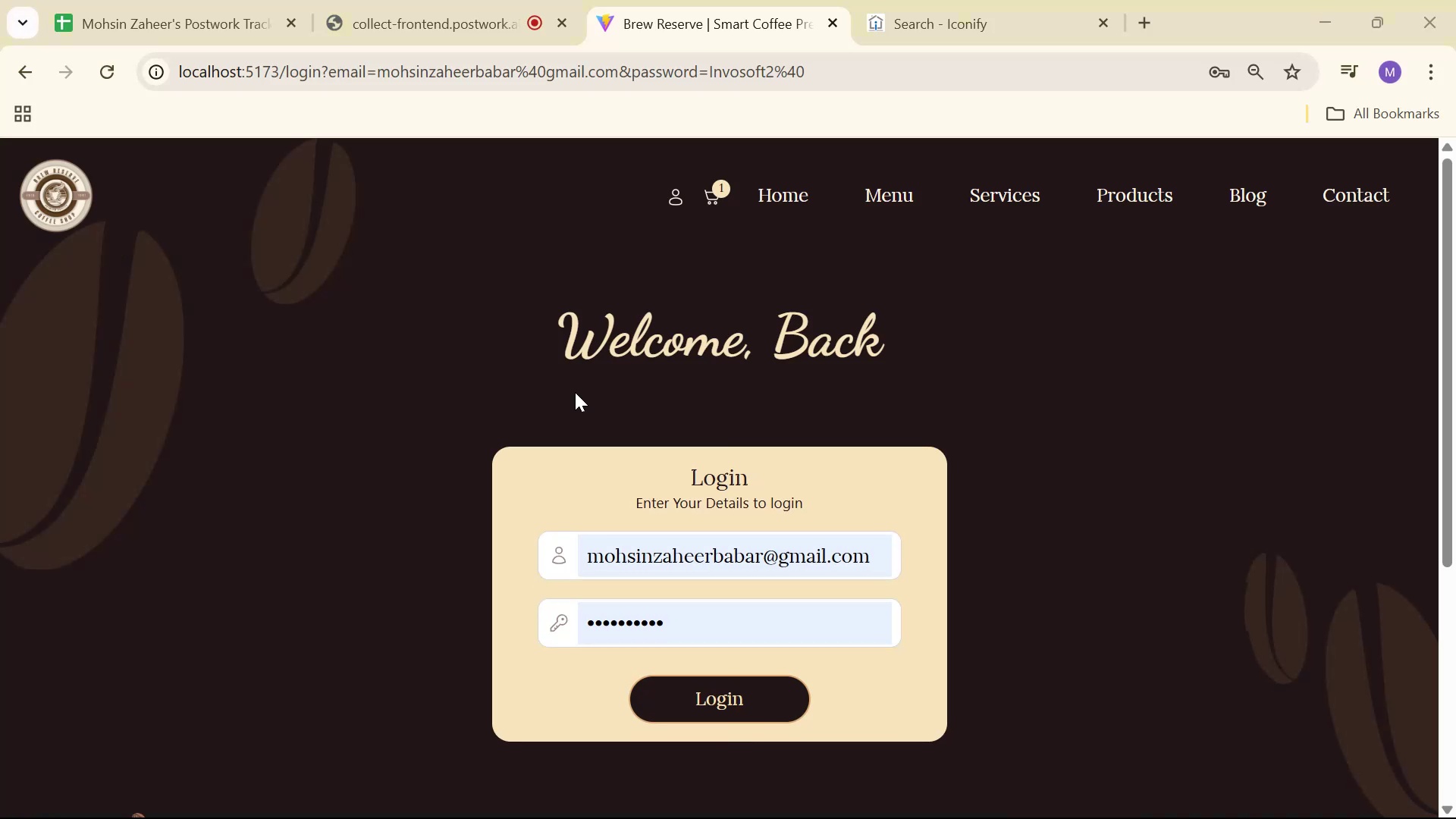 
key(ArrowLeft)
 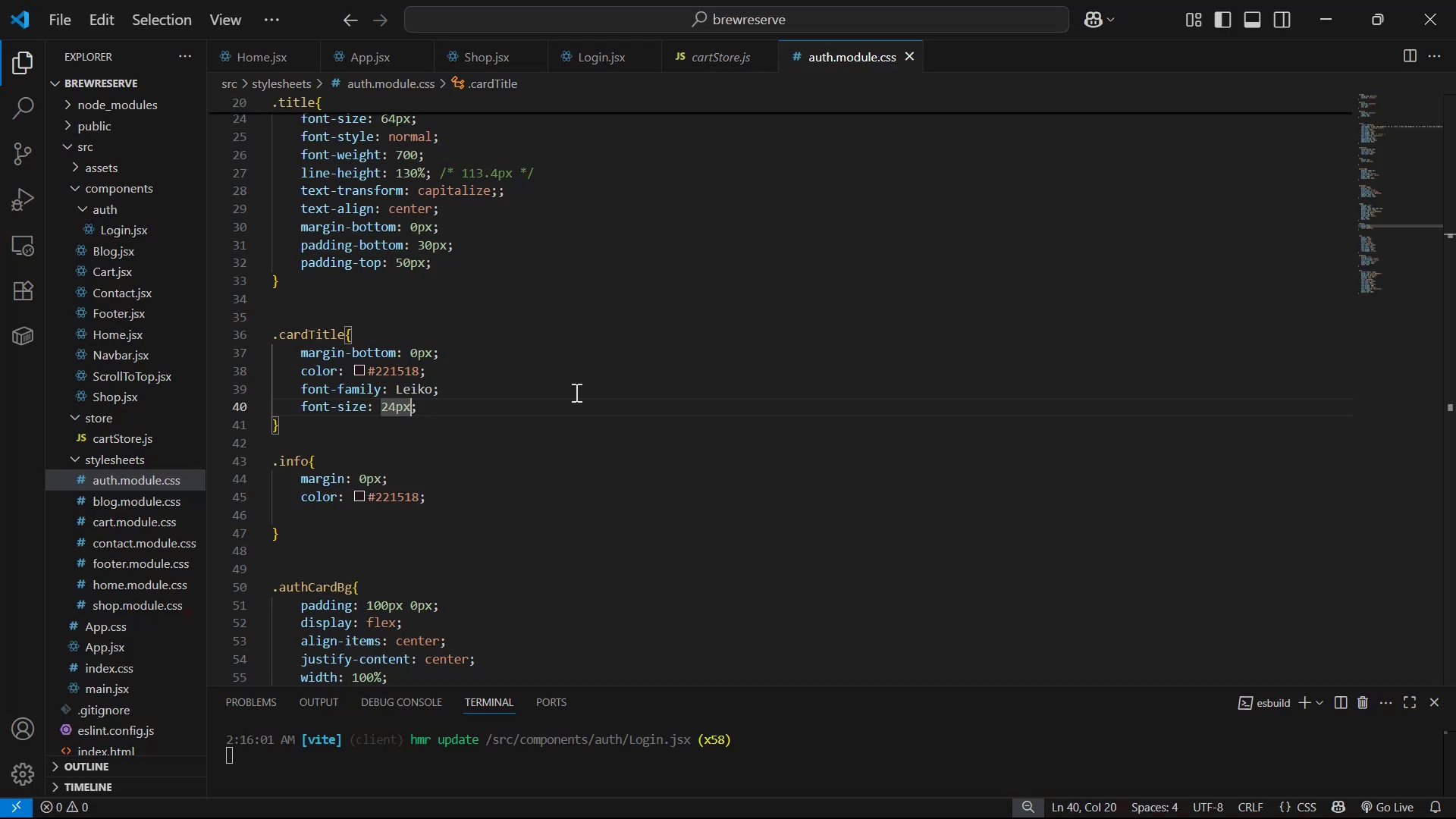 
key(ArrowLeft)
 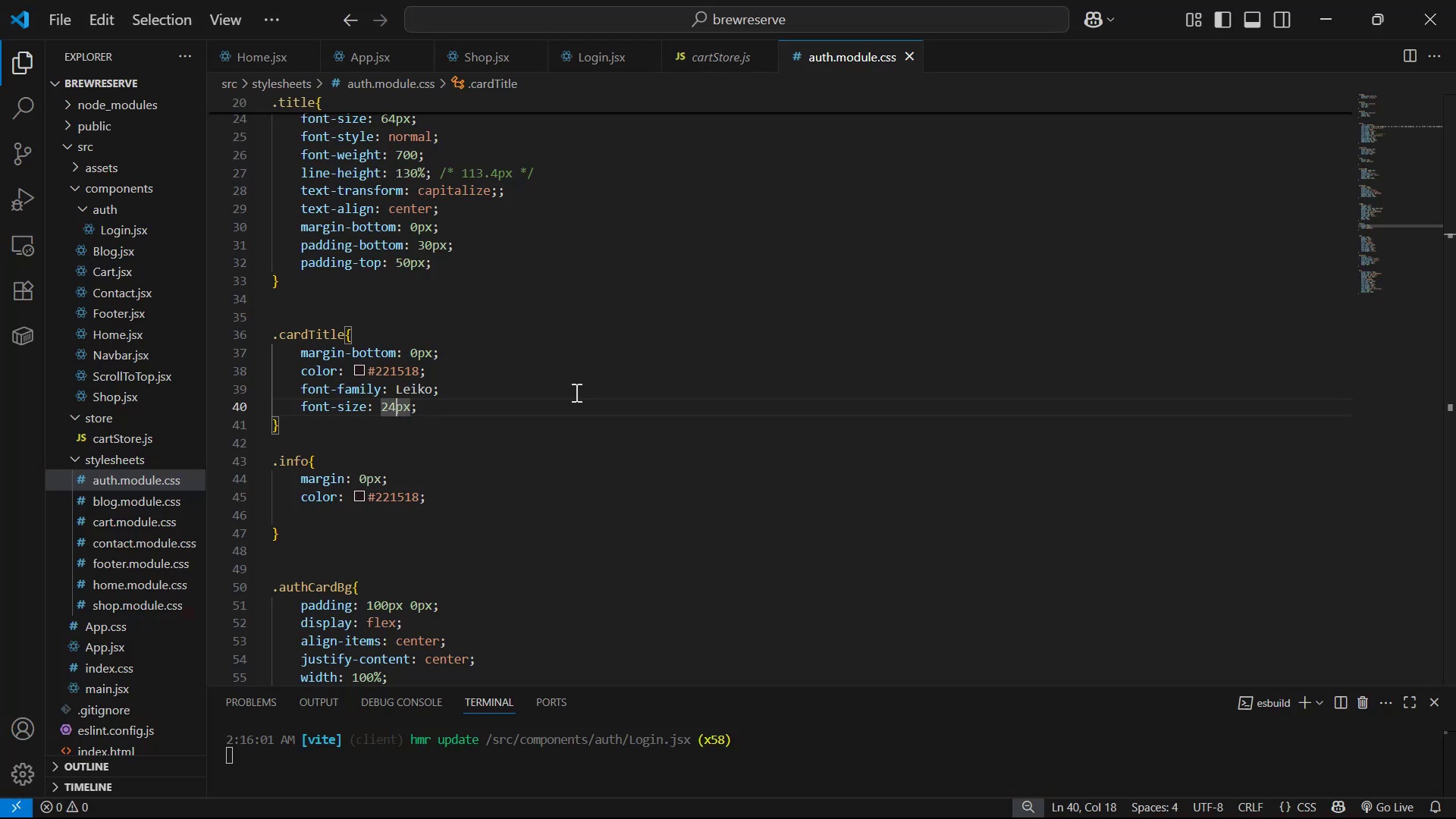 
key(ArrowLeft)
 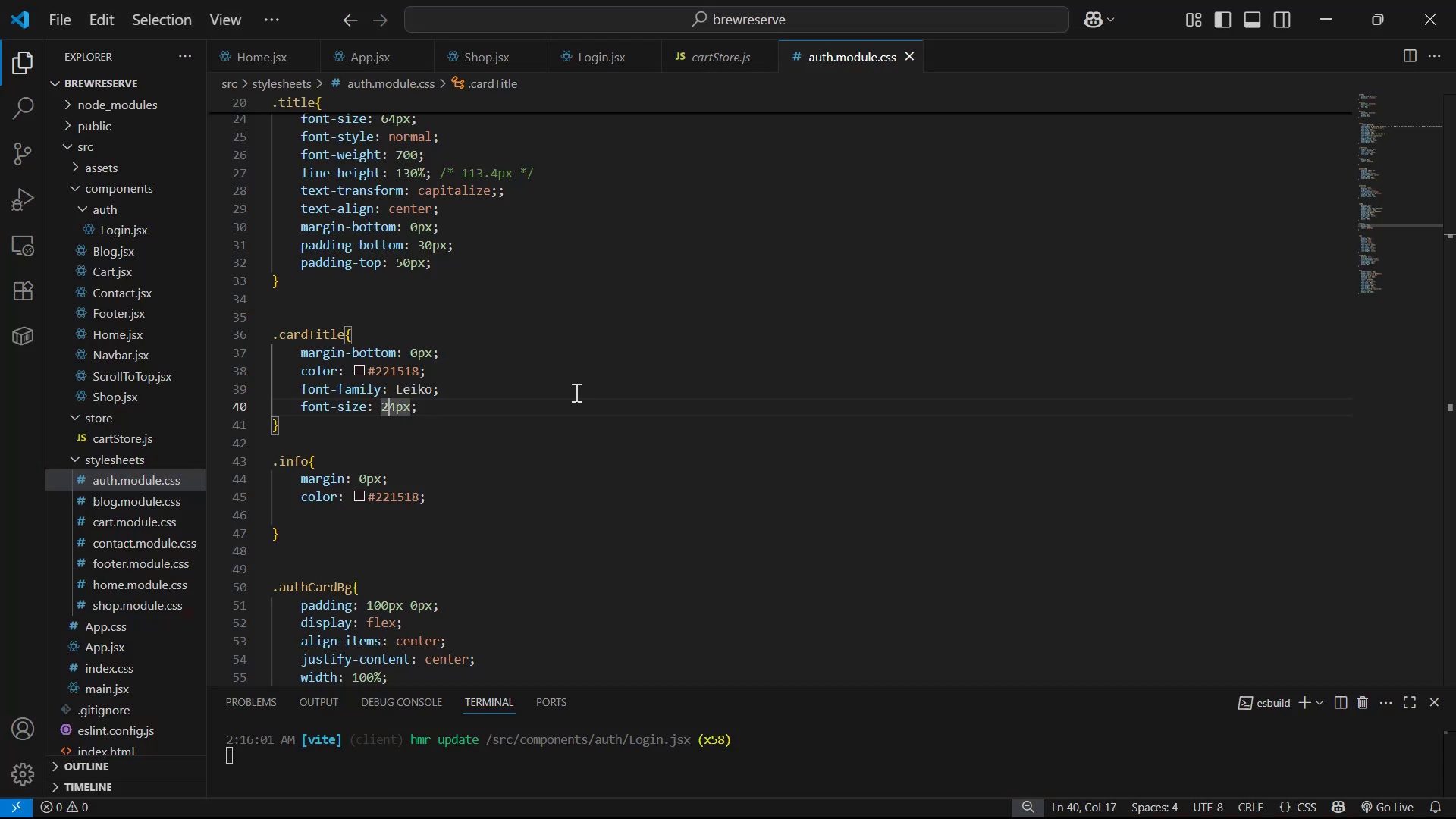 
key(Backspace)
 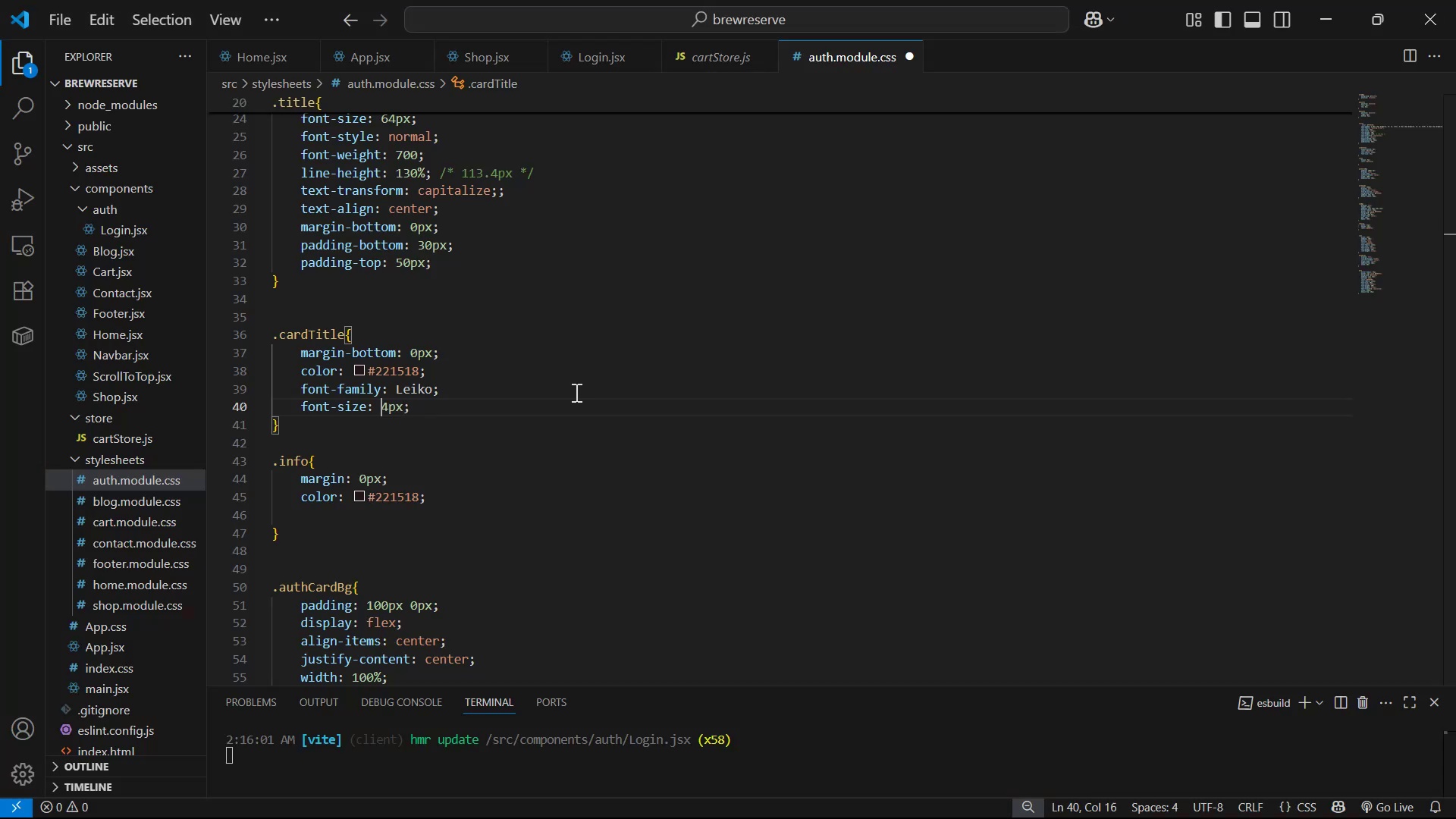 
key(3)
 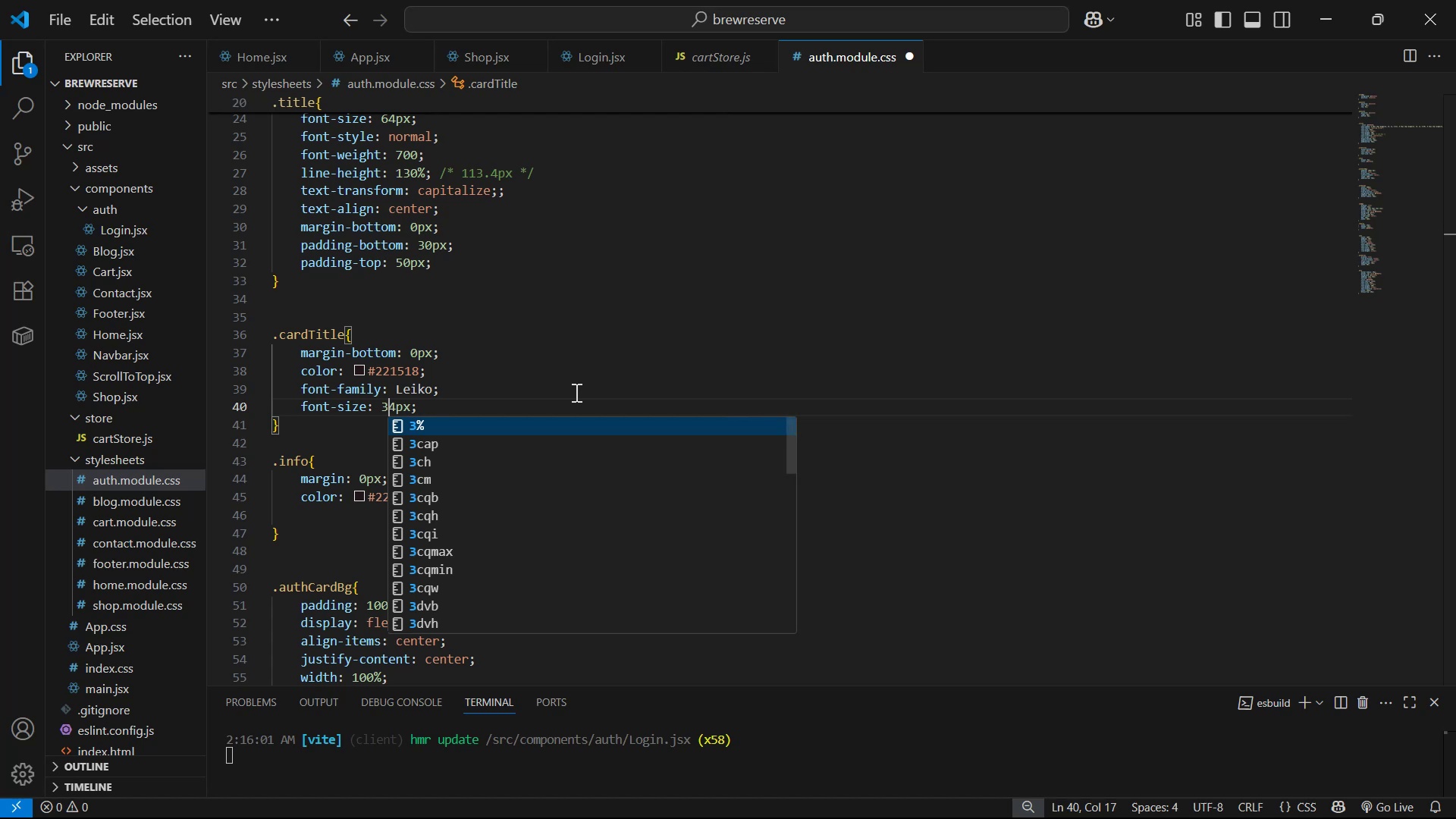 
key(Control+S)
 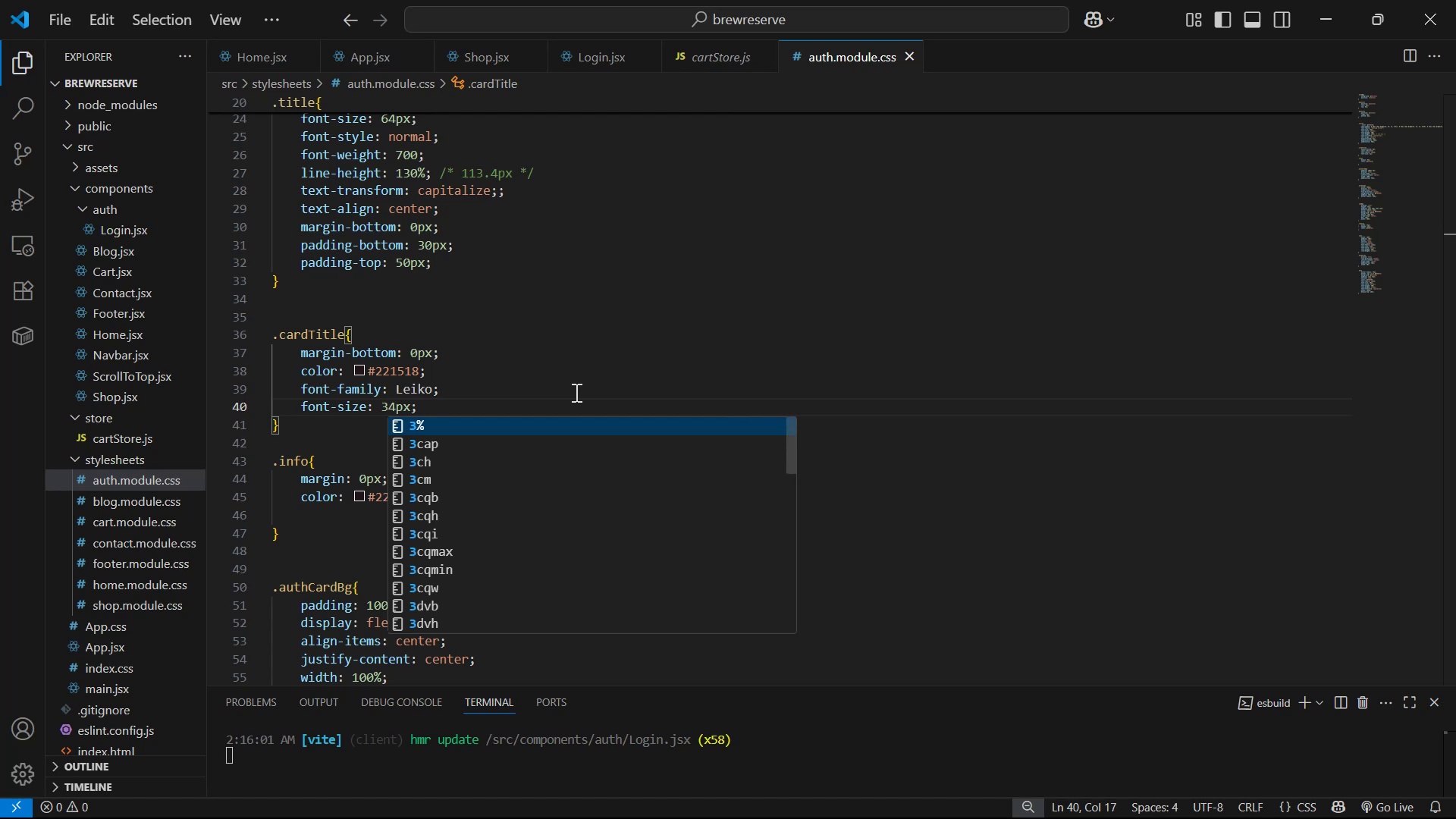 
key(Alt+AltLeft)
 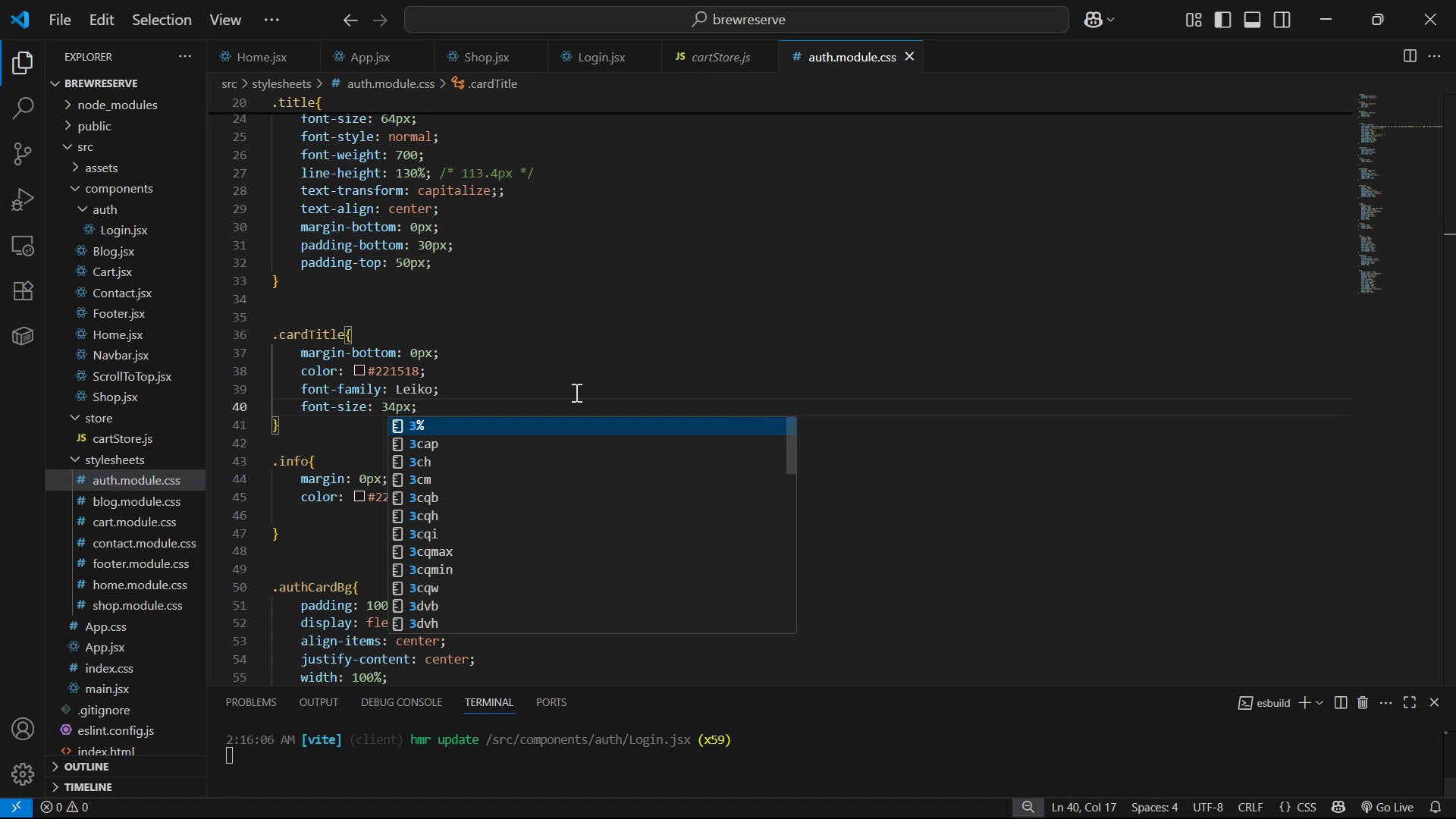 
key(Alt+Tab)
 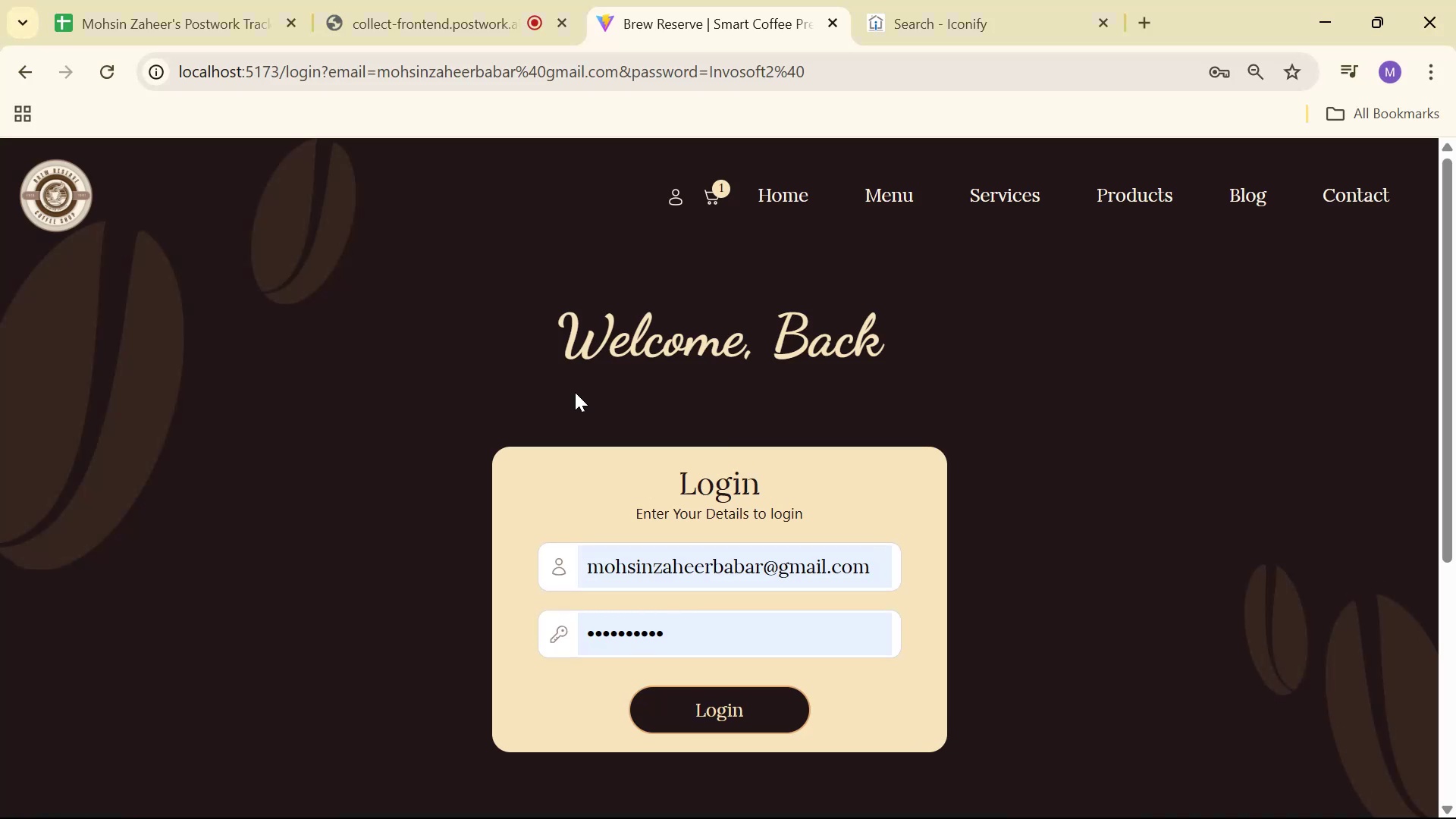 
key(Alt+AltLeft)
 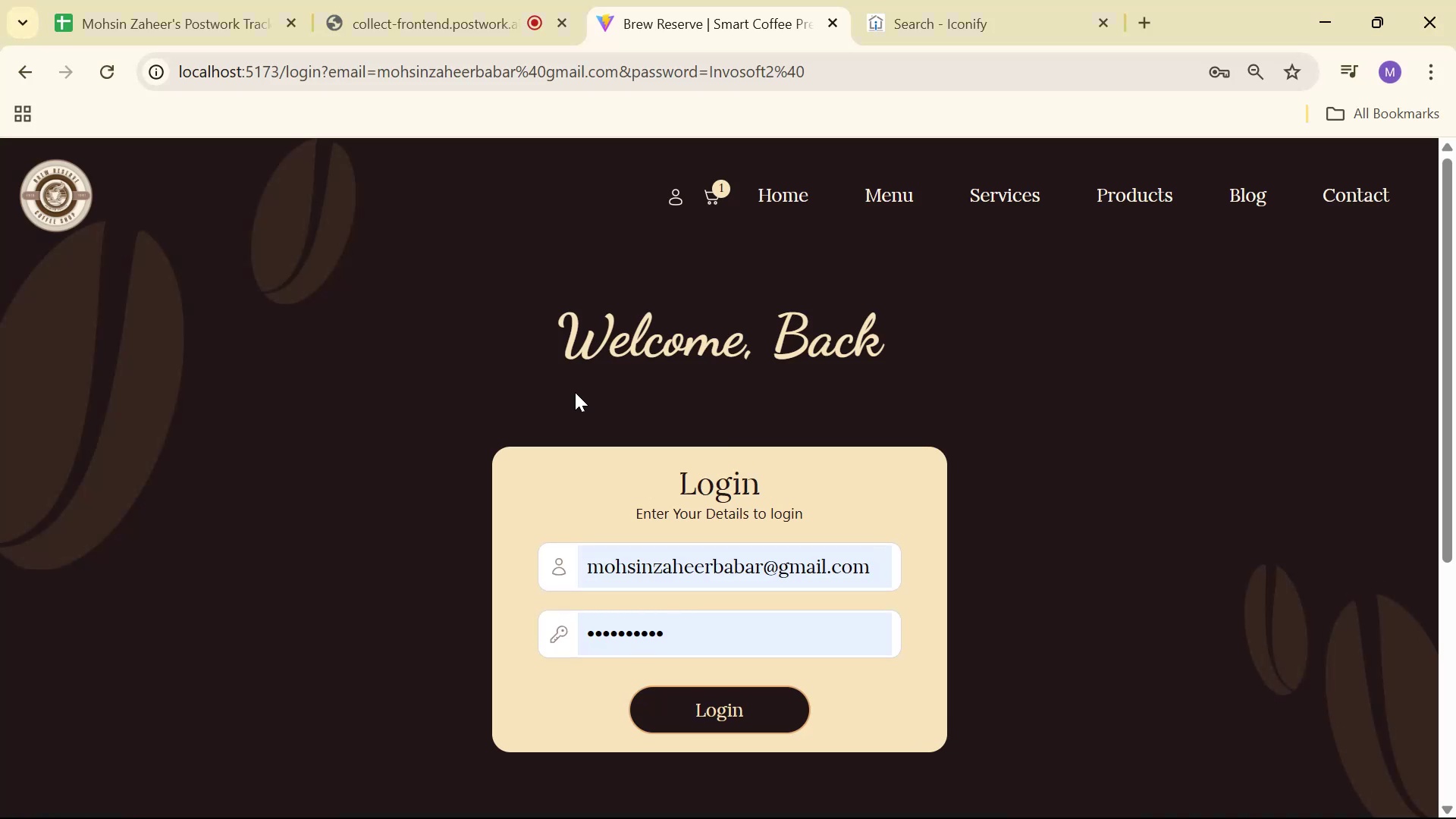 
key(Alt+Tab)
 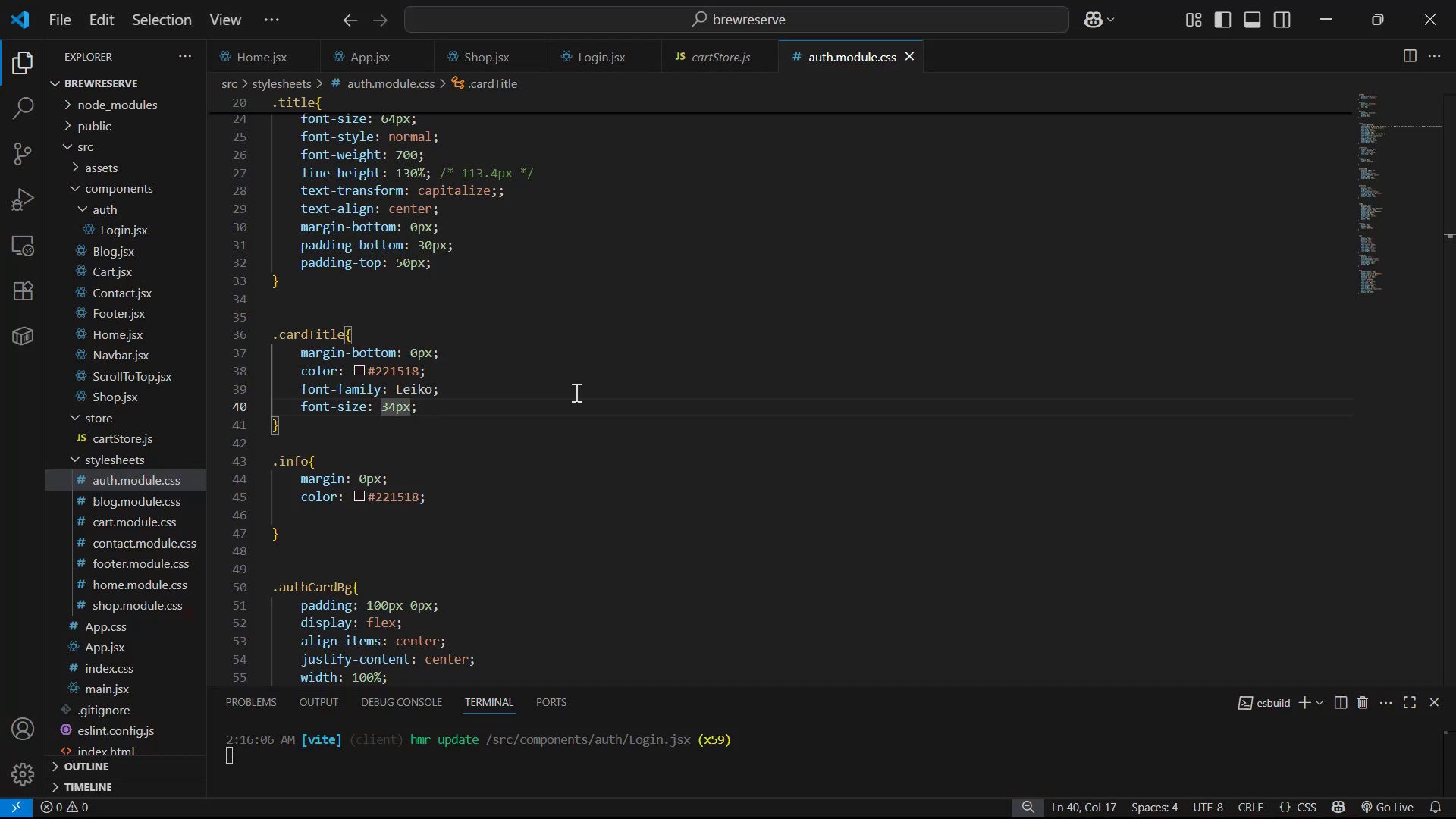 
left_click_drag(start_coordinate=[482, 416], to_coordinate=[293, 392])
 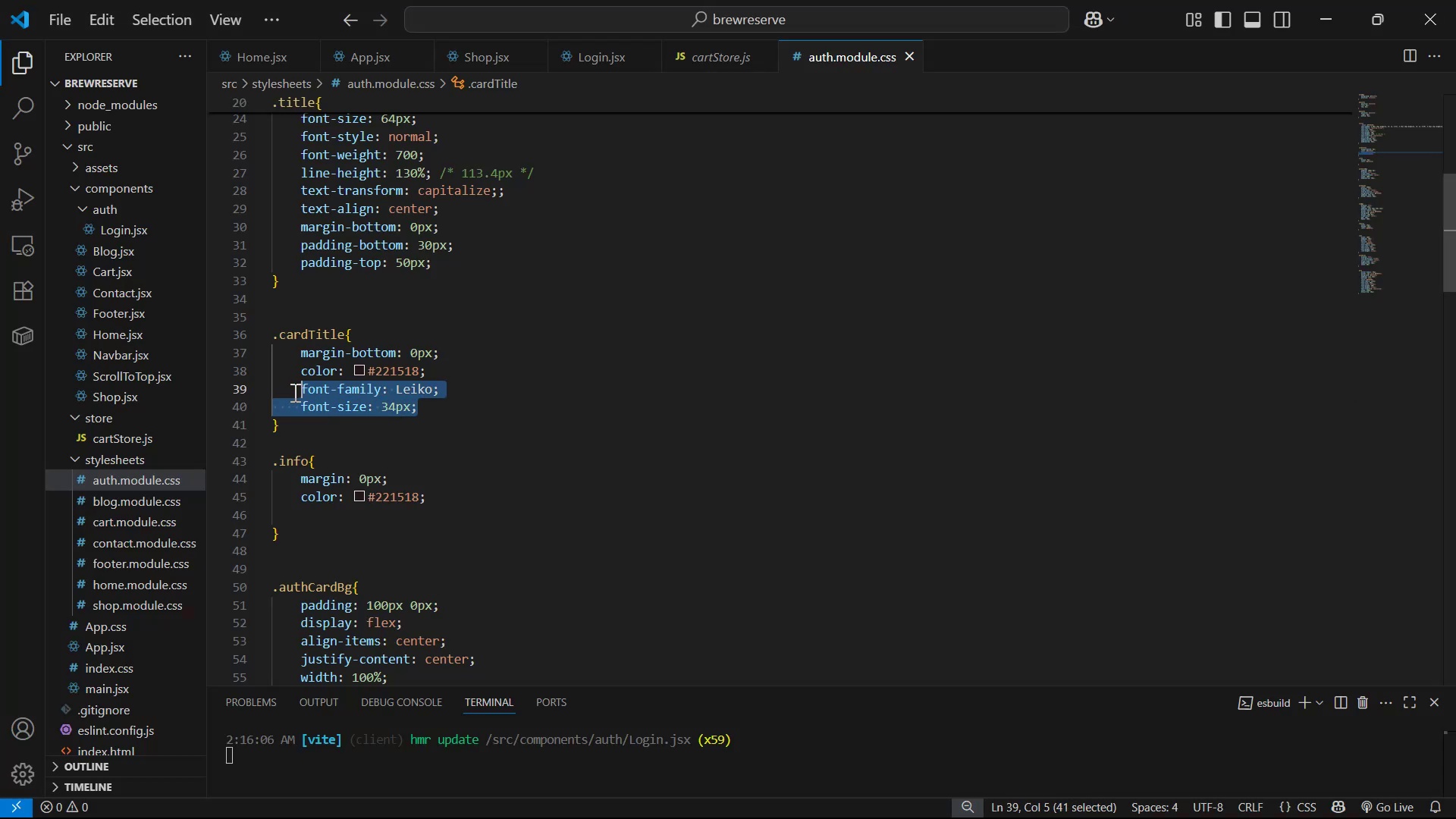 
key(Control+C)
 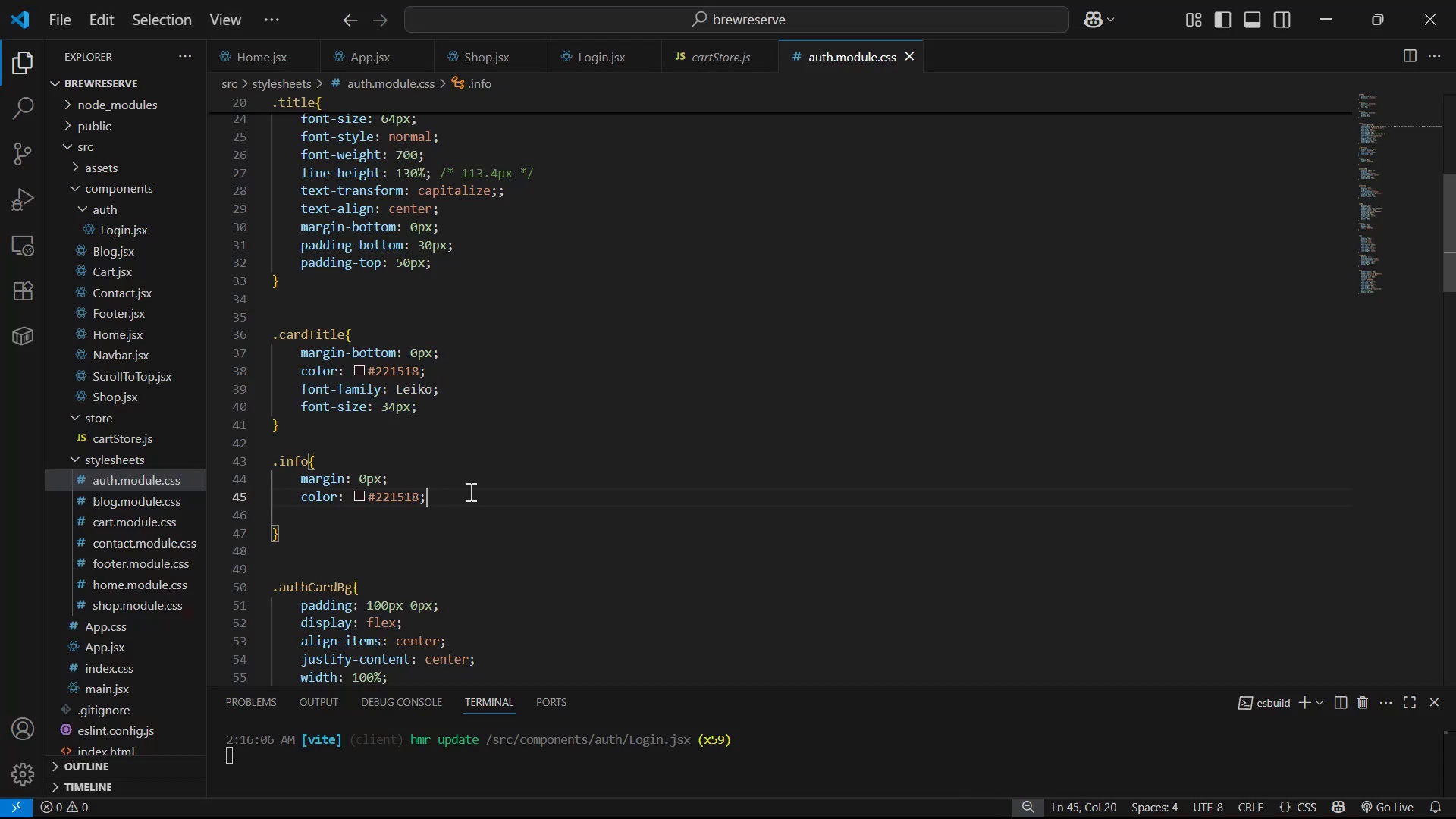 
key(Enter)
 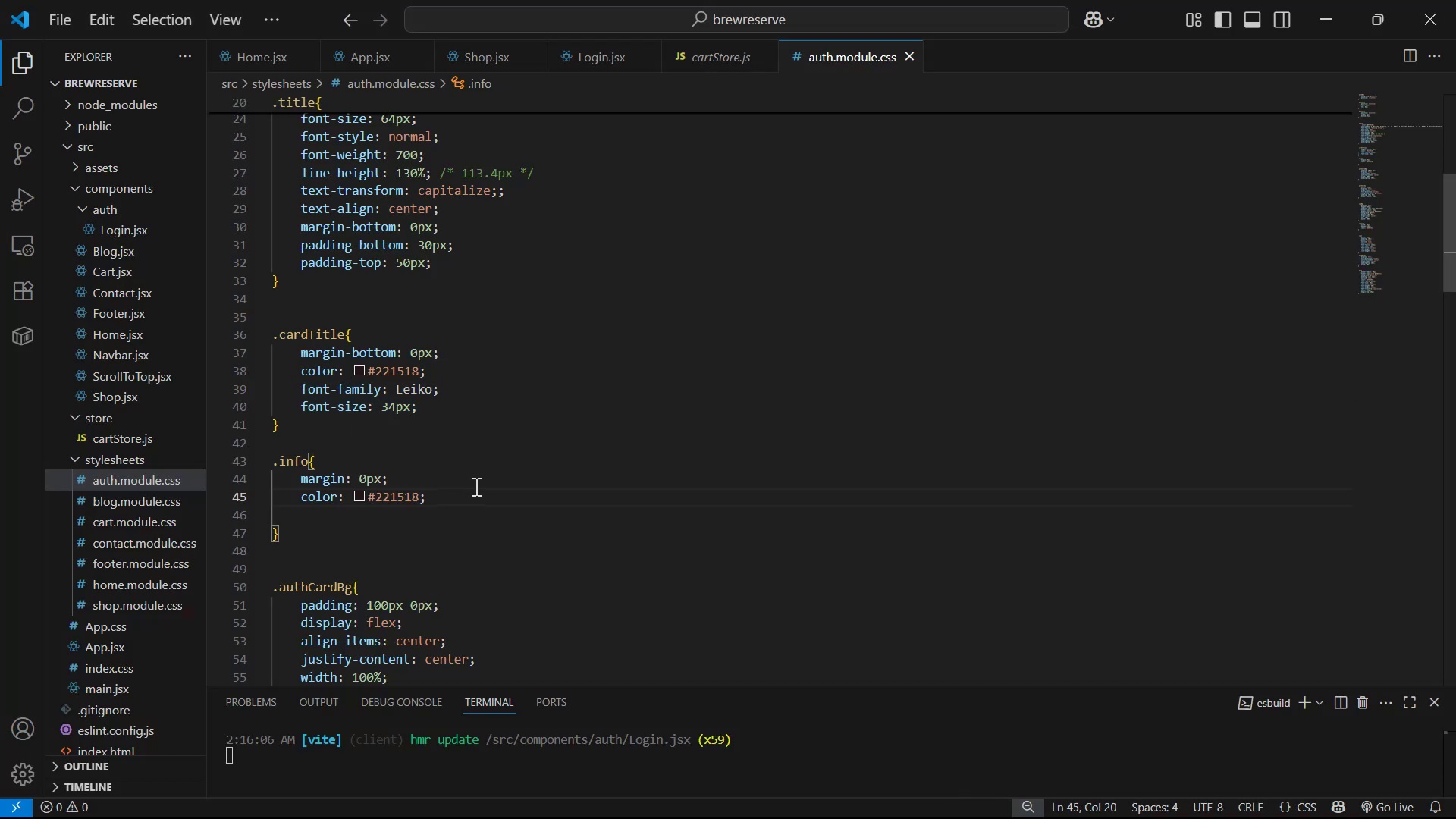 
key(Control+V)
 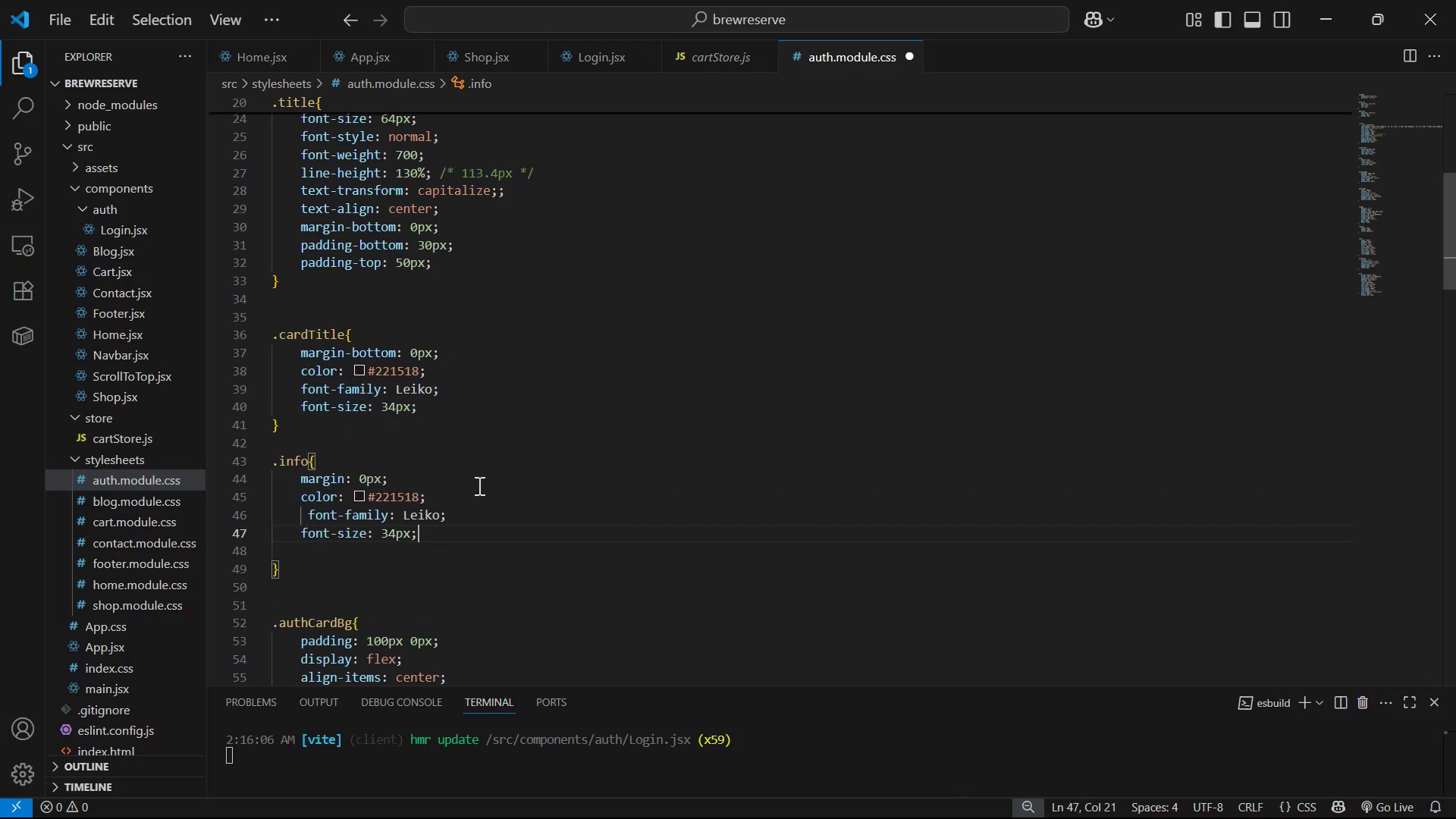 
key(ArrowUp)
 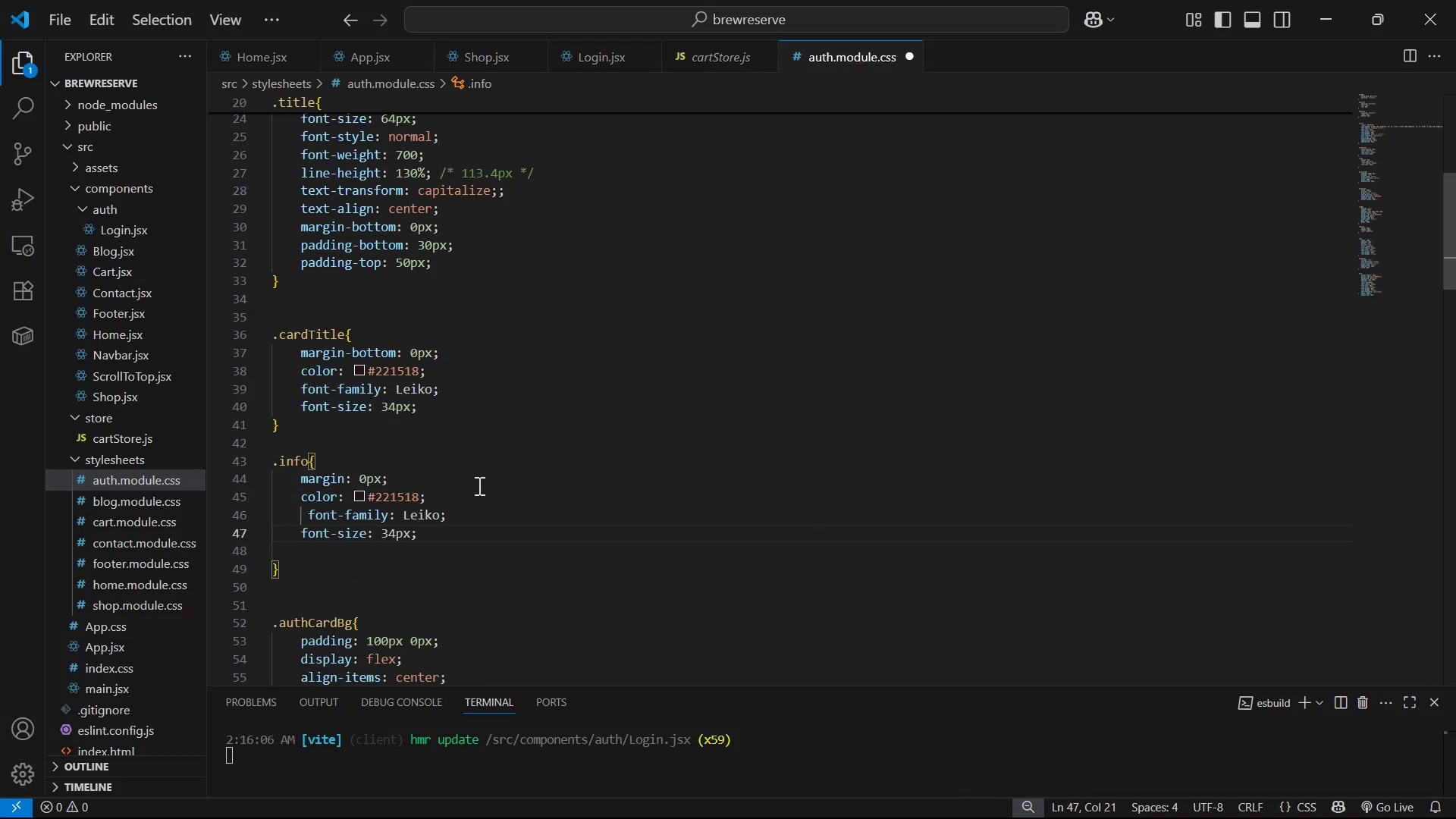 
hold_key(key=ArrowLeft, duration=0.95)
 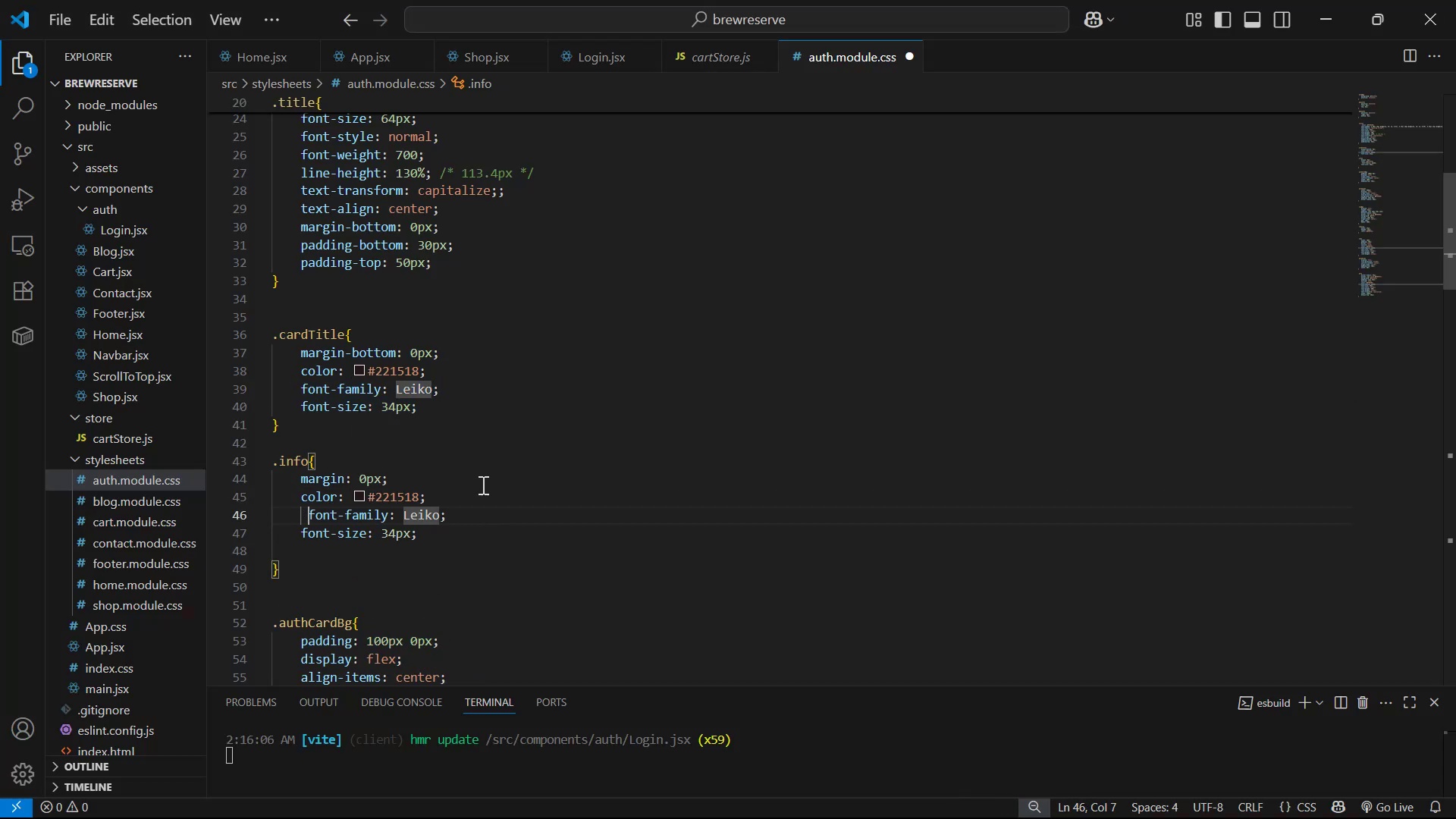 
key(ArrowRight)
 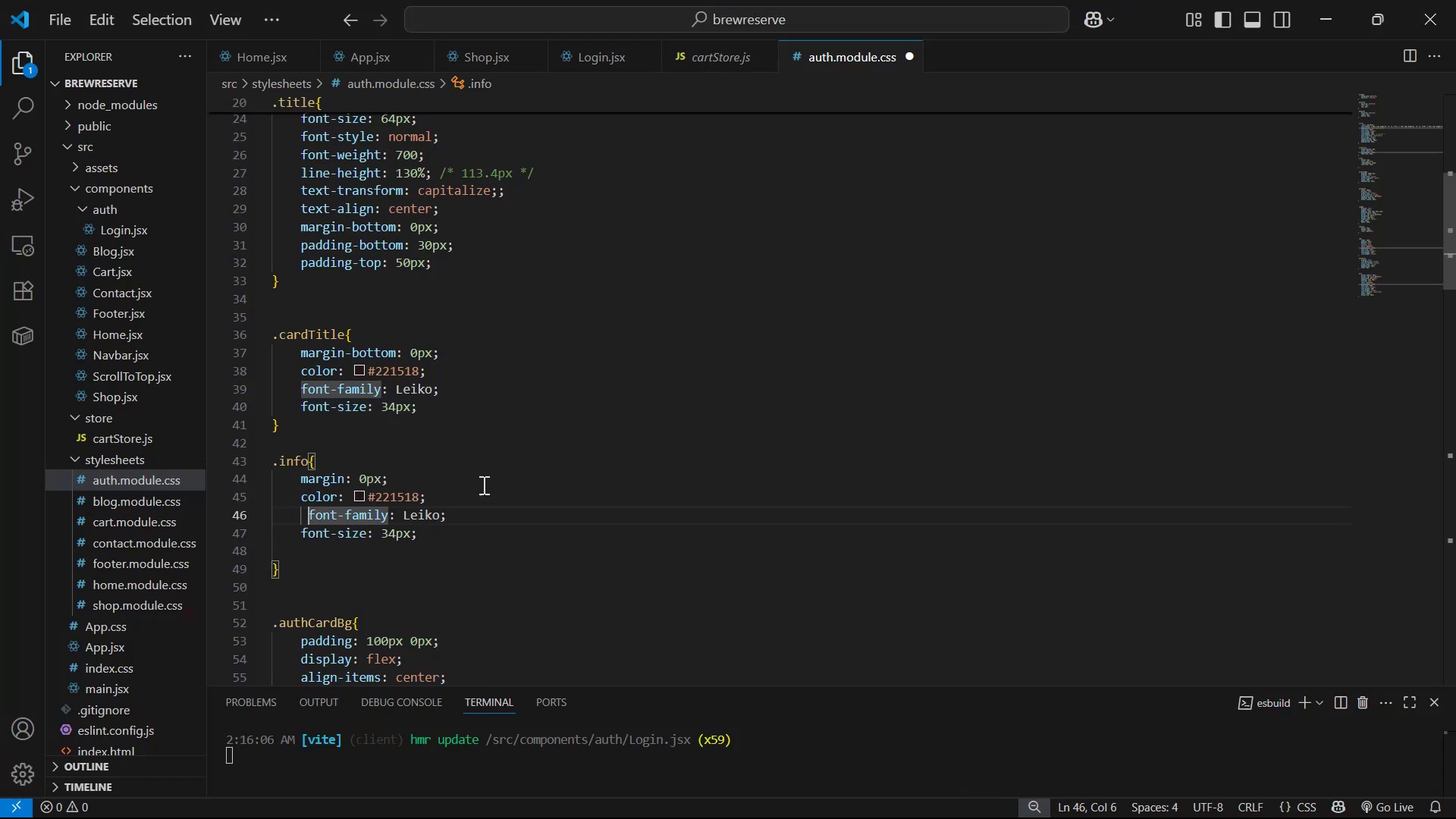 
key(Backspace)
 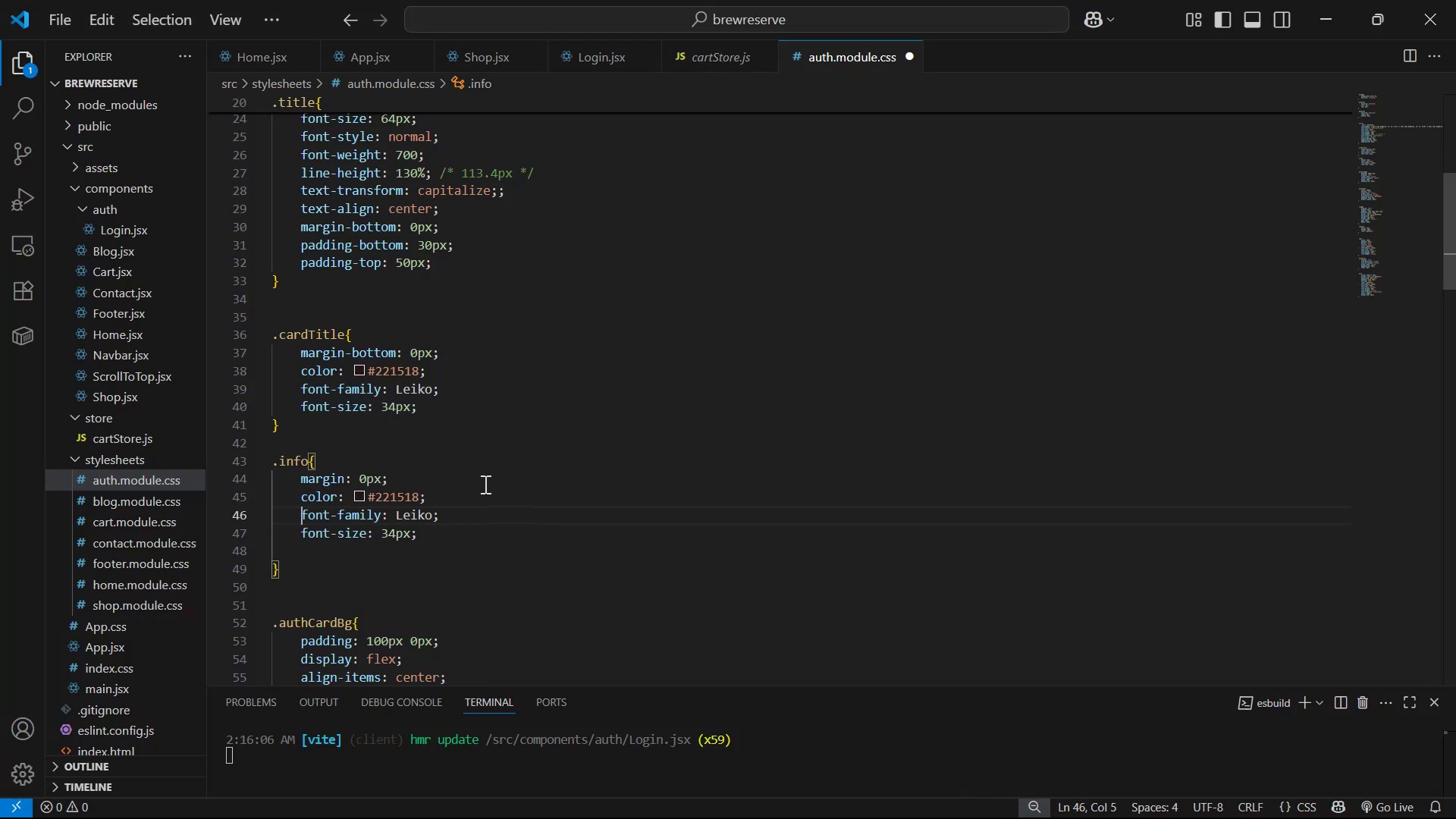 
key(ArrowDown)
 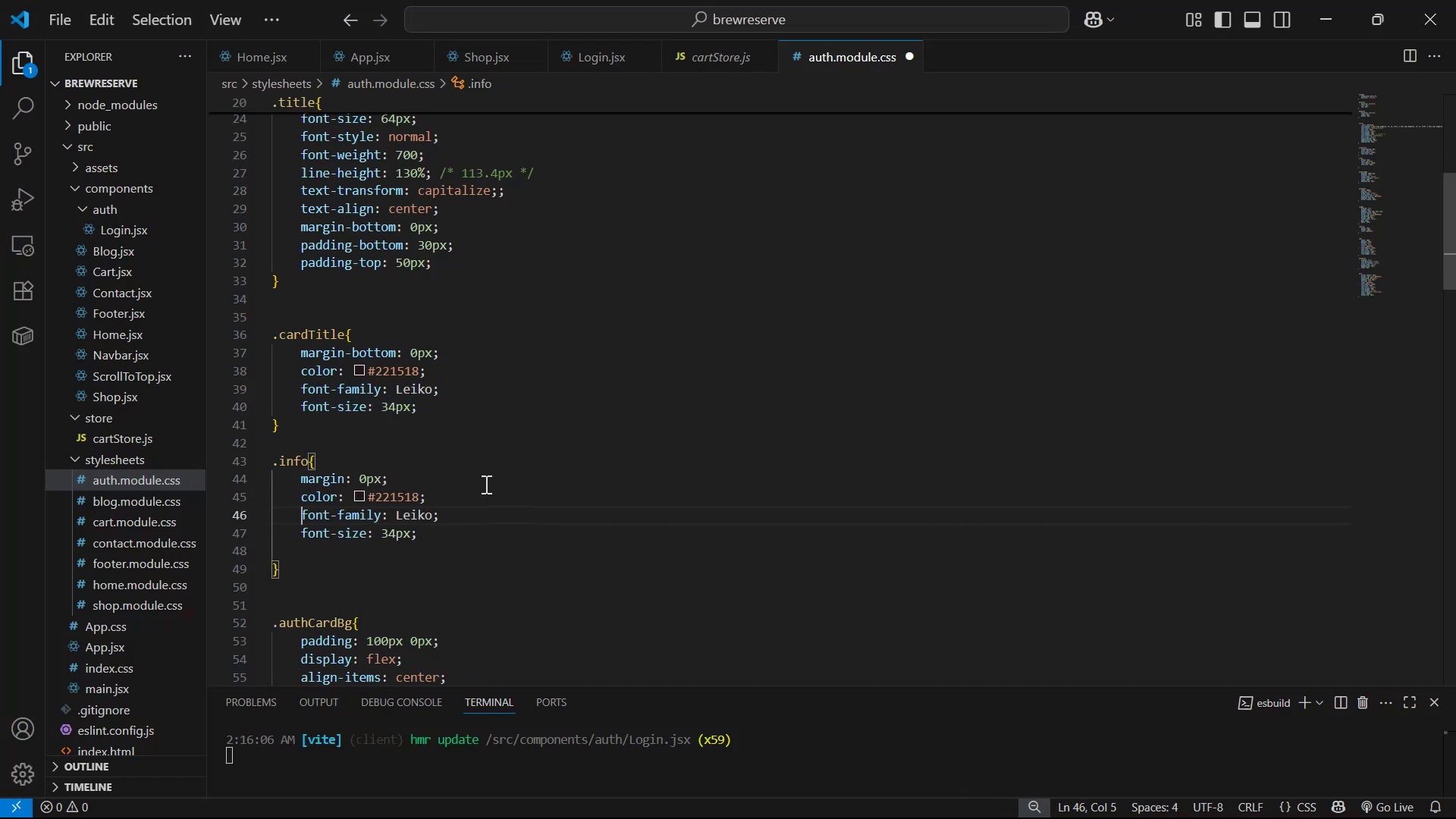 
hold_key(key=ArrowRight, duration=0.91)
 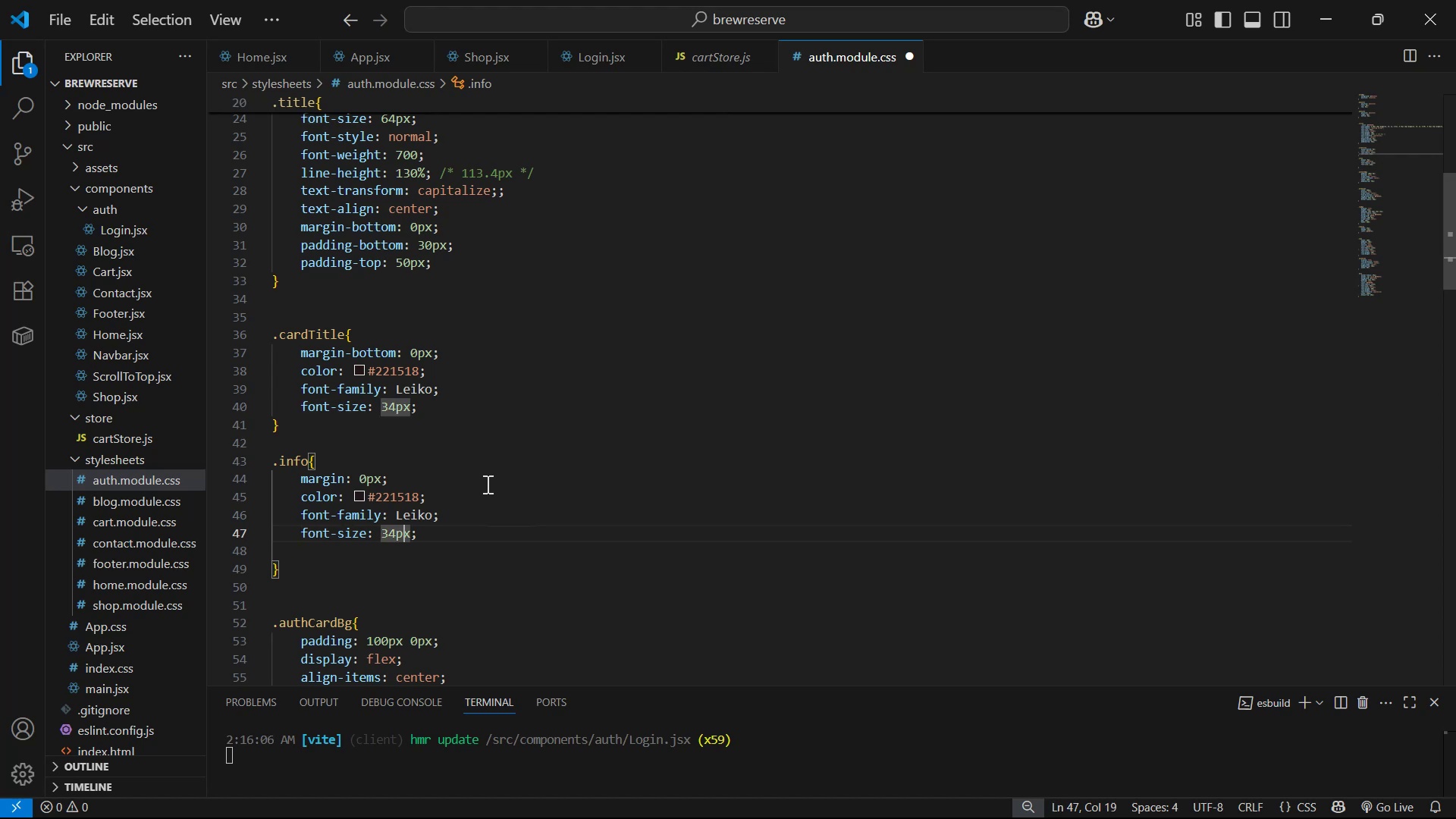 
key(ArrowLeft)
 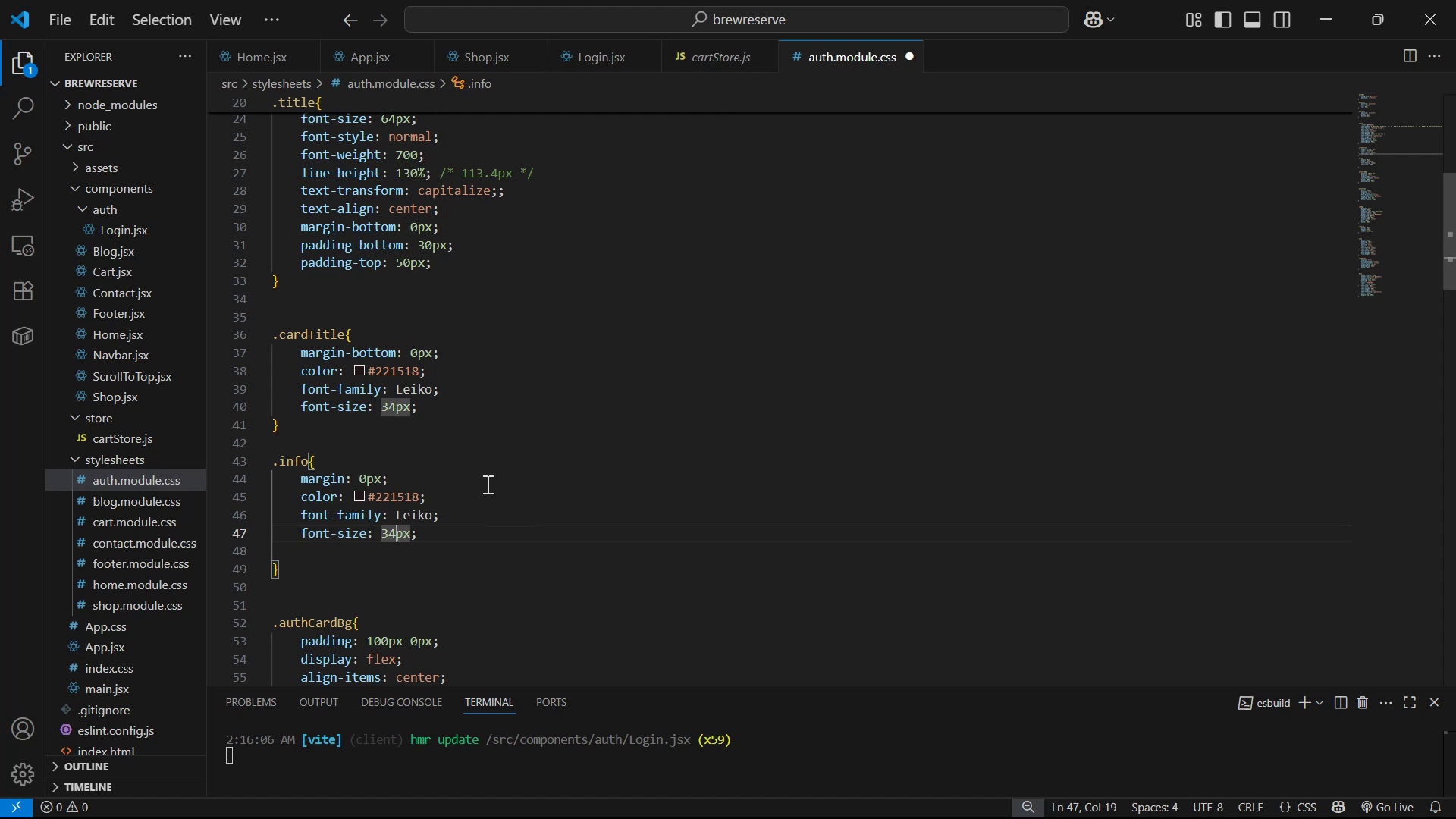 
key(Backspace)
key(Backspace)
type(18)
 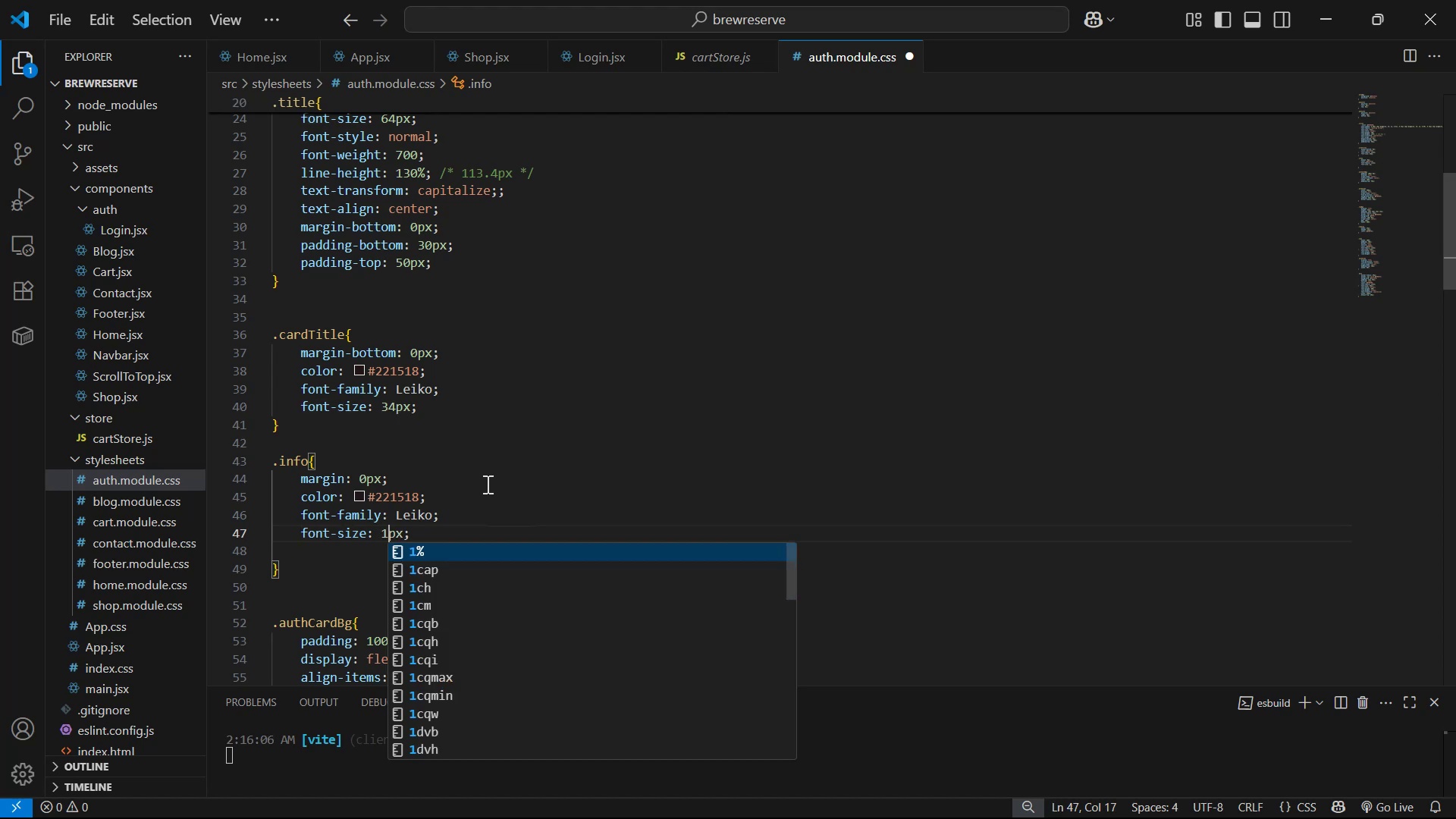 
key(Control+S)
 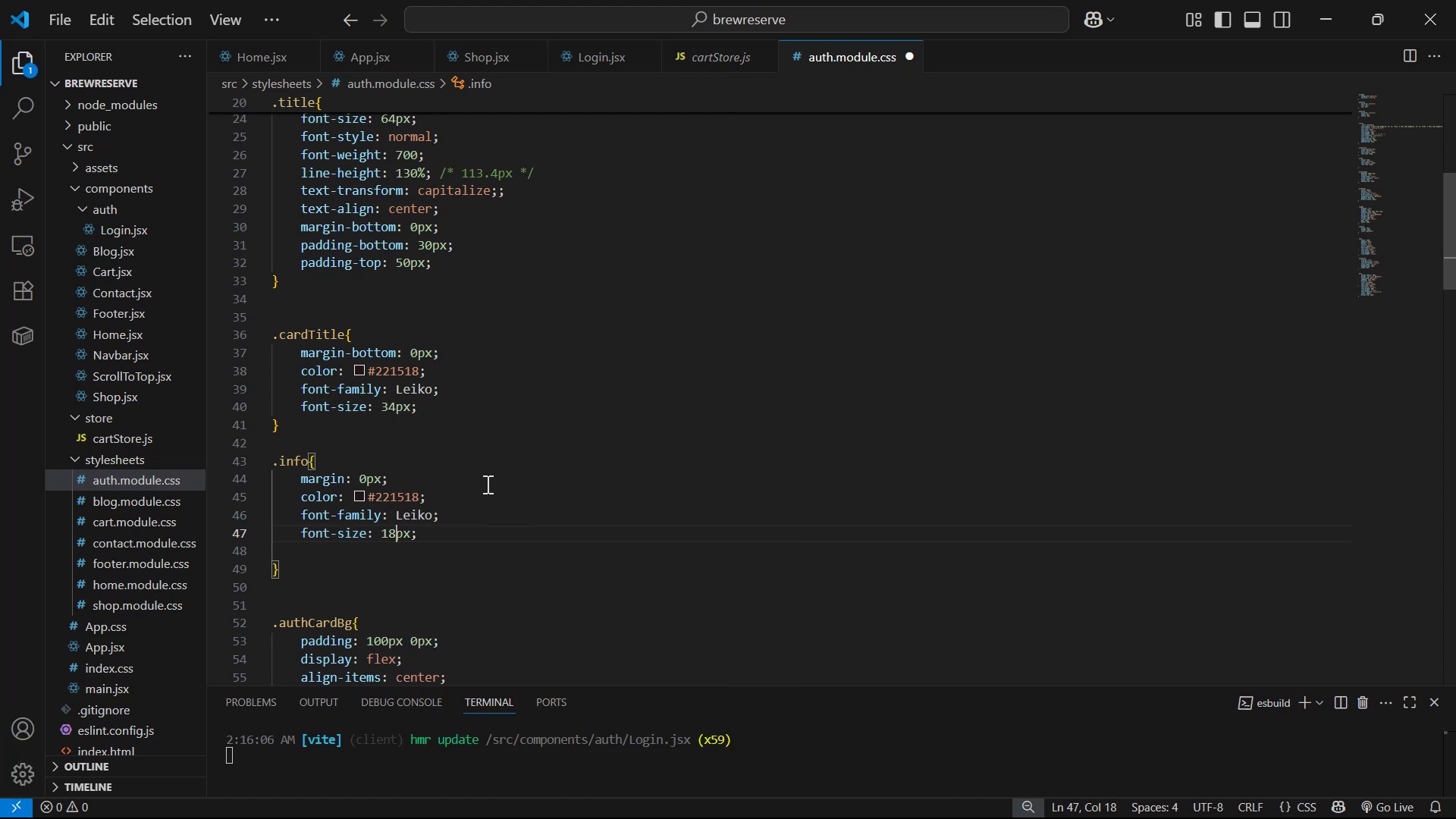 
key(Alt+AltLeft)
 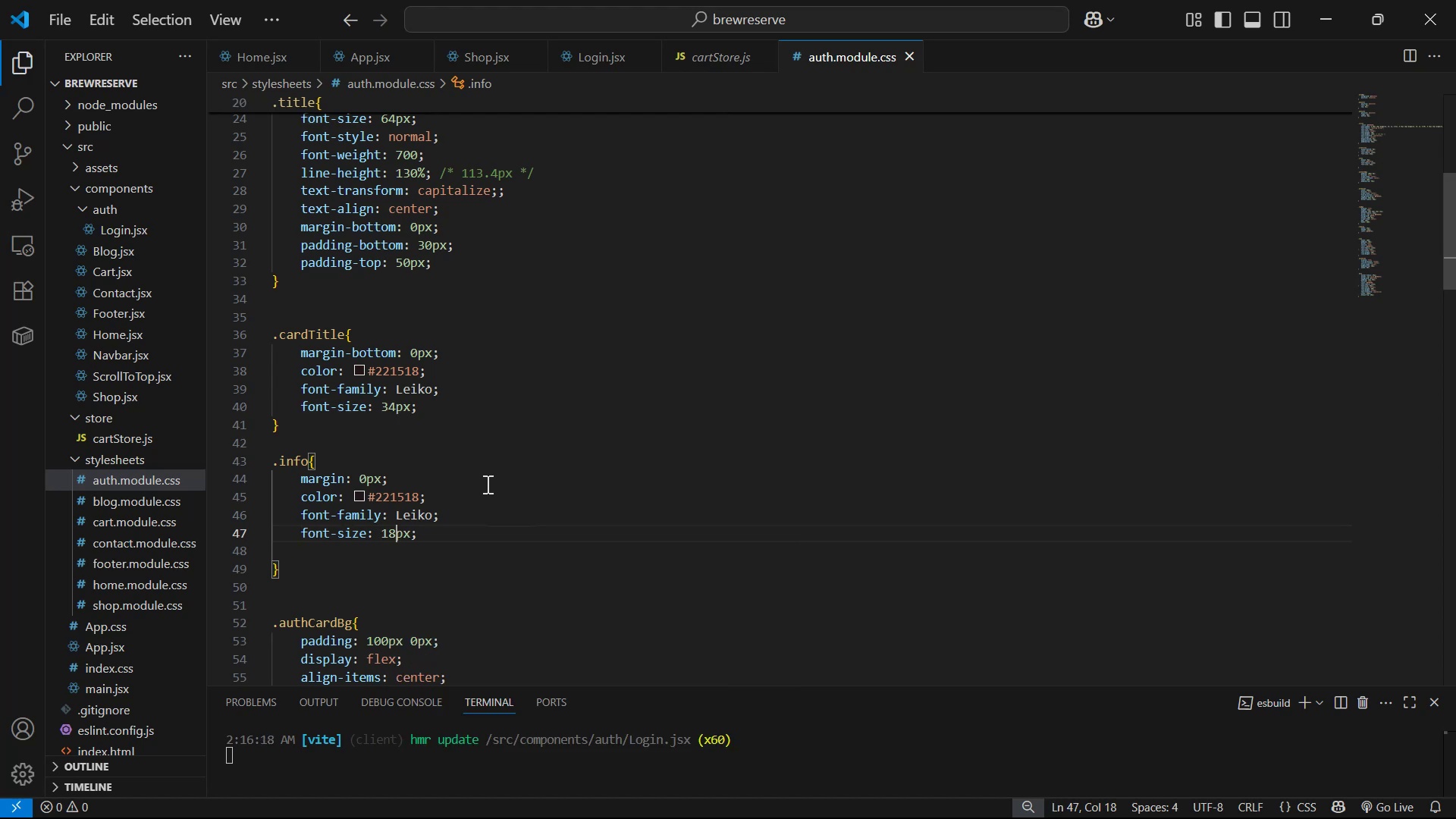 
key(Alt+Tab)
 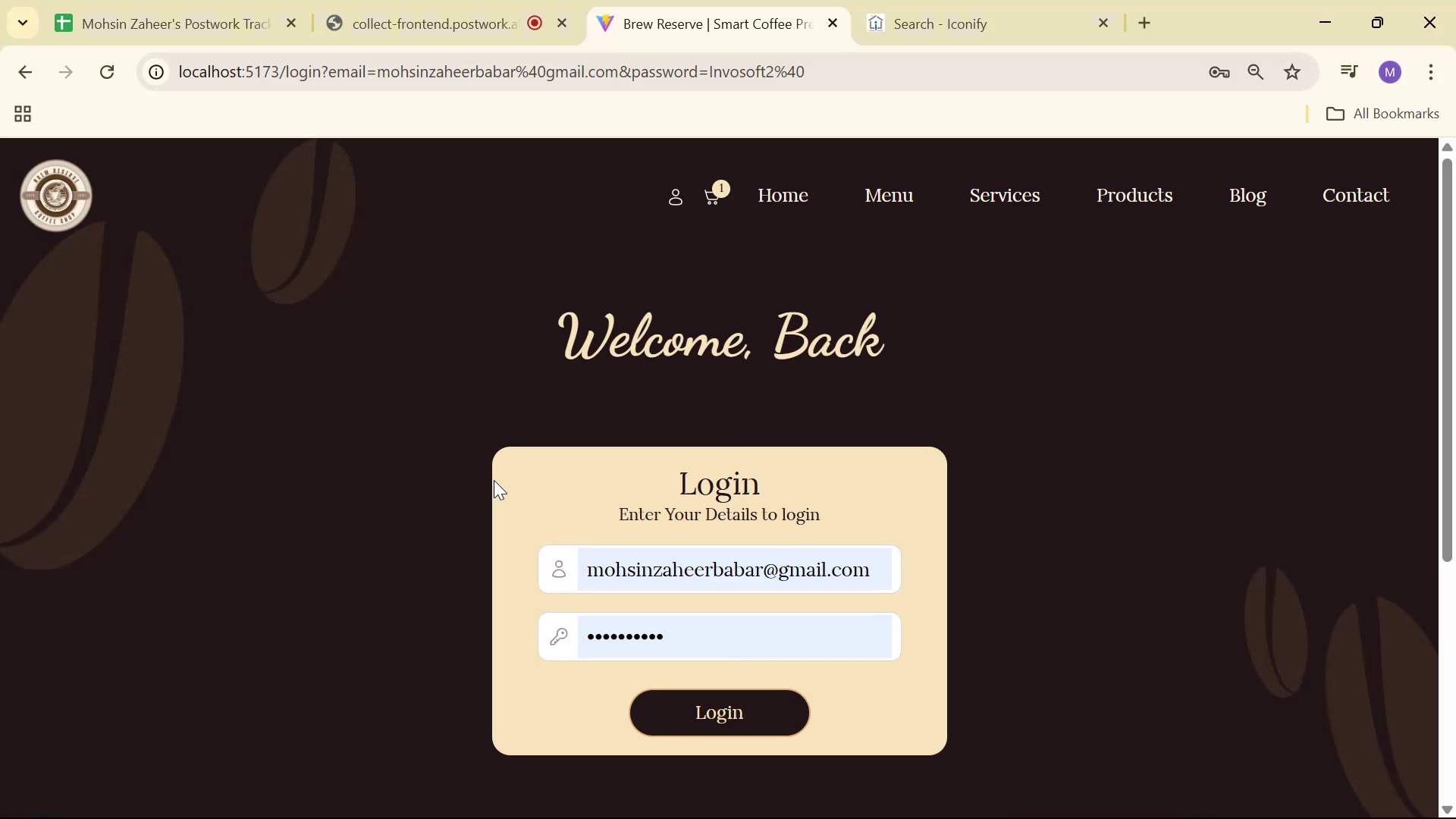 
key(Alt+AltLeft)
 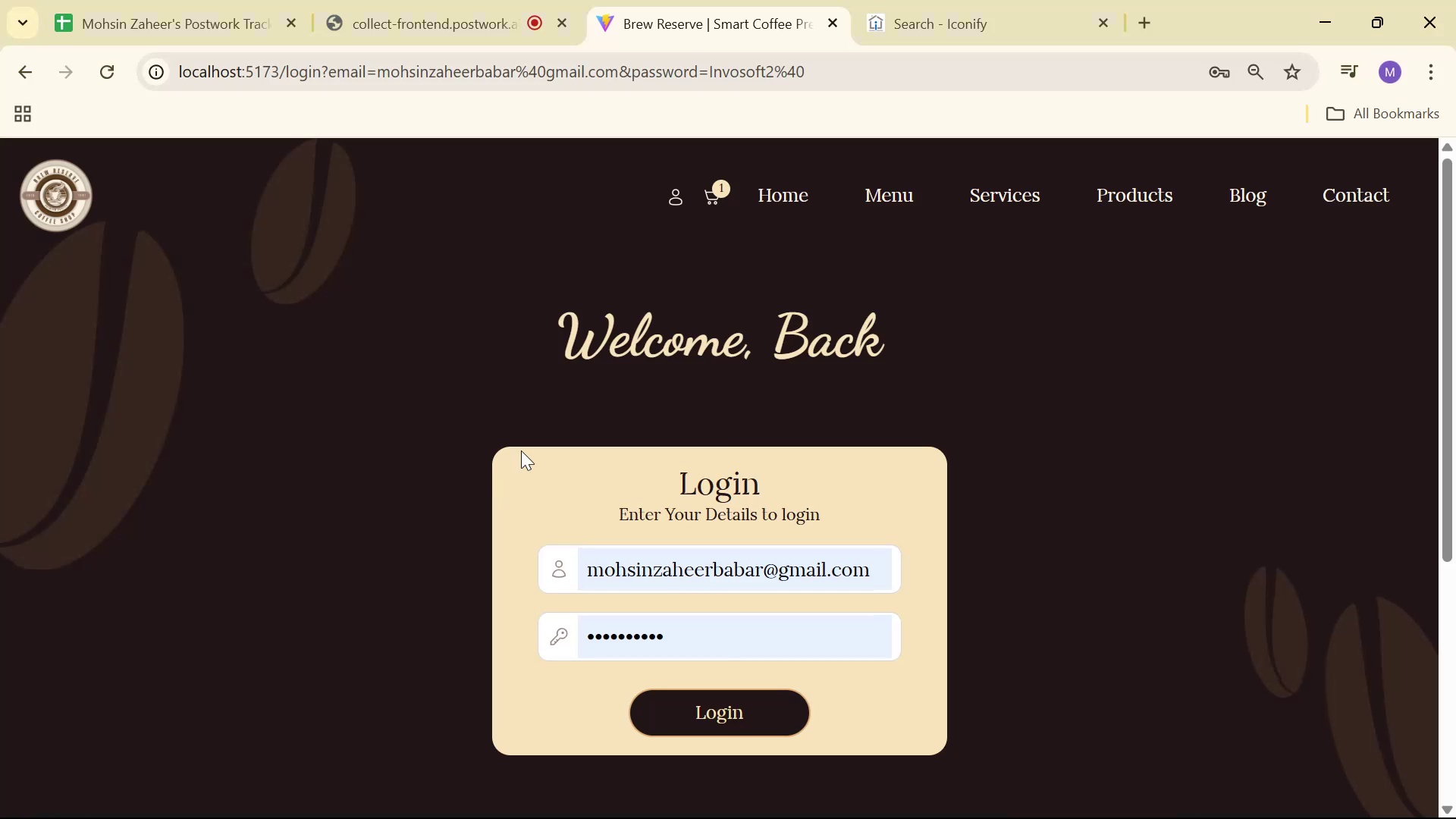 
key(Alt+Tab)
 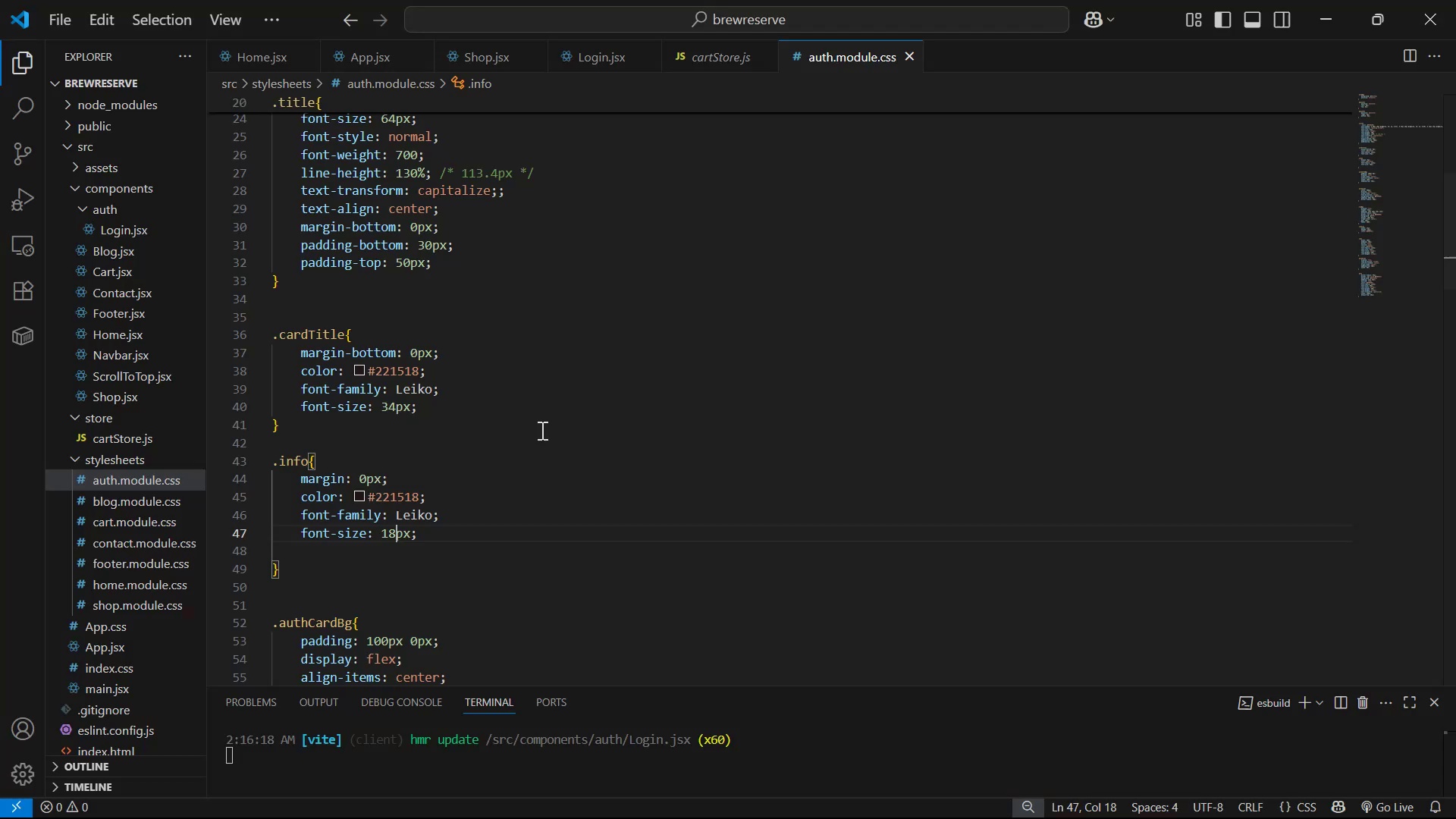 
key(Backspace)
 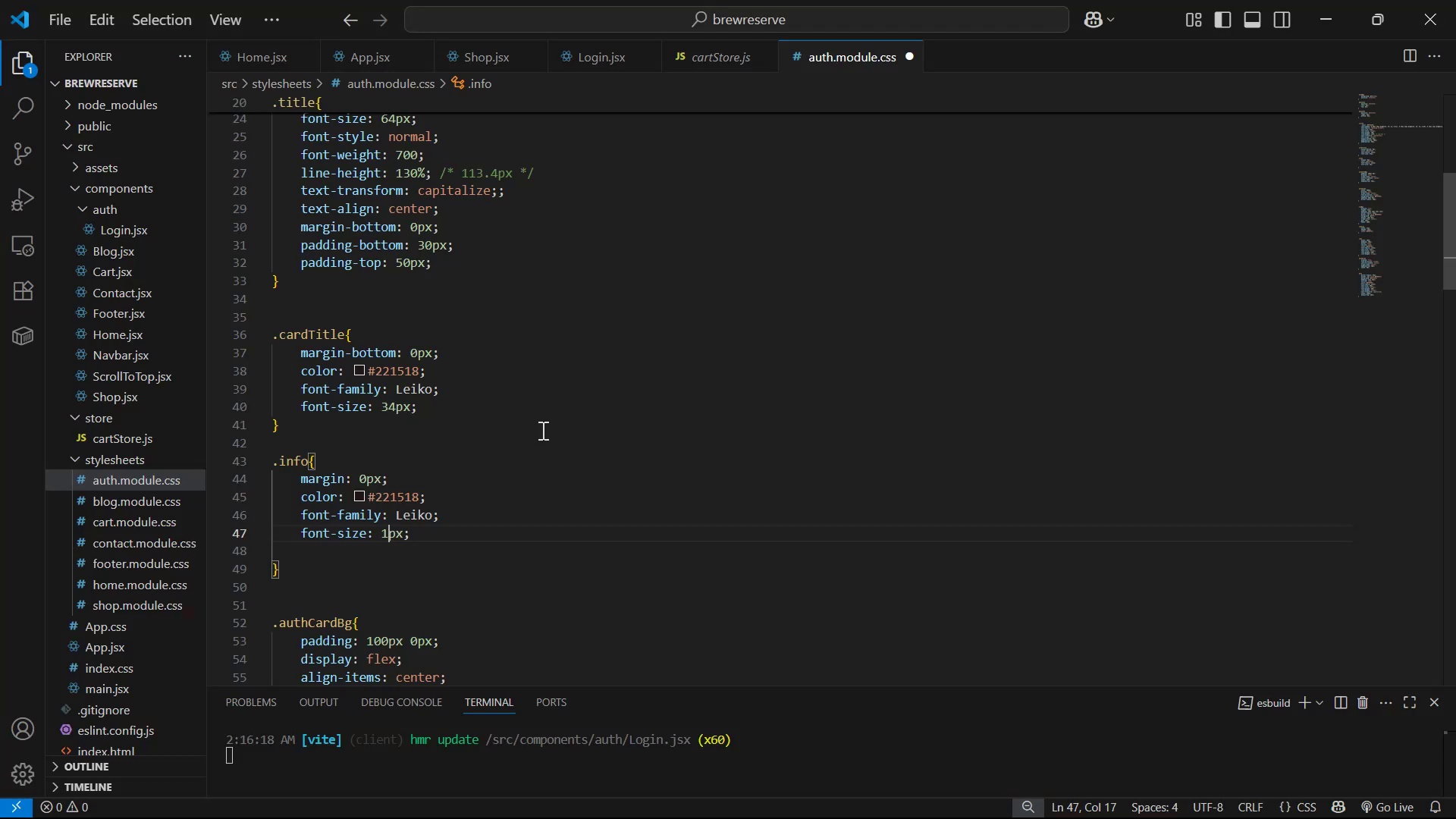 
key(7)
 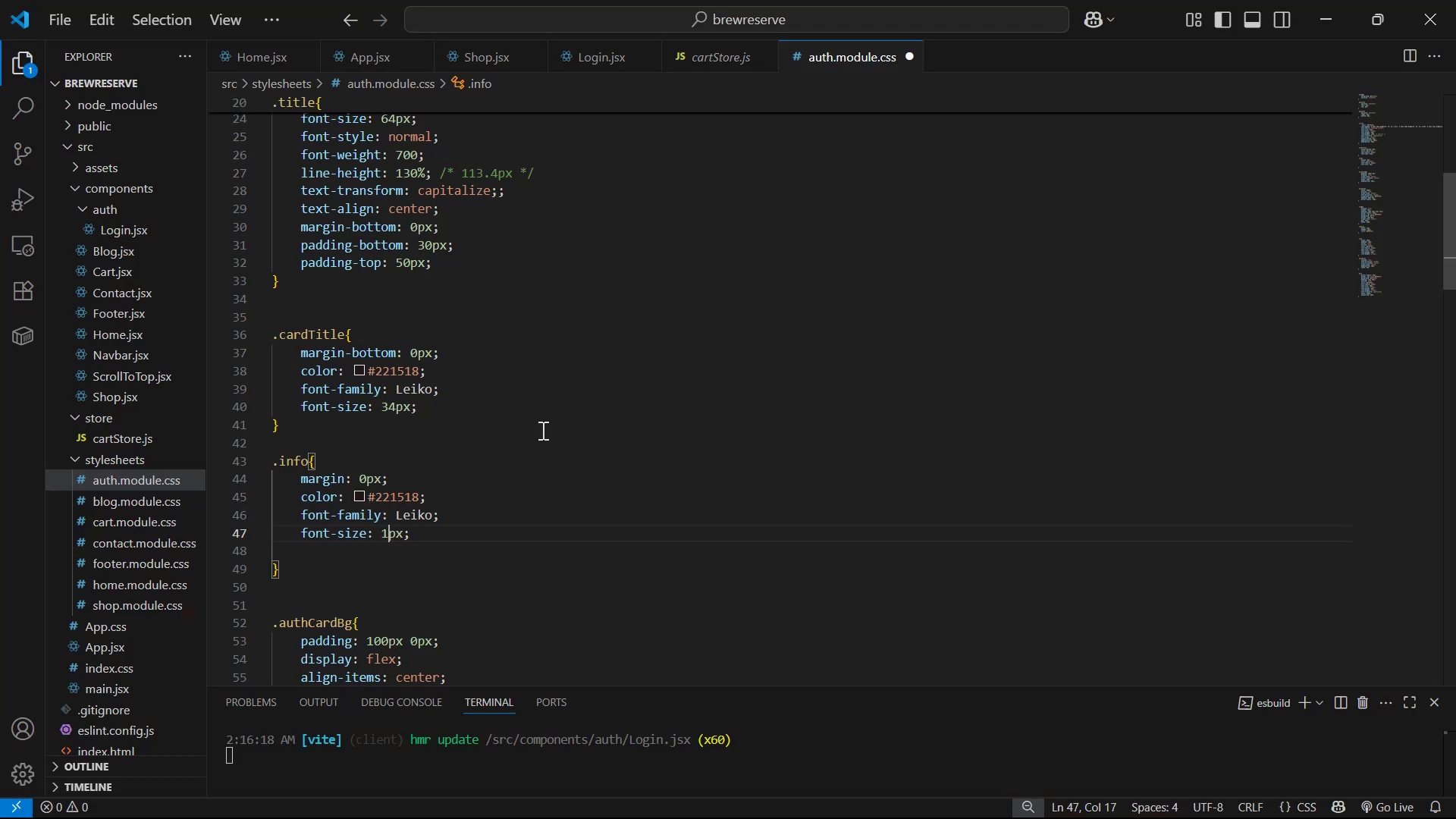 
key(Control+ControlLeft)
 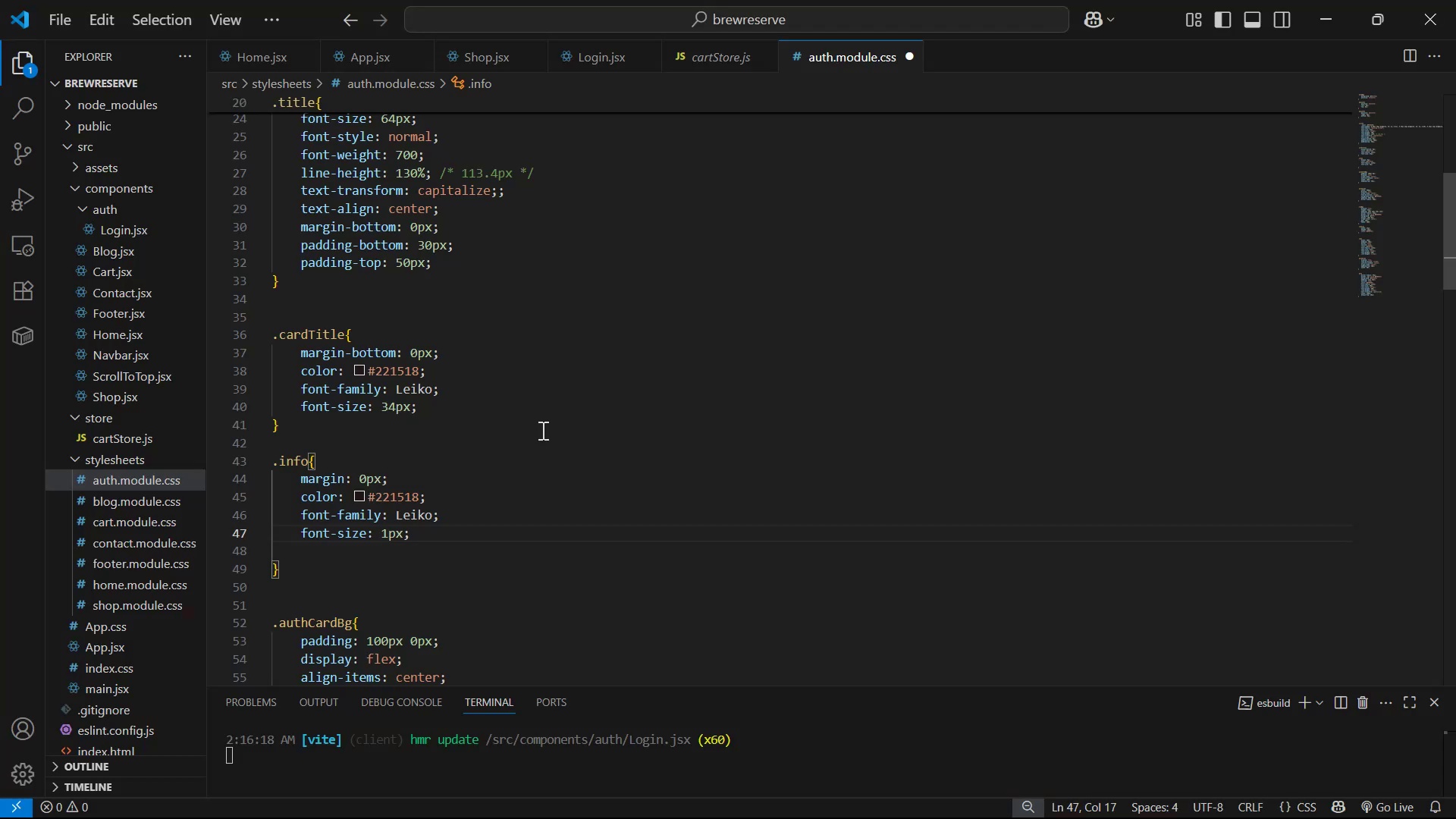 
key(Control+S)
 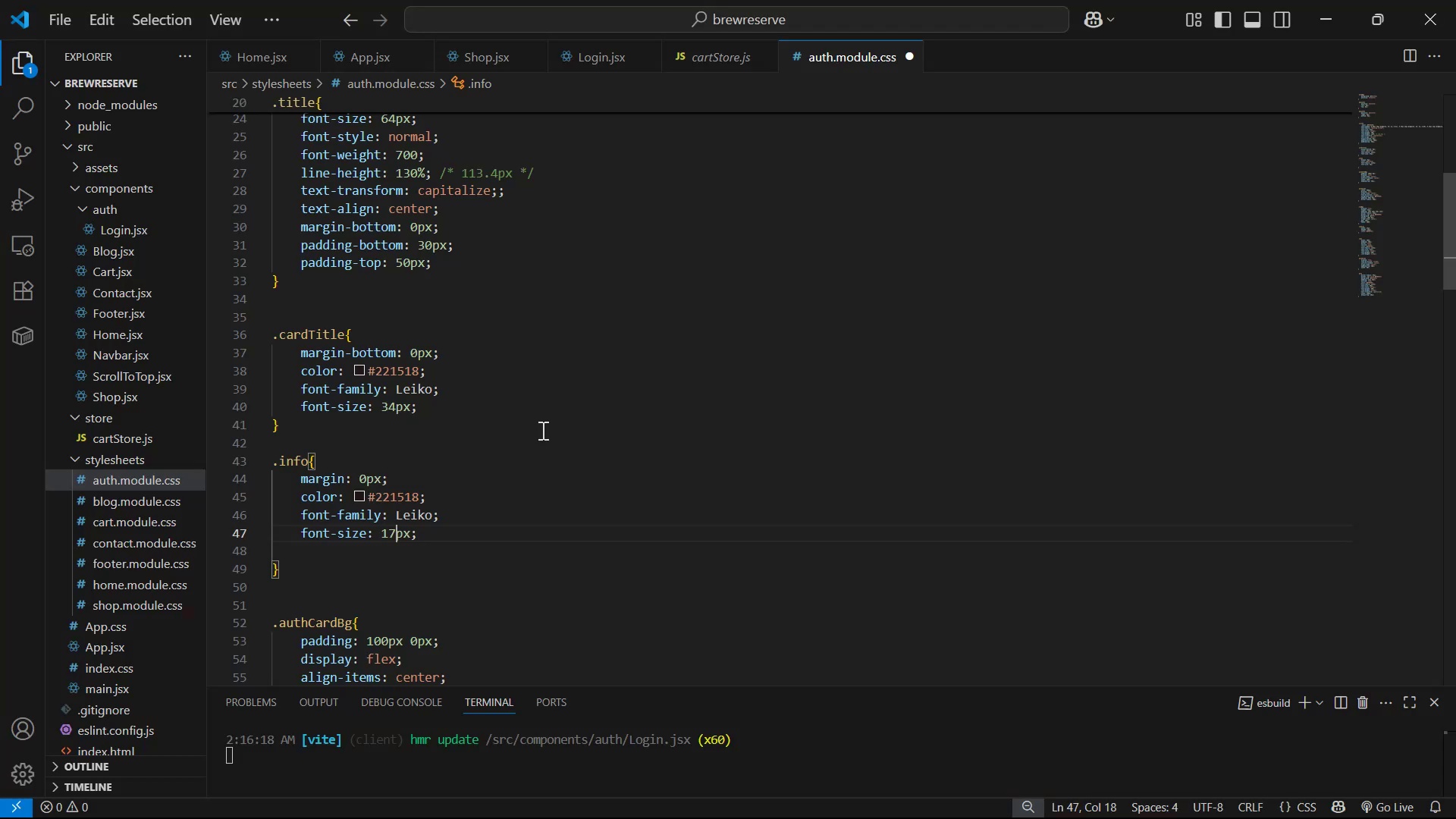 
key(Alt+AltLeft)
 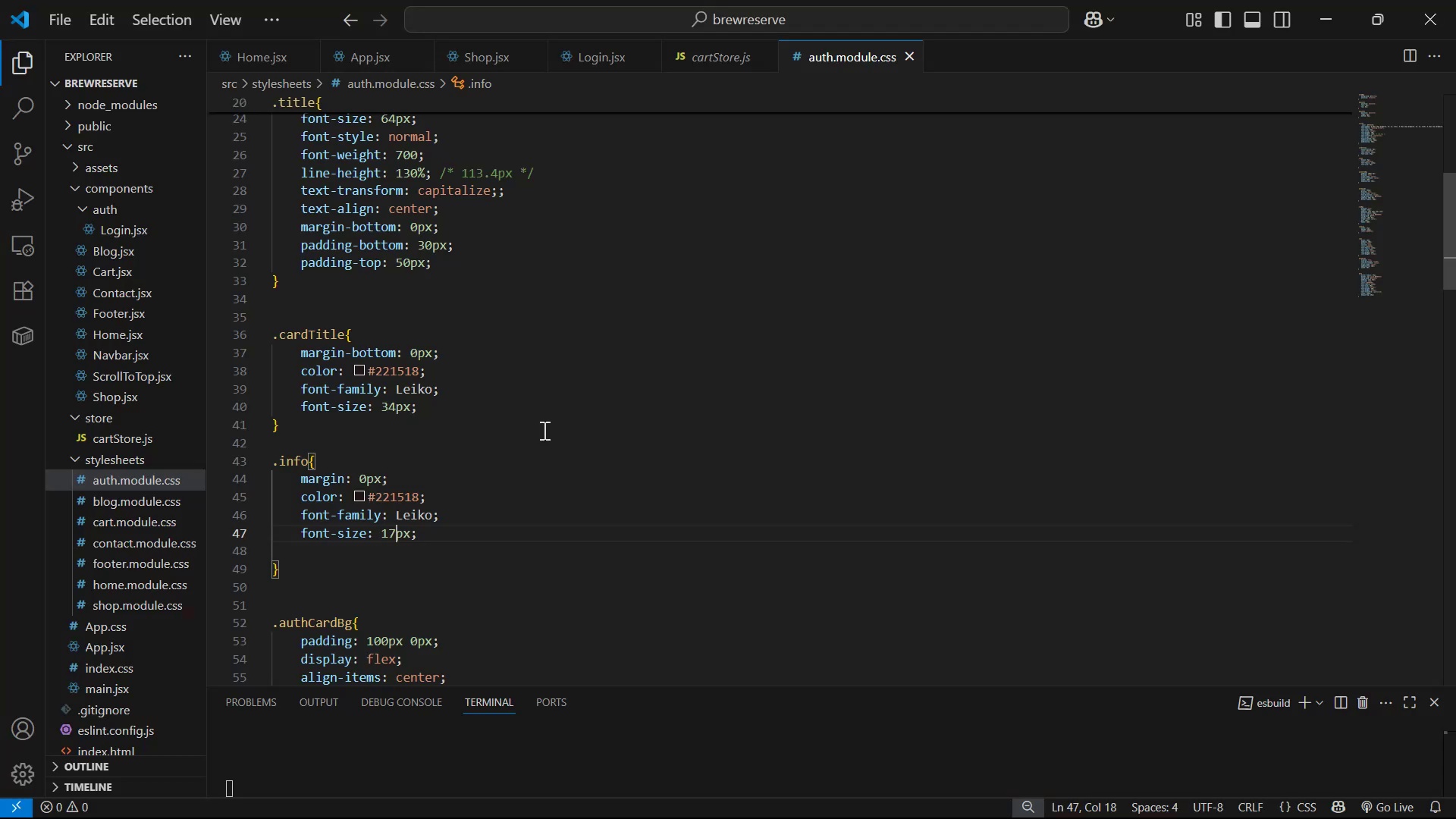 
key(Alt+Tab)
 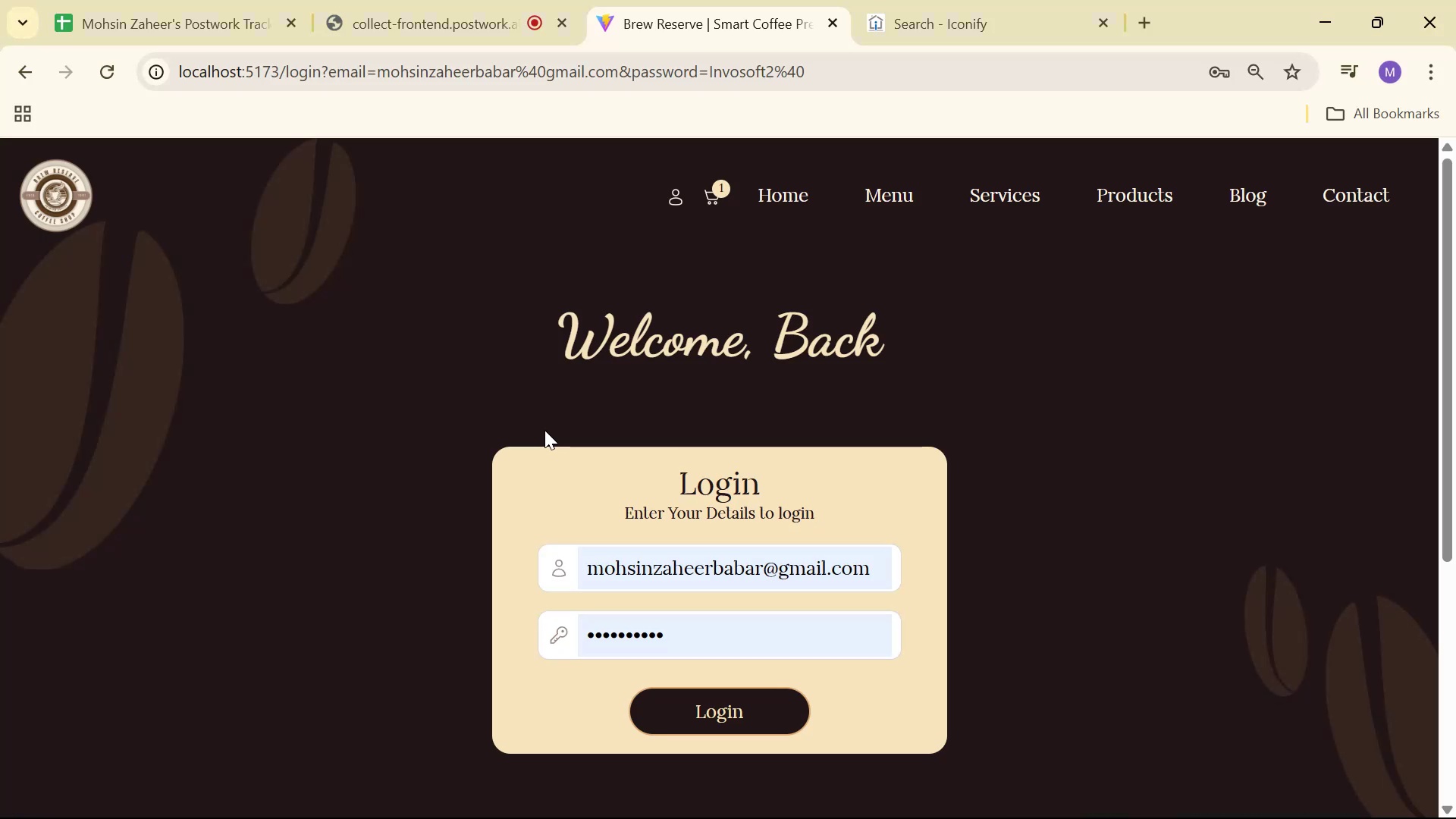 
key(Alt+AltLeft)
 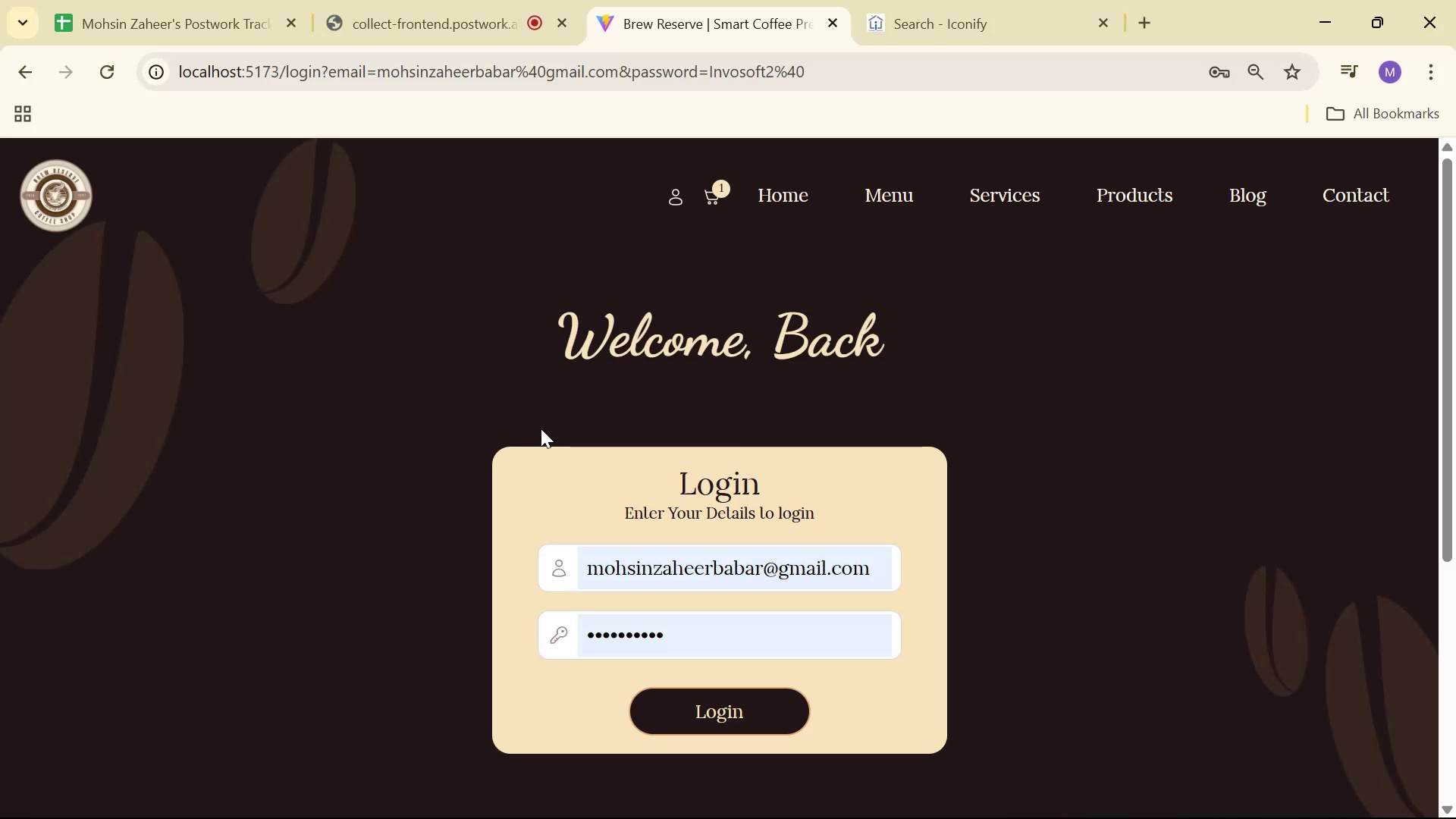 
key(Alt+Tab)
 